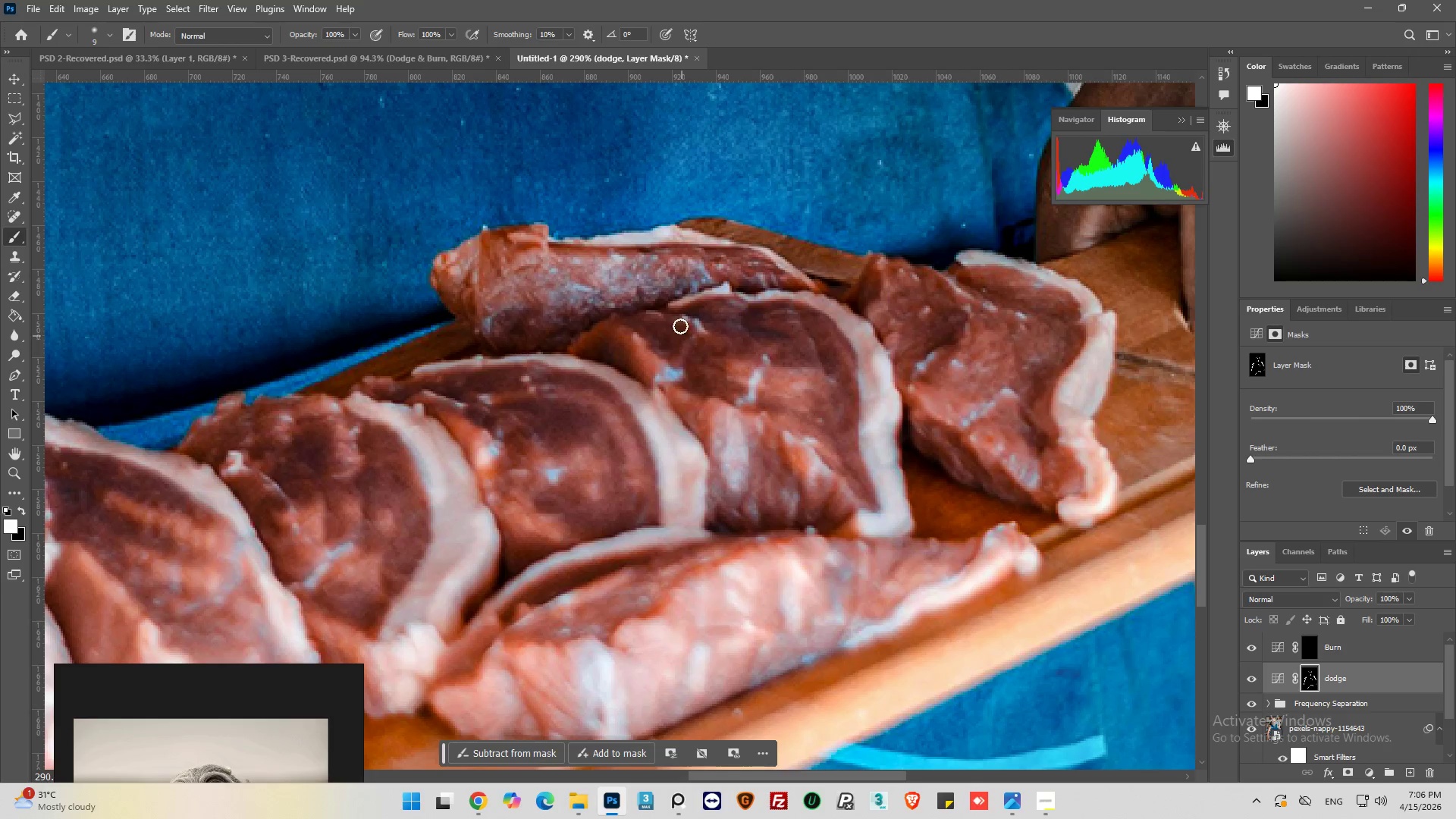 
left_click_drag(start_coordinate=[676, 317], to_coordinate=[739, 350])
 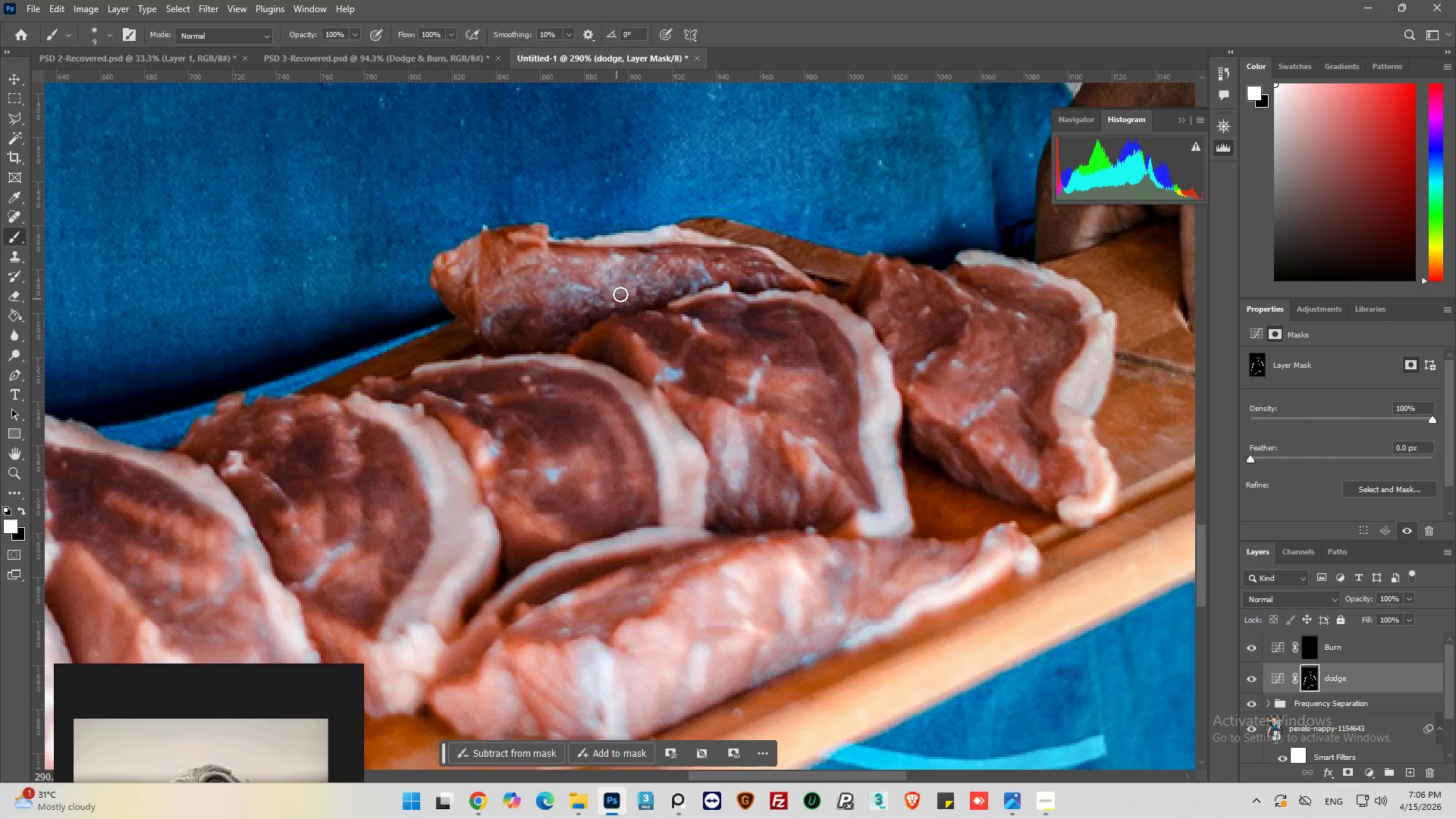 
left_click_drag(start_coordinate=[623, 268], to_coordinate=[601, 275])
 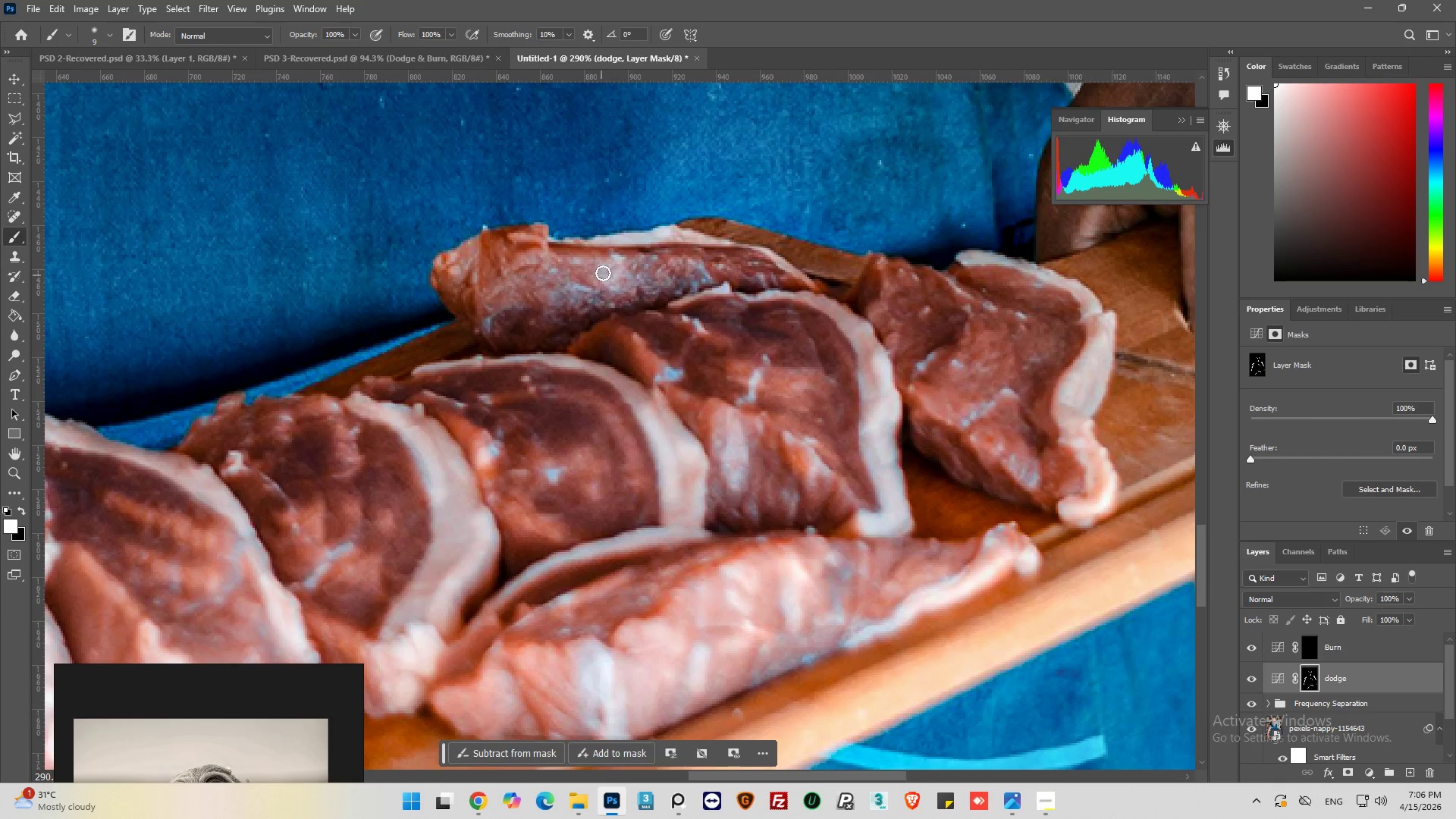 
left_click_drag(start_coordinate=[603, 273], to_coordinate=[661, 280])
 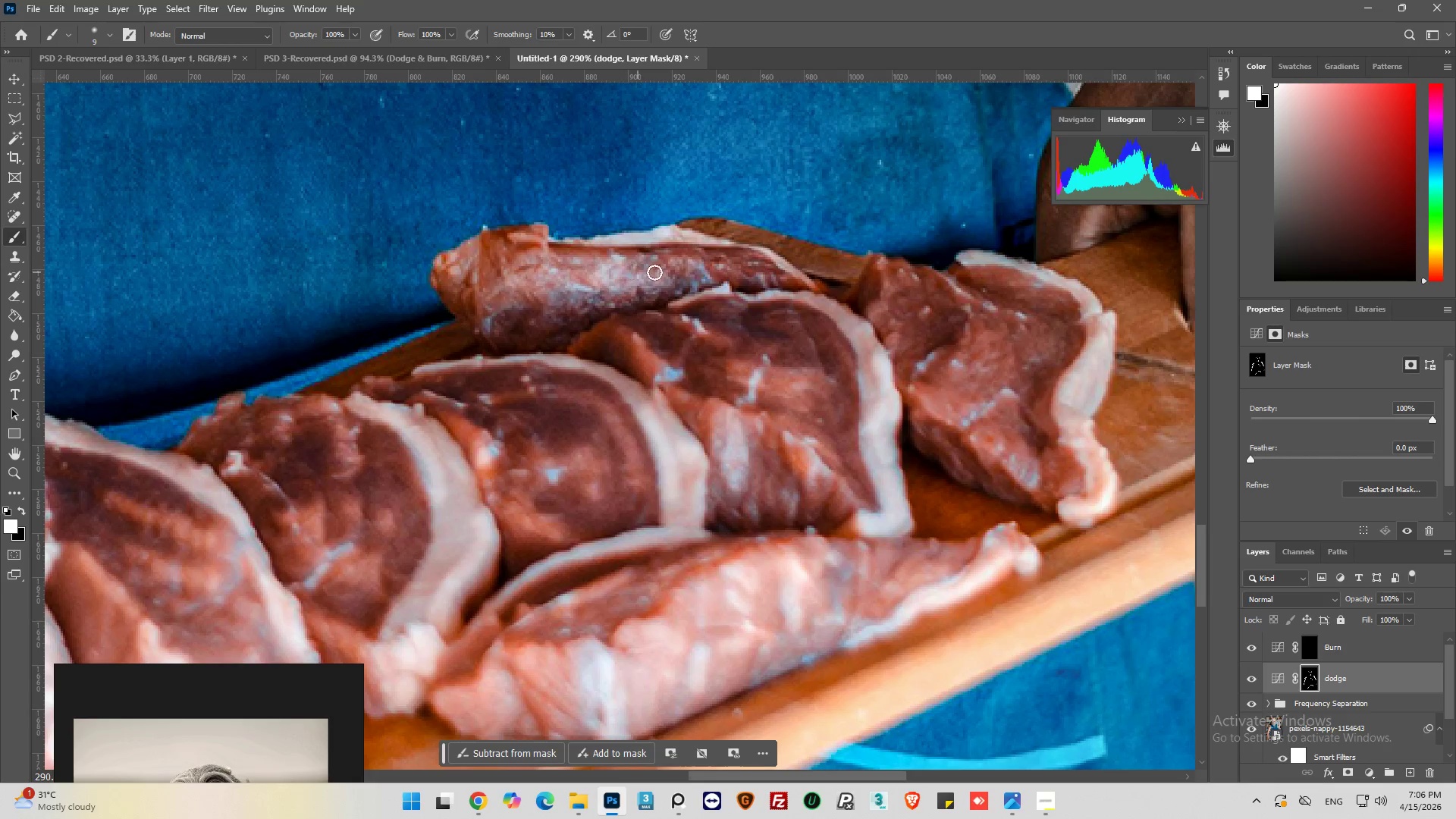 
left_click_drag(start_coordinate=[665, 272], to_coordinate=[611, 285])
 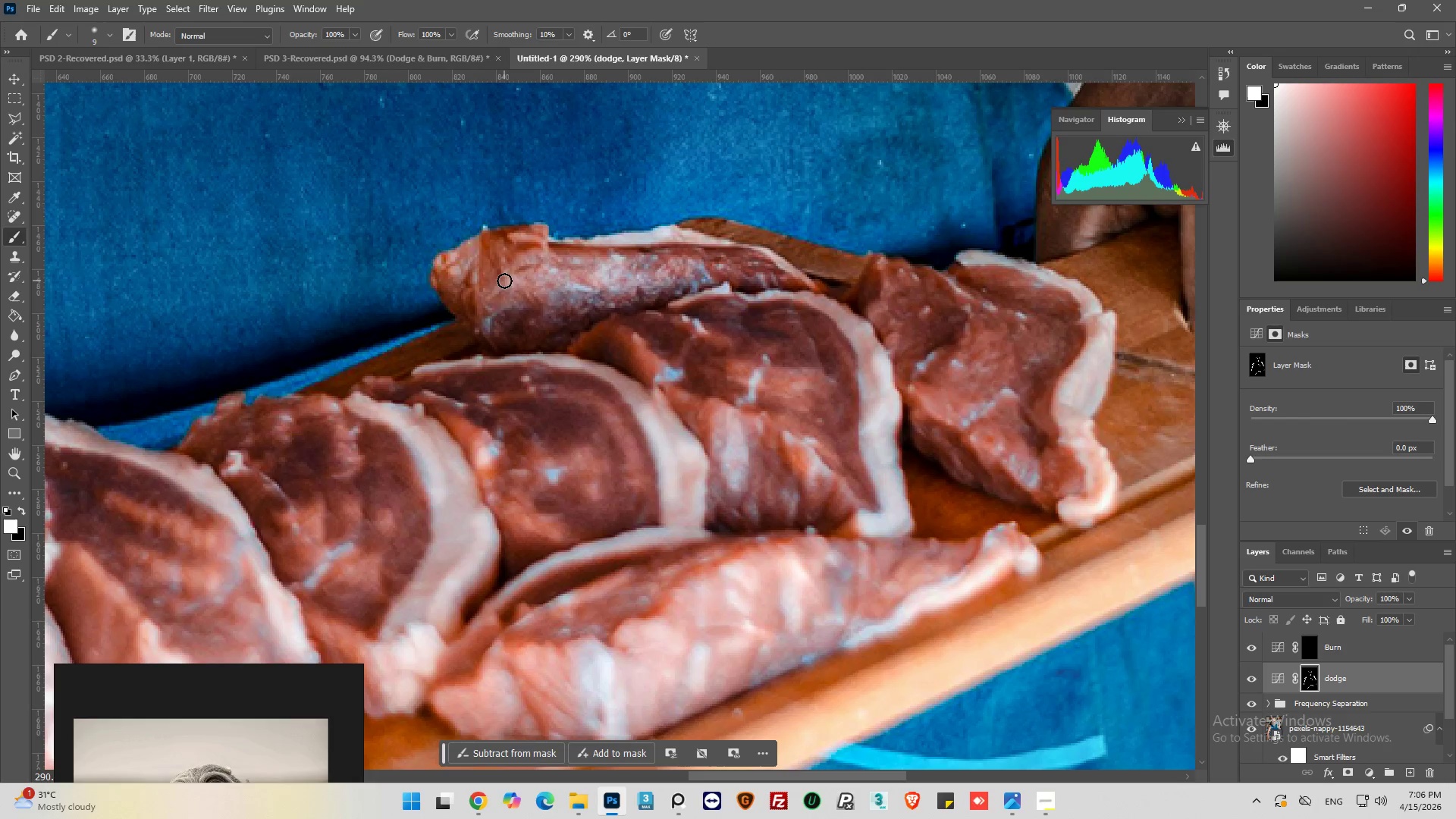 
left_click_drag(start_coordinate=[503, 282], to_coordinate=[582, 282])
 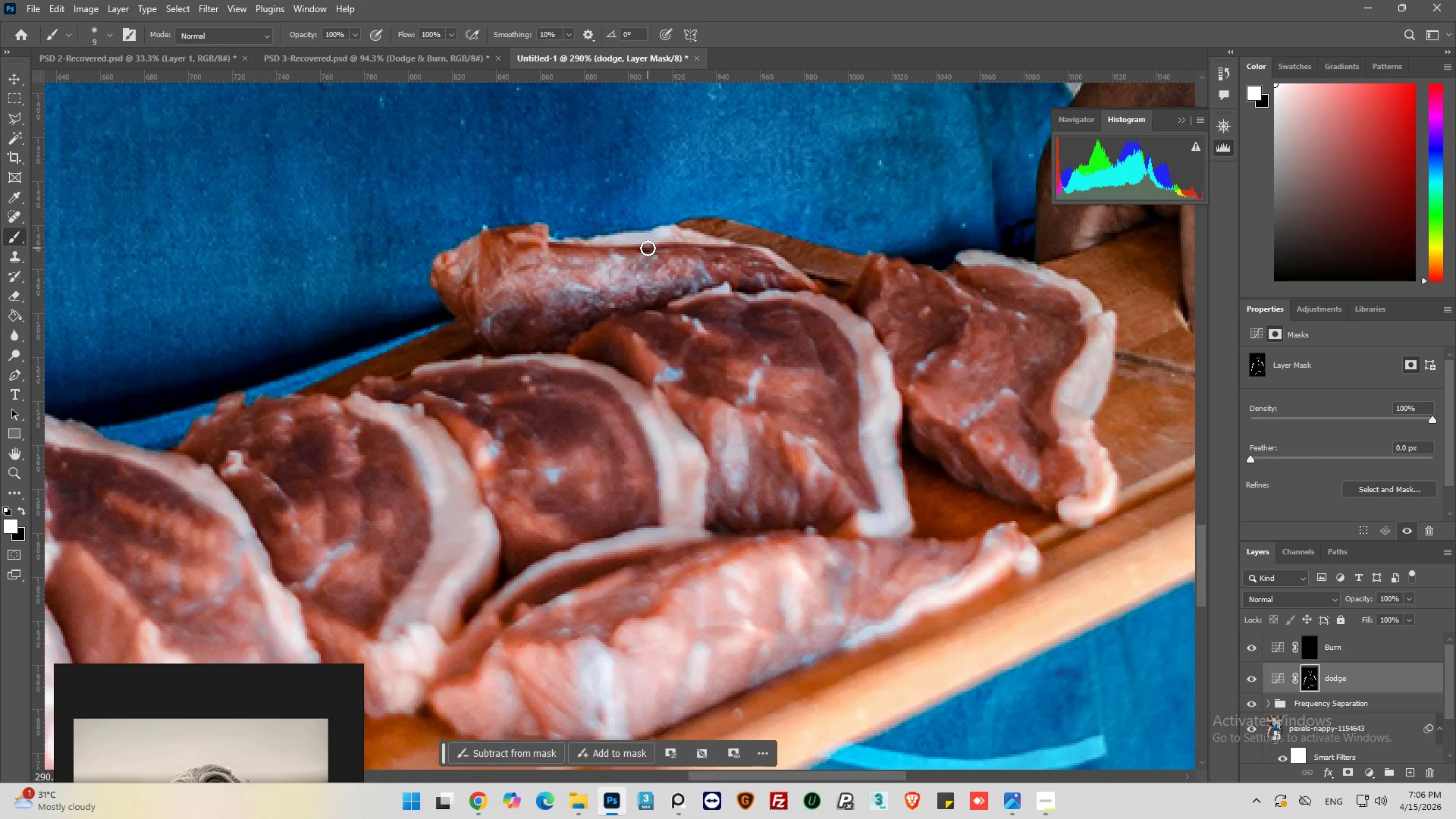 
left_click_drag(start_coordinate=[648, 248], to_coordinate=[658, 242])
 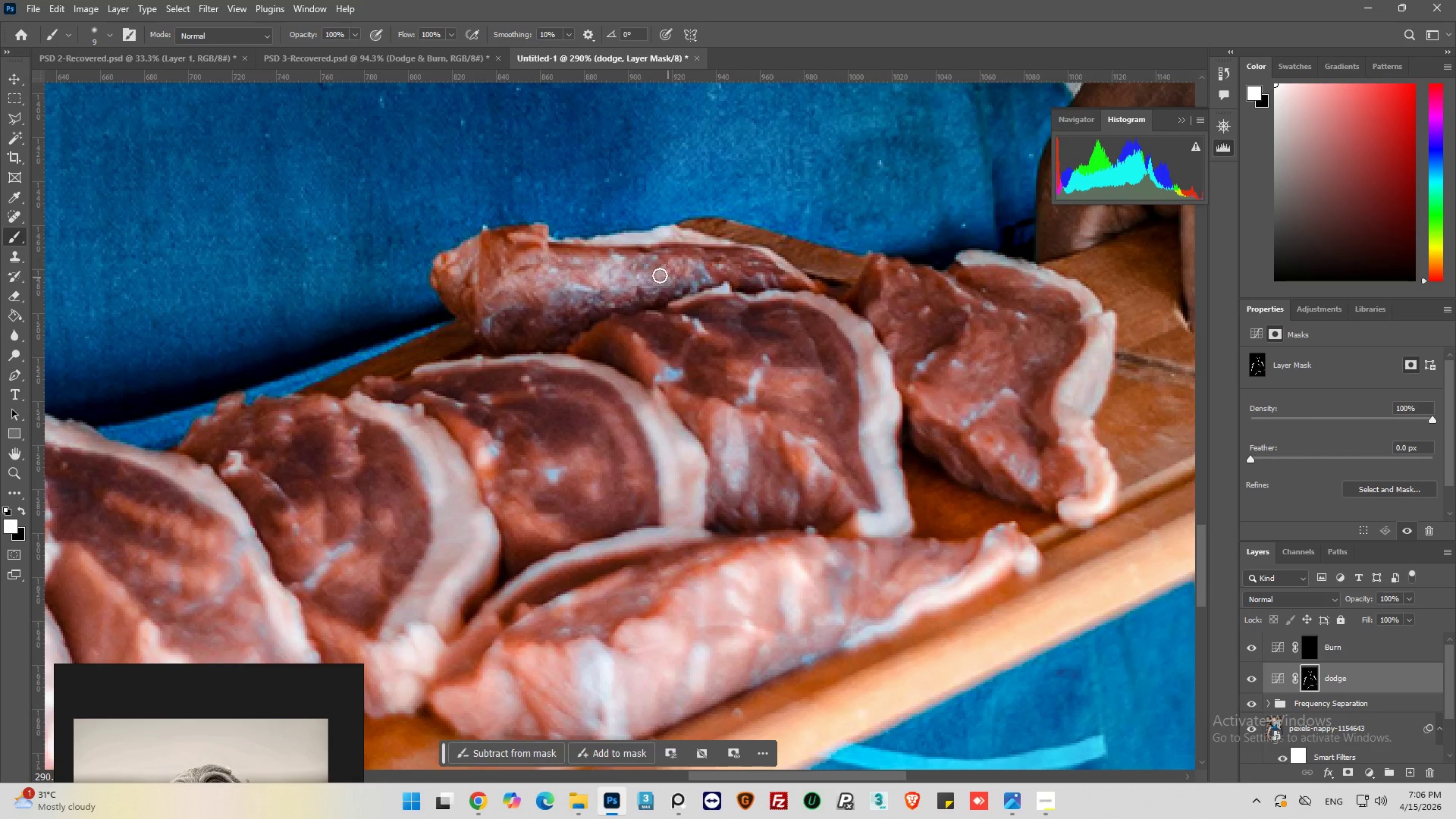 
left_click_drag(start_coordinate=[659, 275], to_coordinate=[724, 271])
 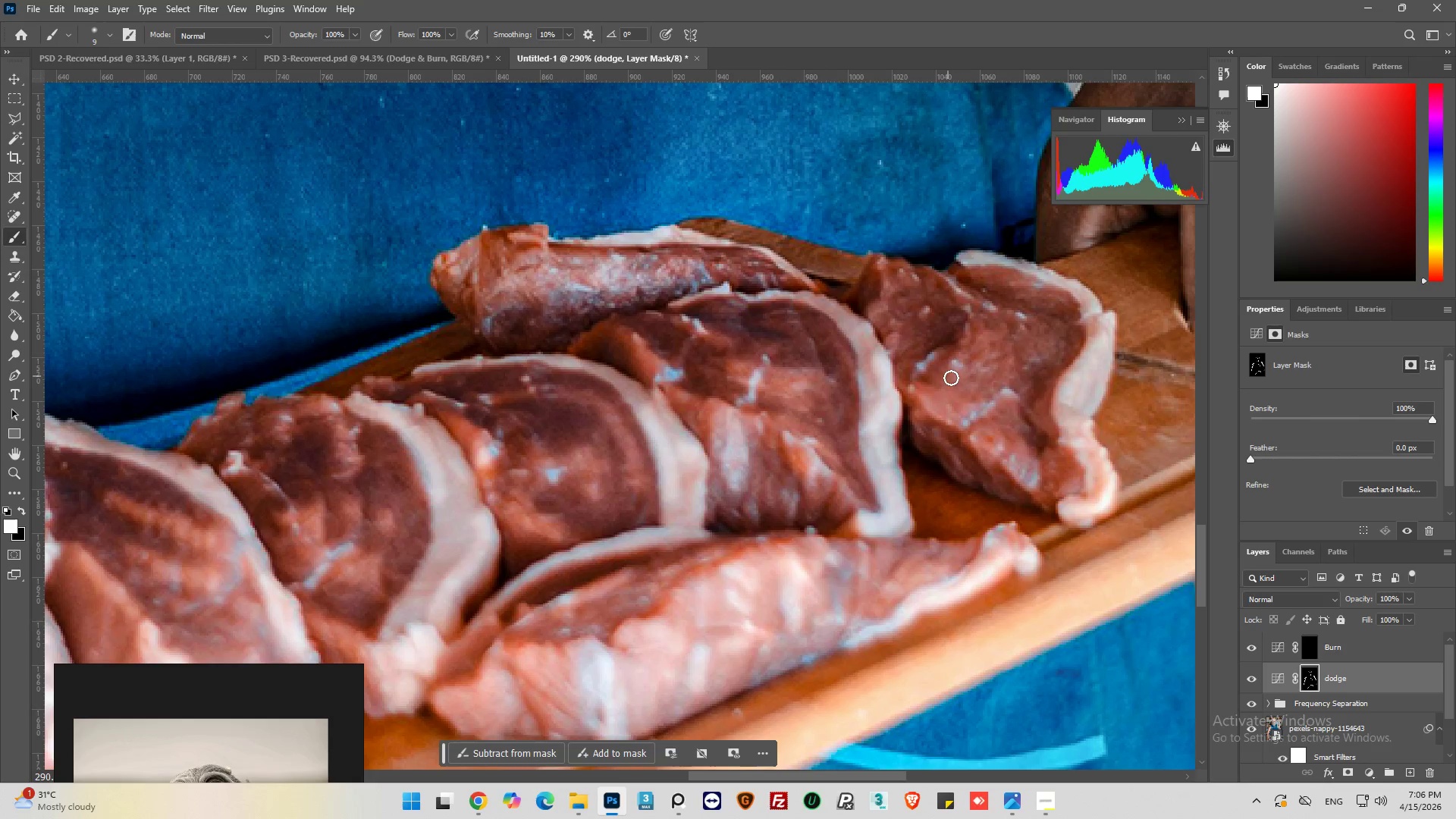 
left_click_drag(start_coordinate=[953, 362], to_coordinate=[946, 414])
 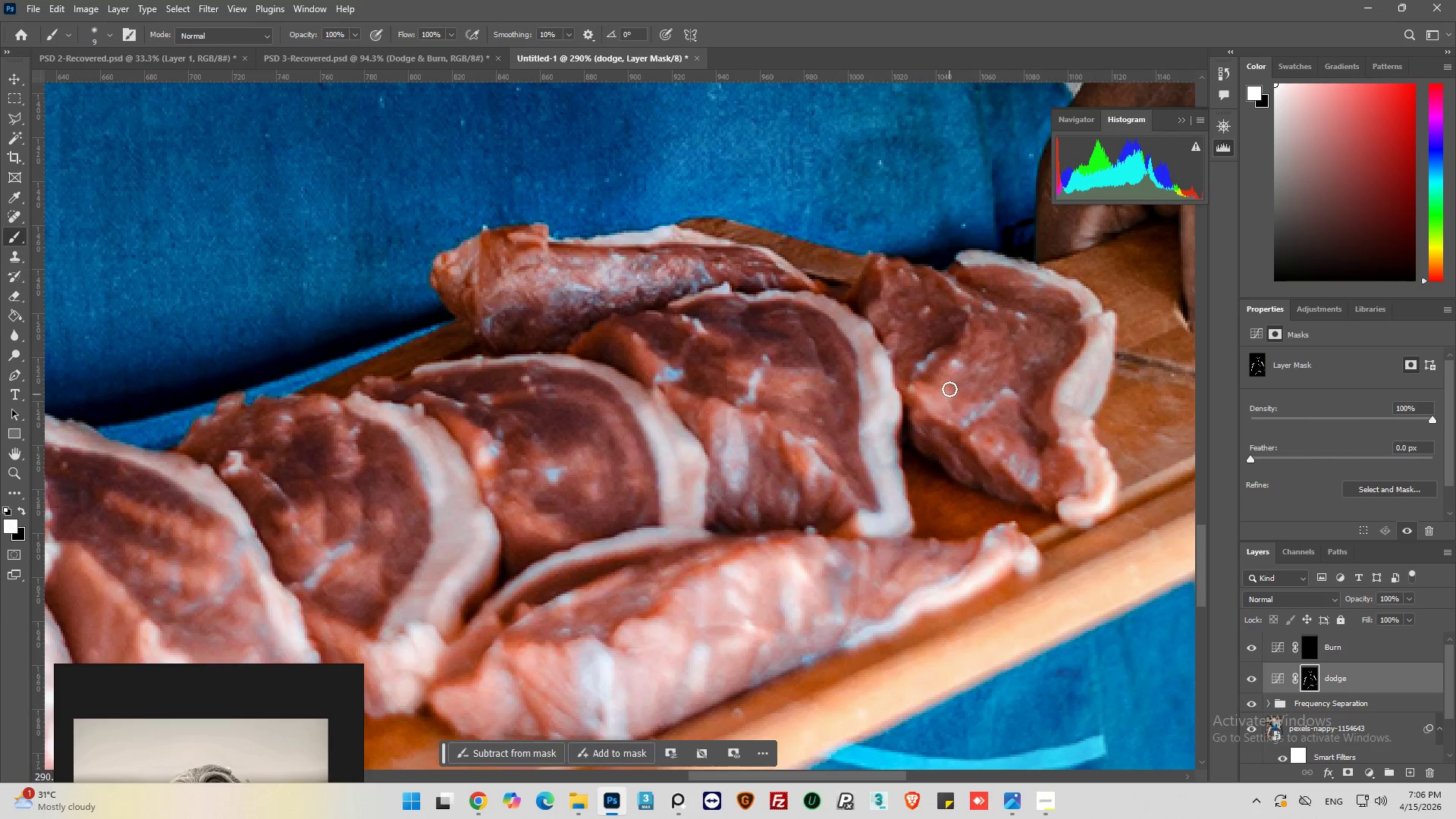 
left_click_drag(start_coordinate=[949, 389], to_coordinate=[979, 353])
 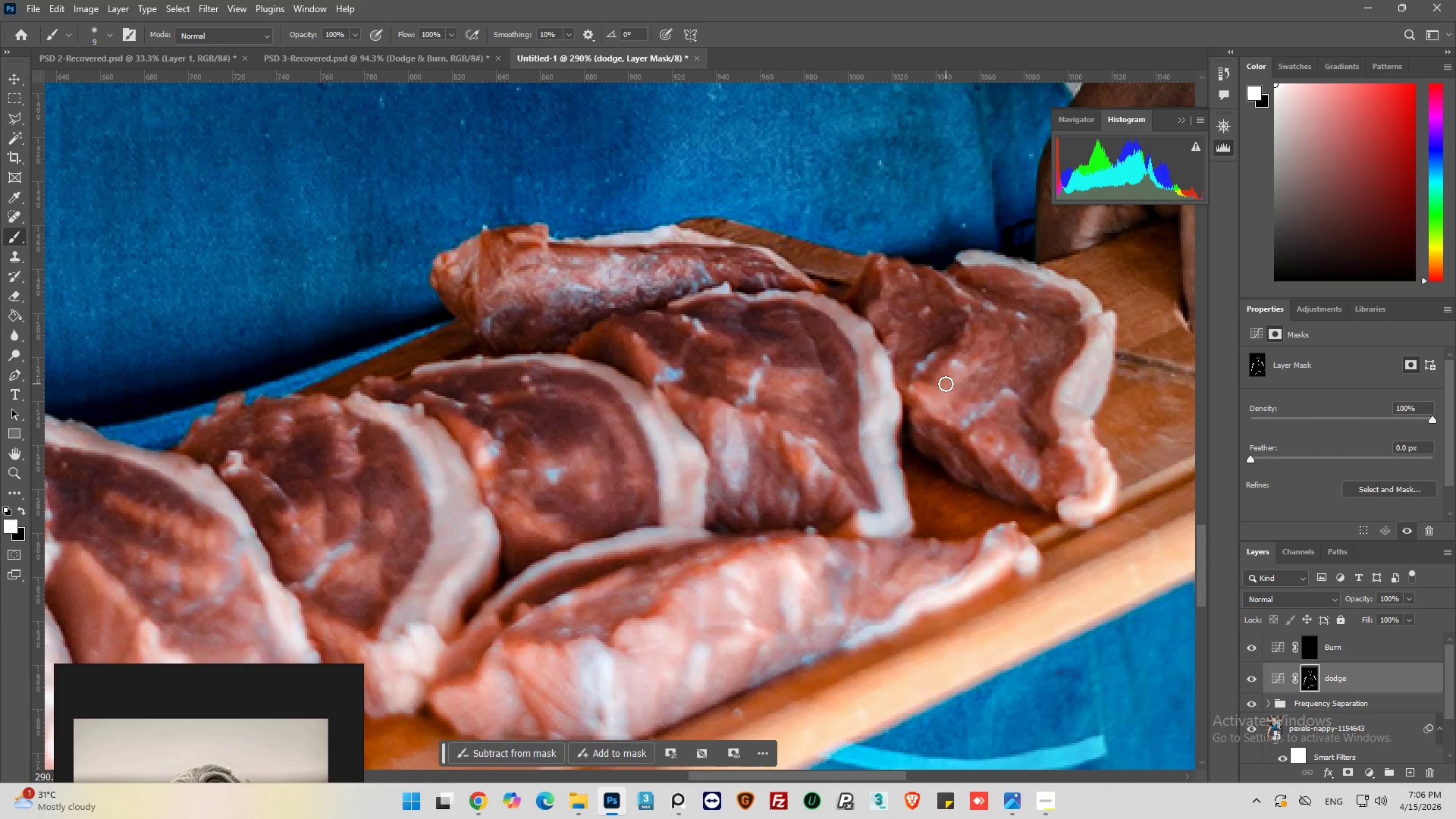 
left_click_drag(start_coordinate=[946, 384], to_coordinate=[966, 356])
 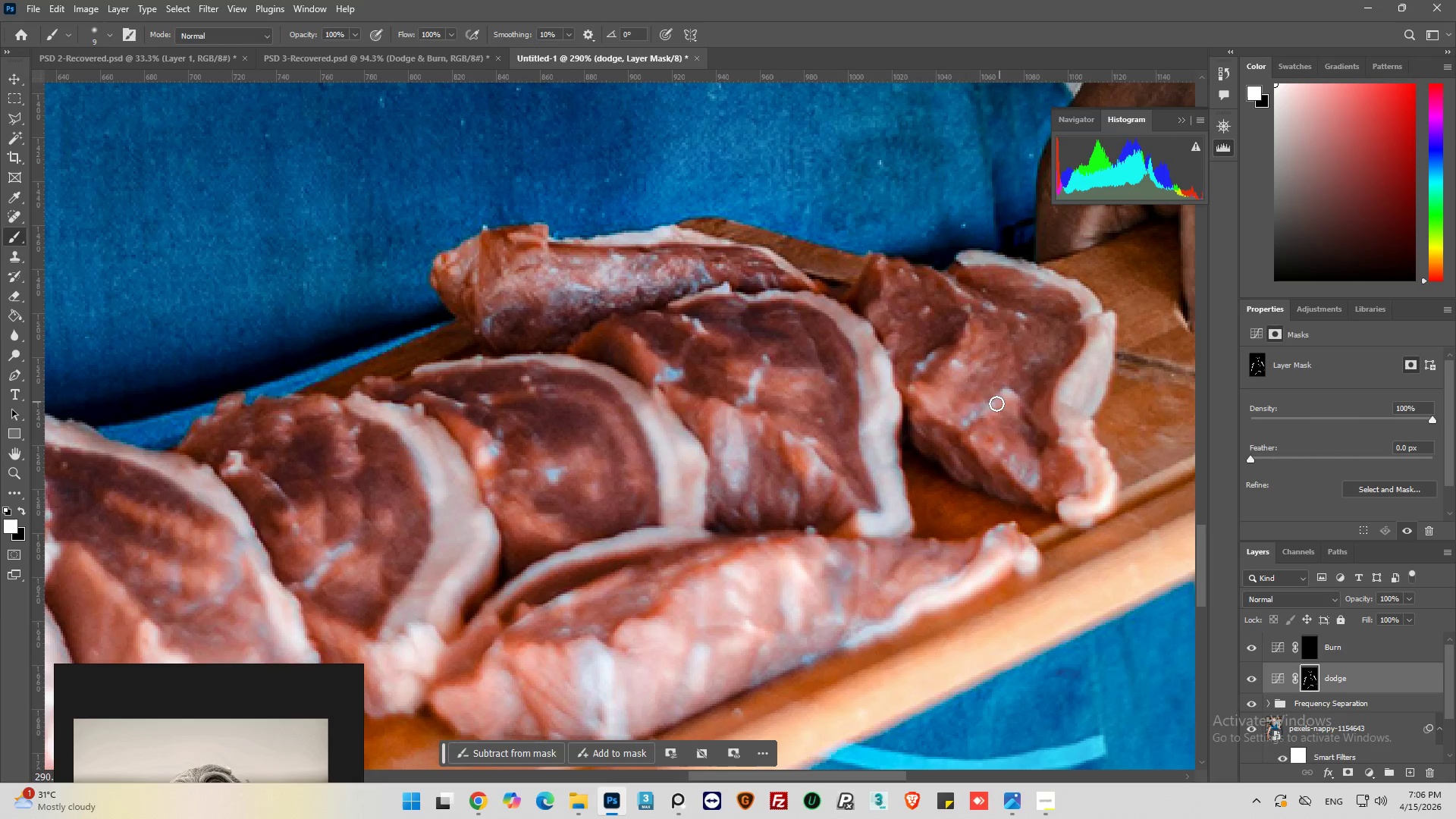 
left_click_drag(start_coordinate=[999, 448], to_coordinate=[1010, 460])
 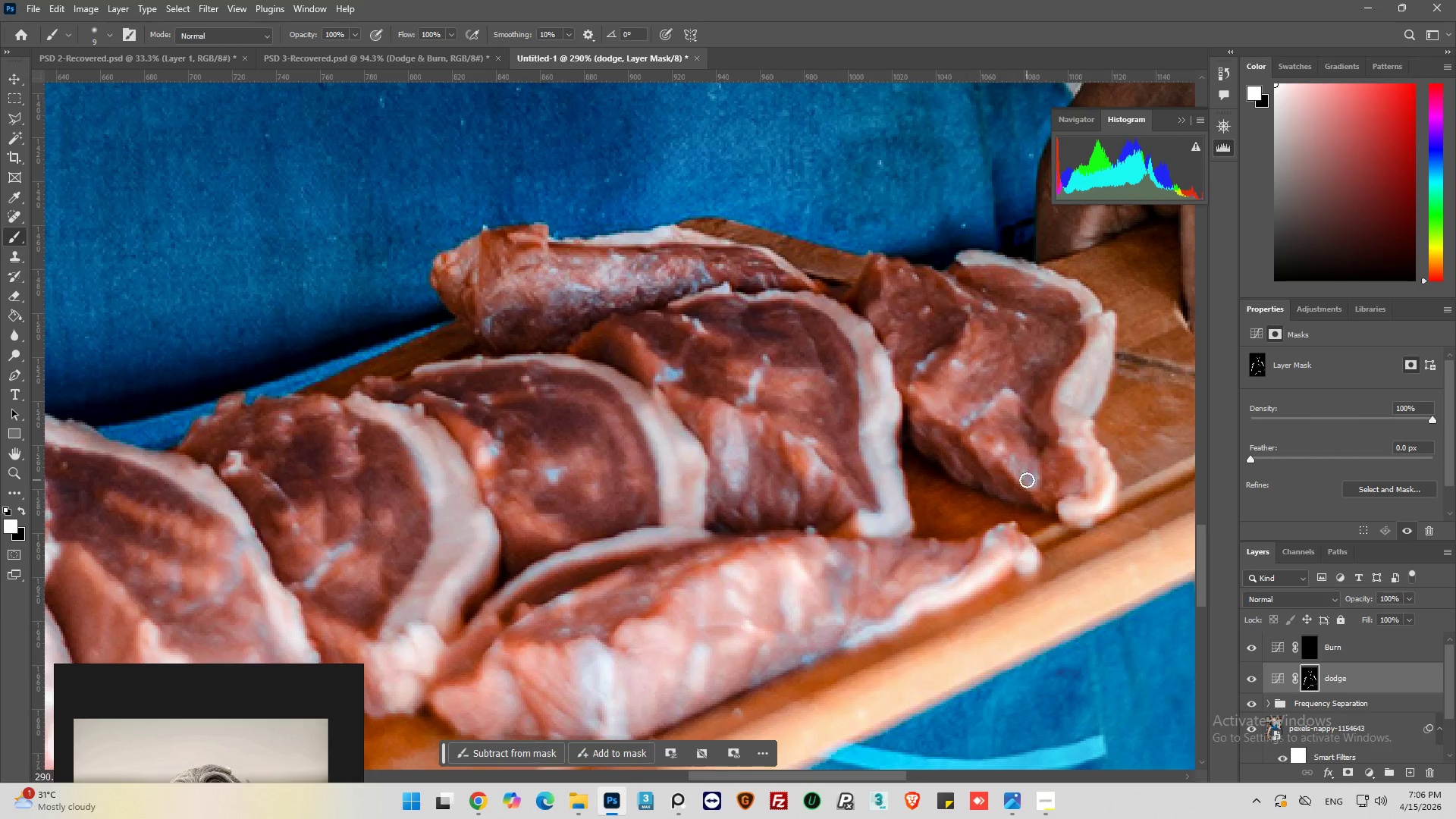 
left_click_drag(start_coordinate=[1027, 480], to_coordinate=[1056, 497])
 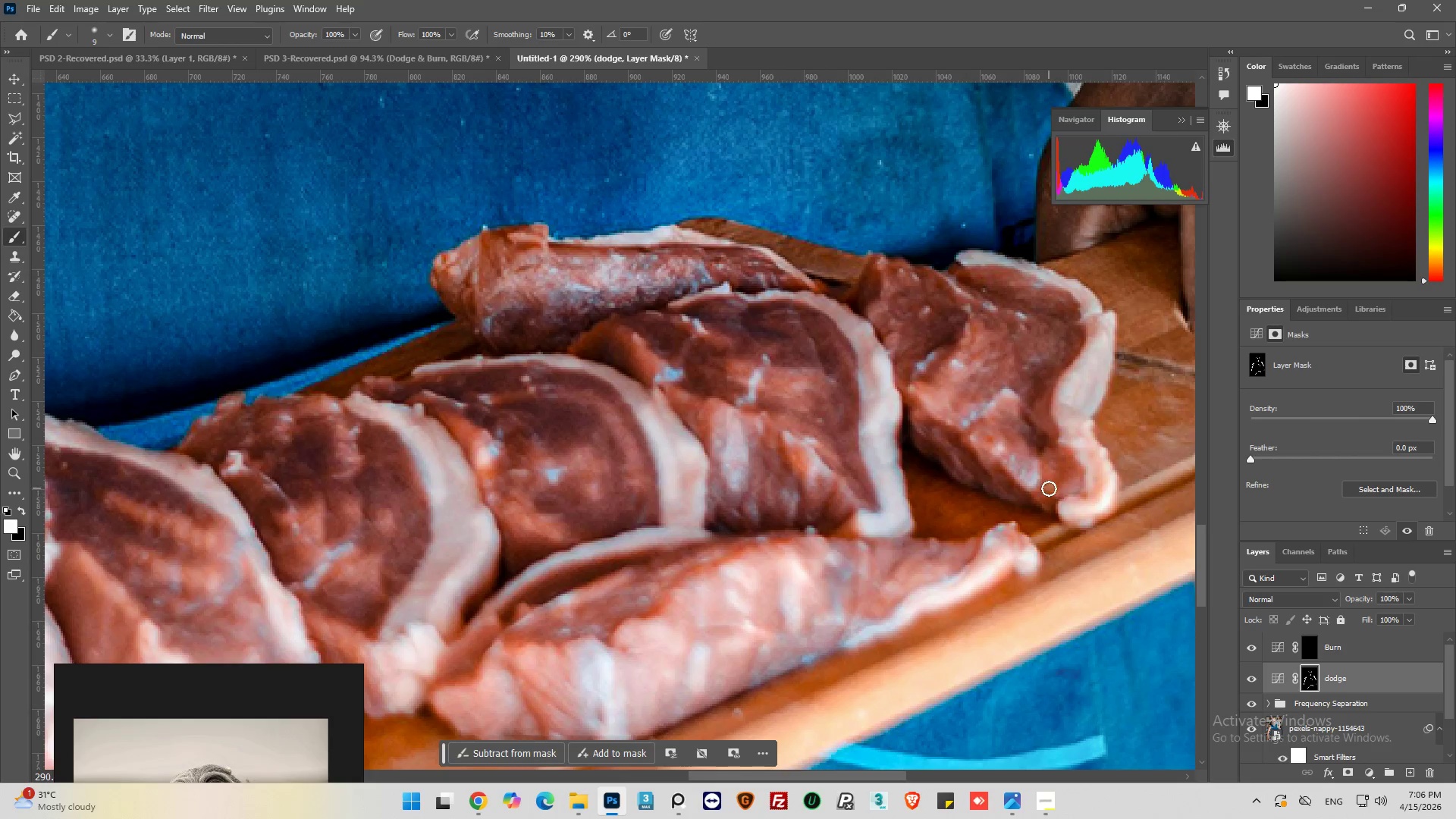 
left_click_drag(start_coordinate=[1049, 488], to_coordinate=[1053, 496])
 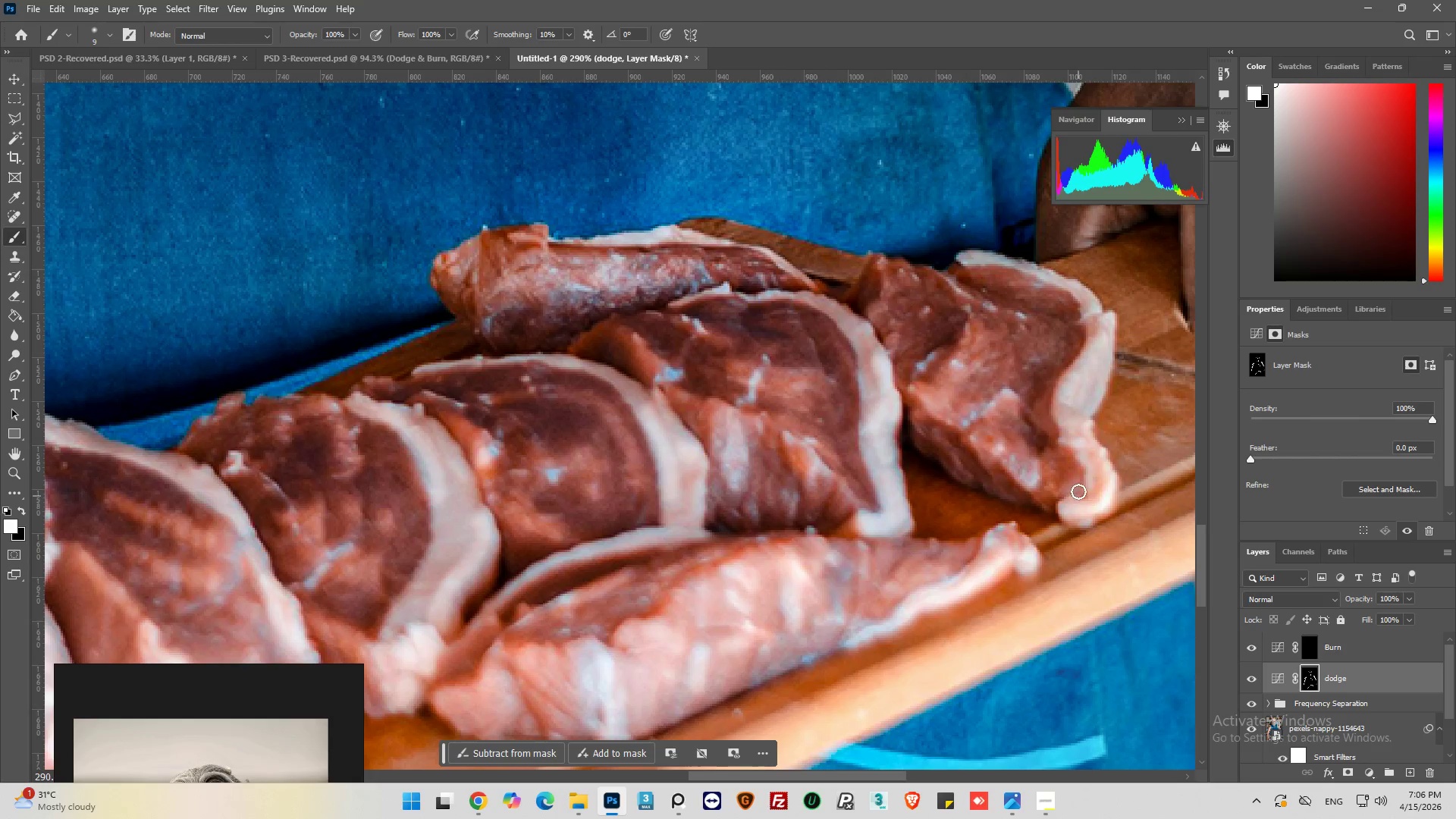 
left_click_drag(start_coordinate=[1078, 489], to_coordinate=[1067, 491])
 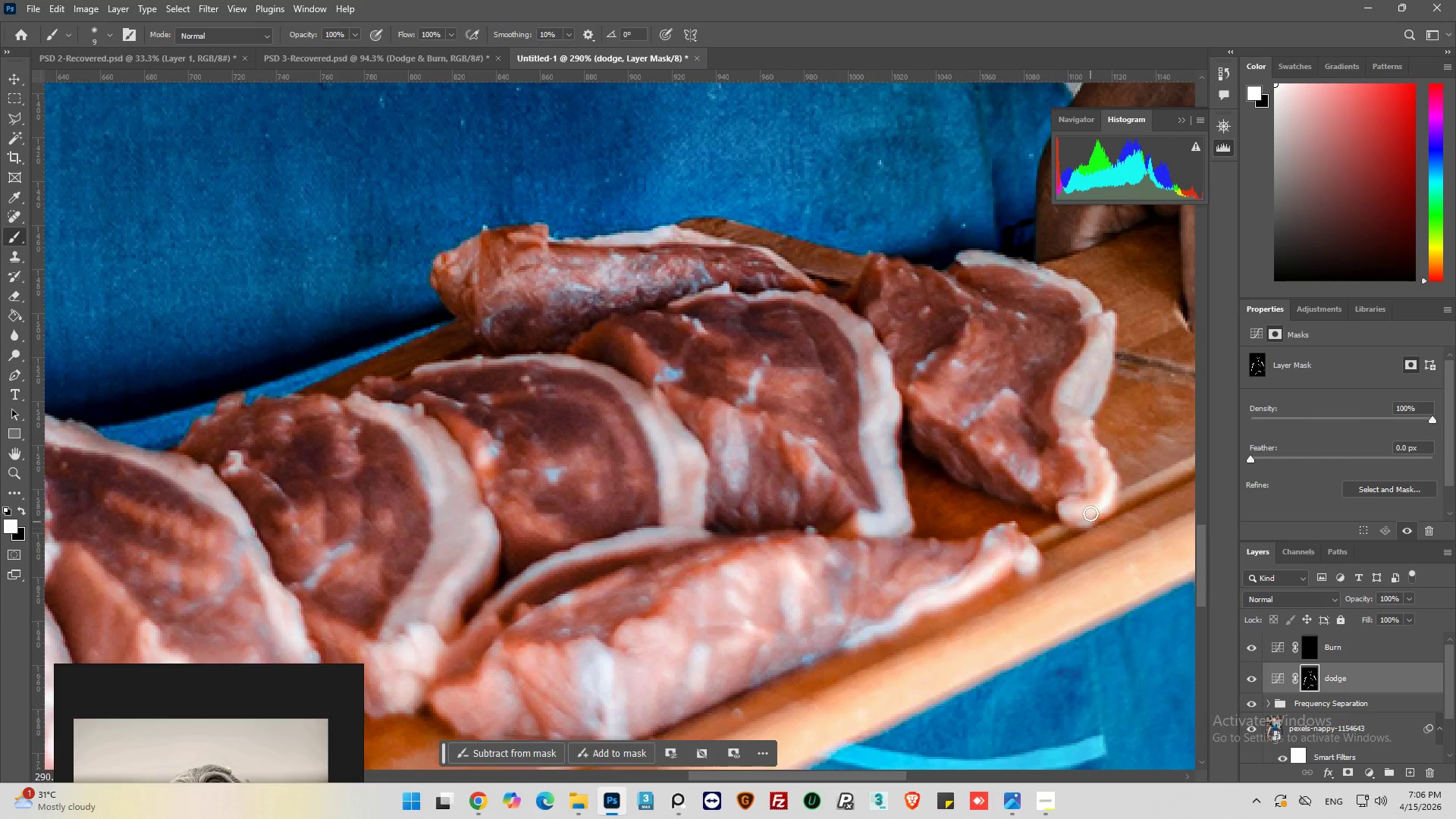 
hold_key(key=AltLeft, duration=0.31)
scroll: coordinate [960, 483], scroll_direction: down, amount: 4.0
 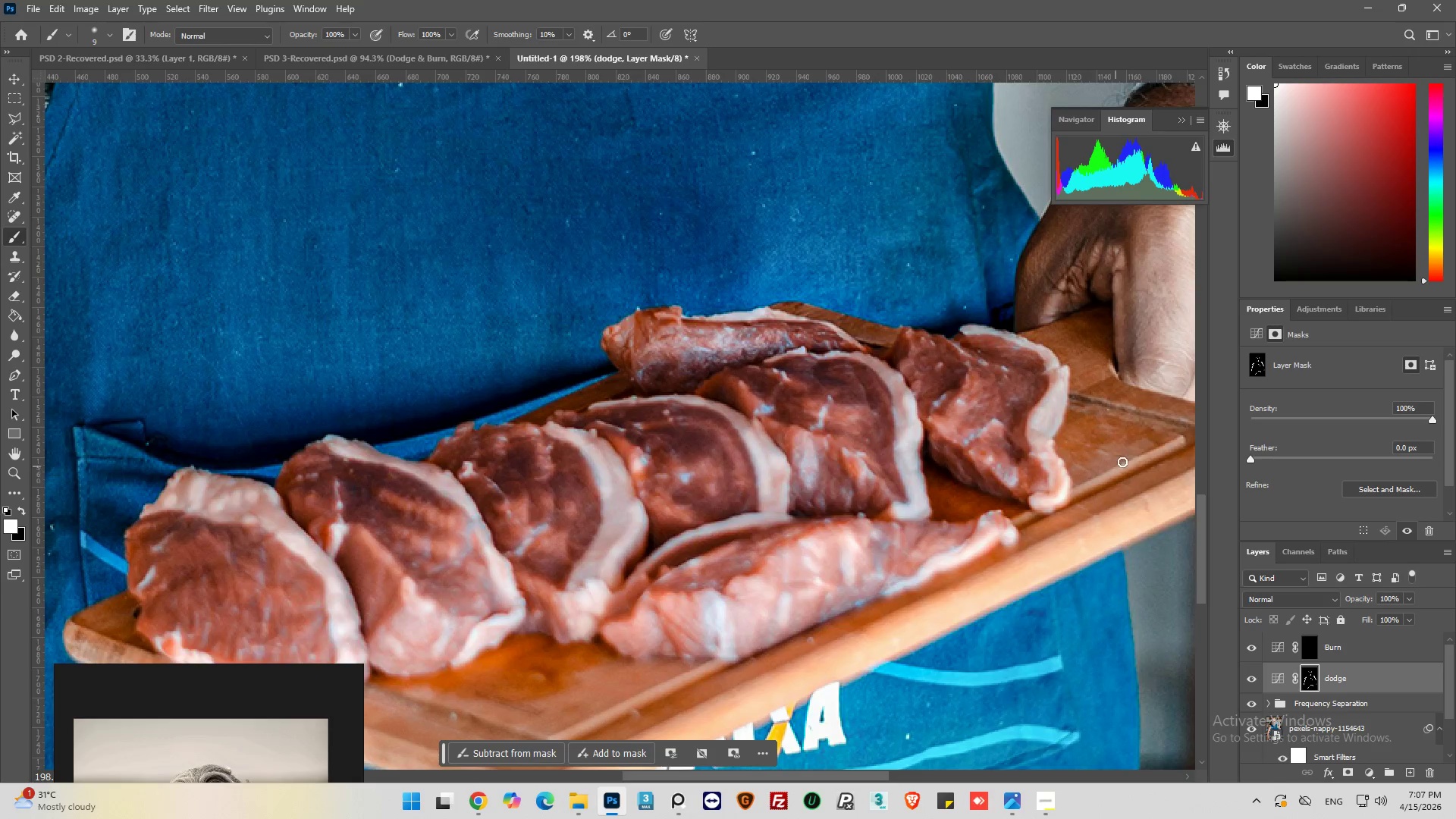 
hold_key(key=AltLeft, duration=0.36)
scroll: coordinate [1169, 462], scroll_direction: up, amount: 4.0
 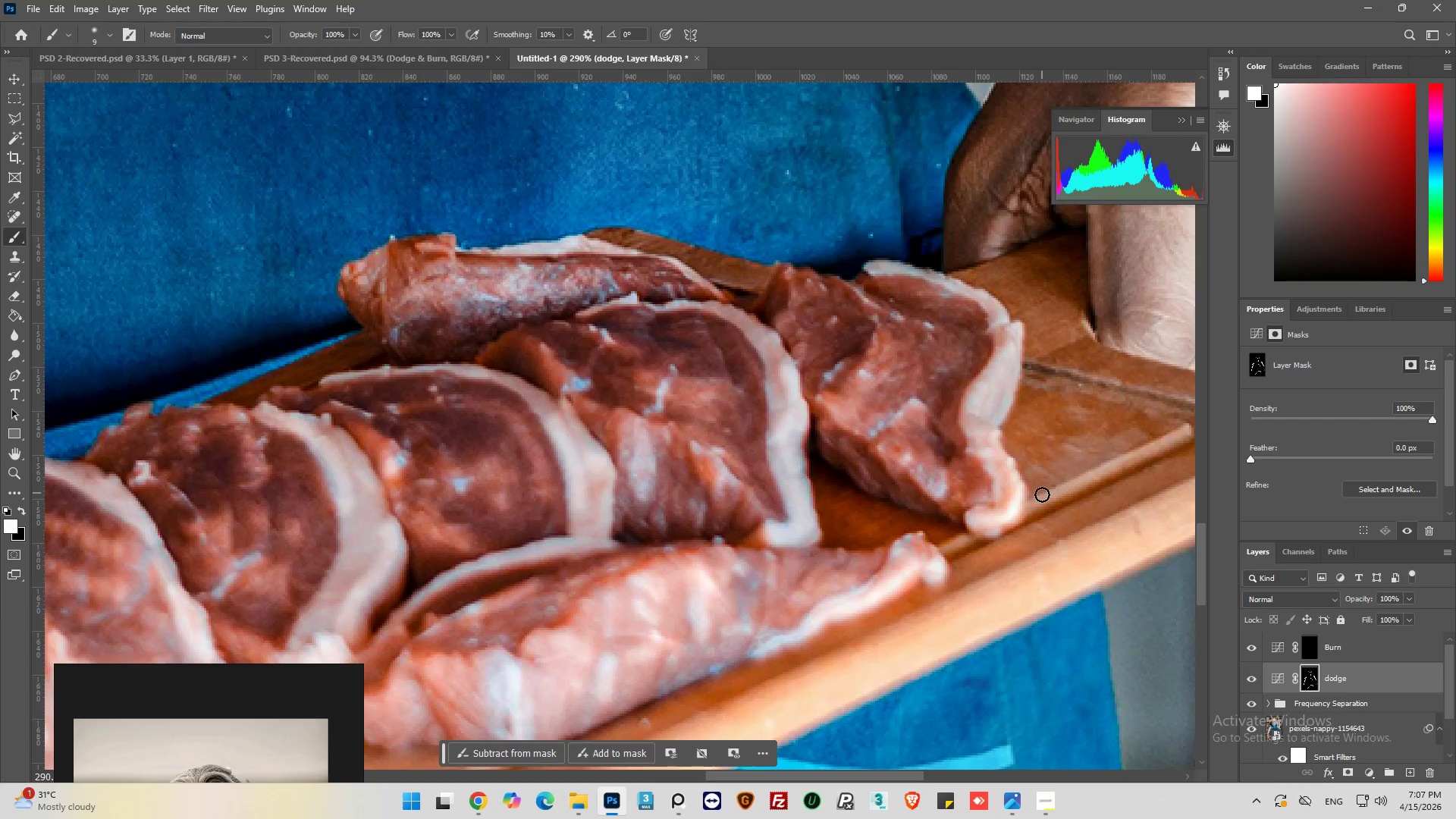 
left_click_drag(start_coordinate=[1046, 494], to_coordinate=[1179, 426])
 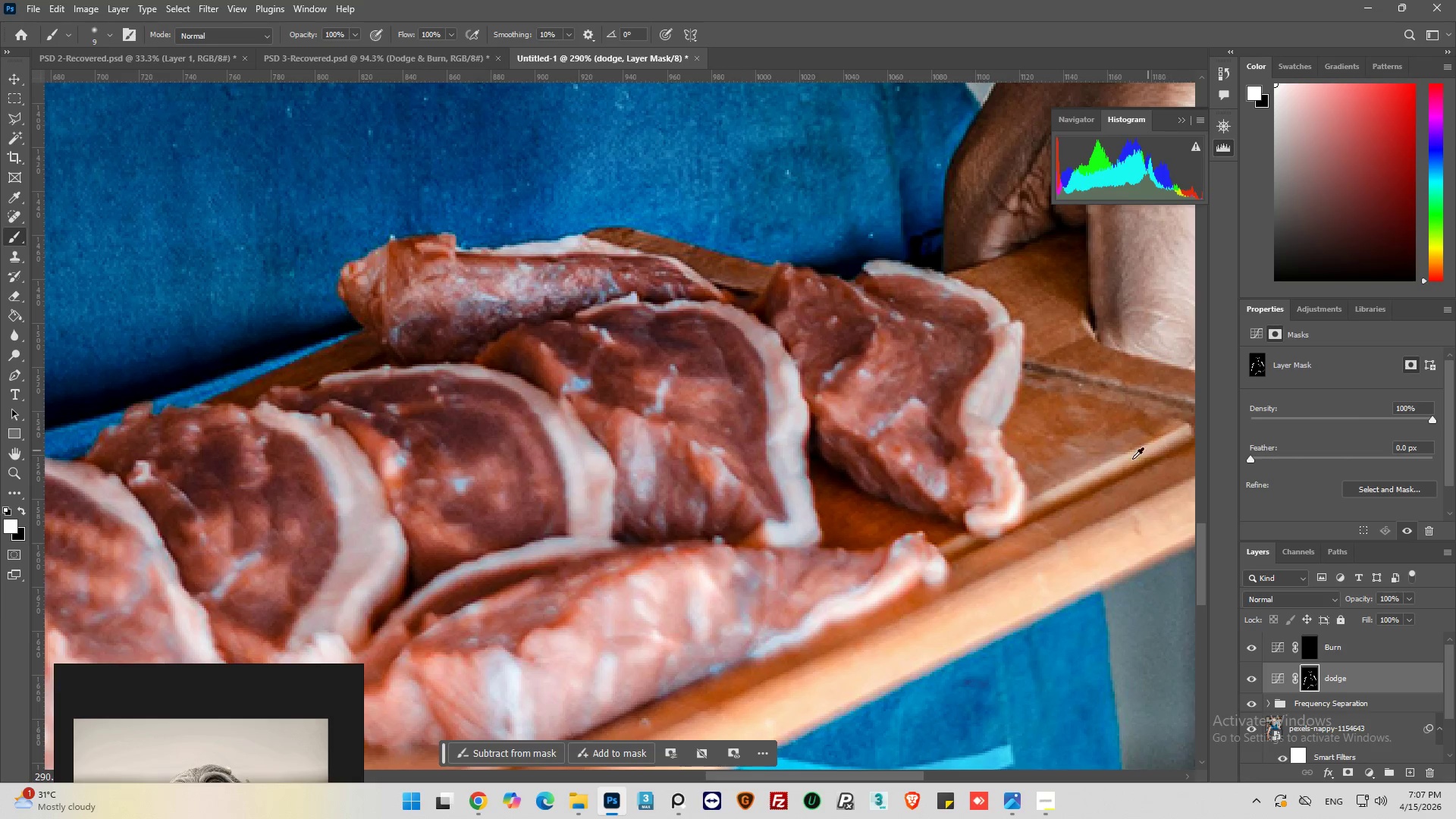 
hold_key(key=AltLeft, duration=0.48)
scroll: coordinate [952, 443], scroll_direction: down, amount: 12.0
 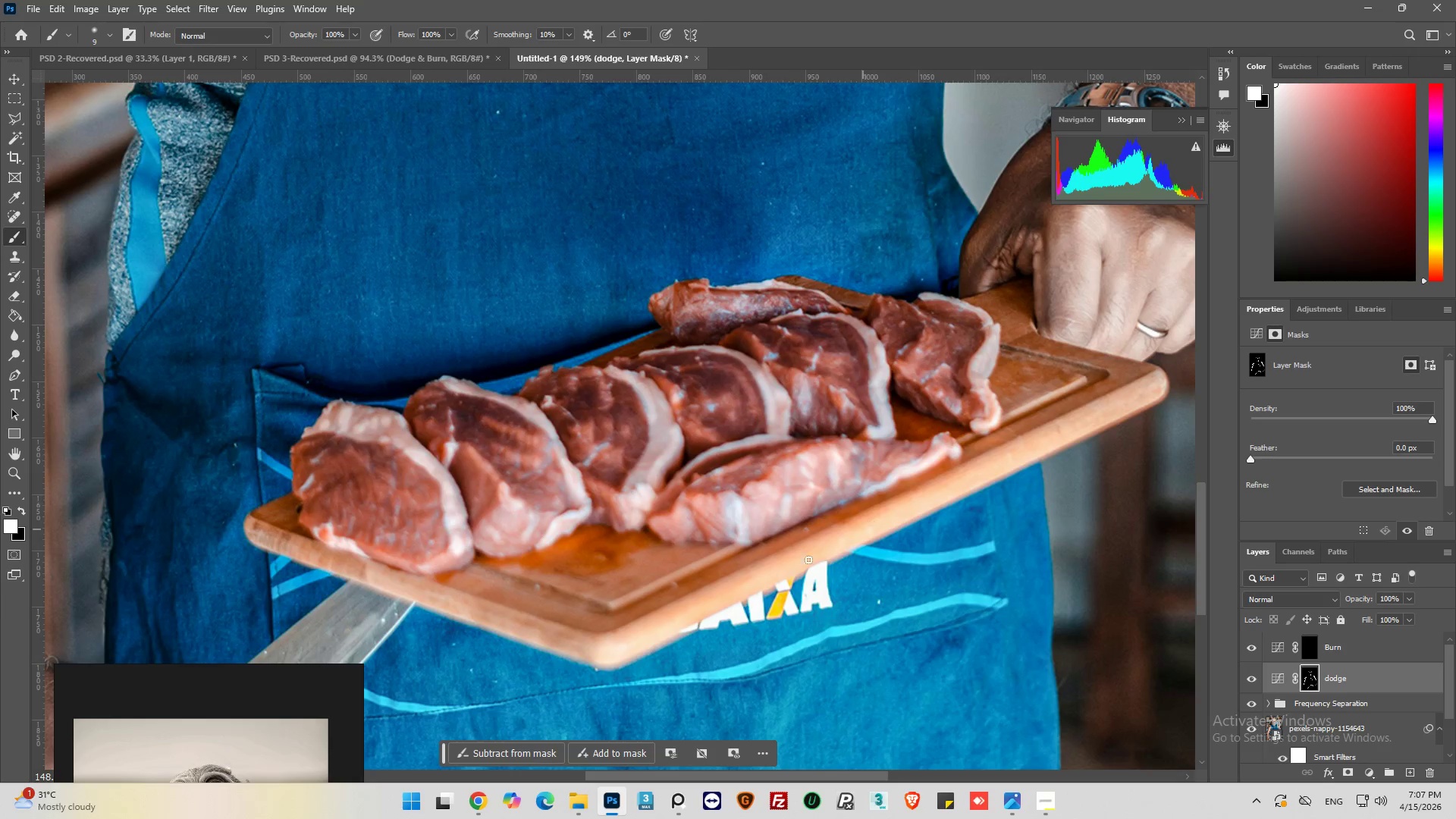 
key(Alt+AltLeft)
 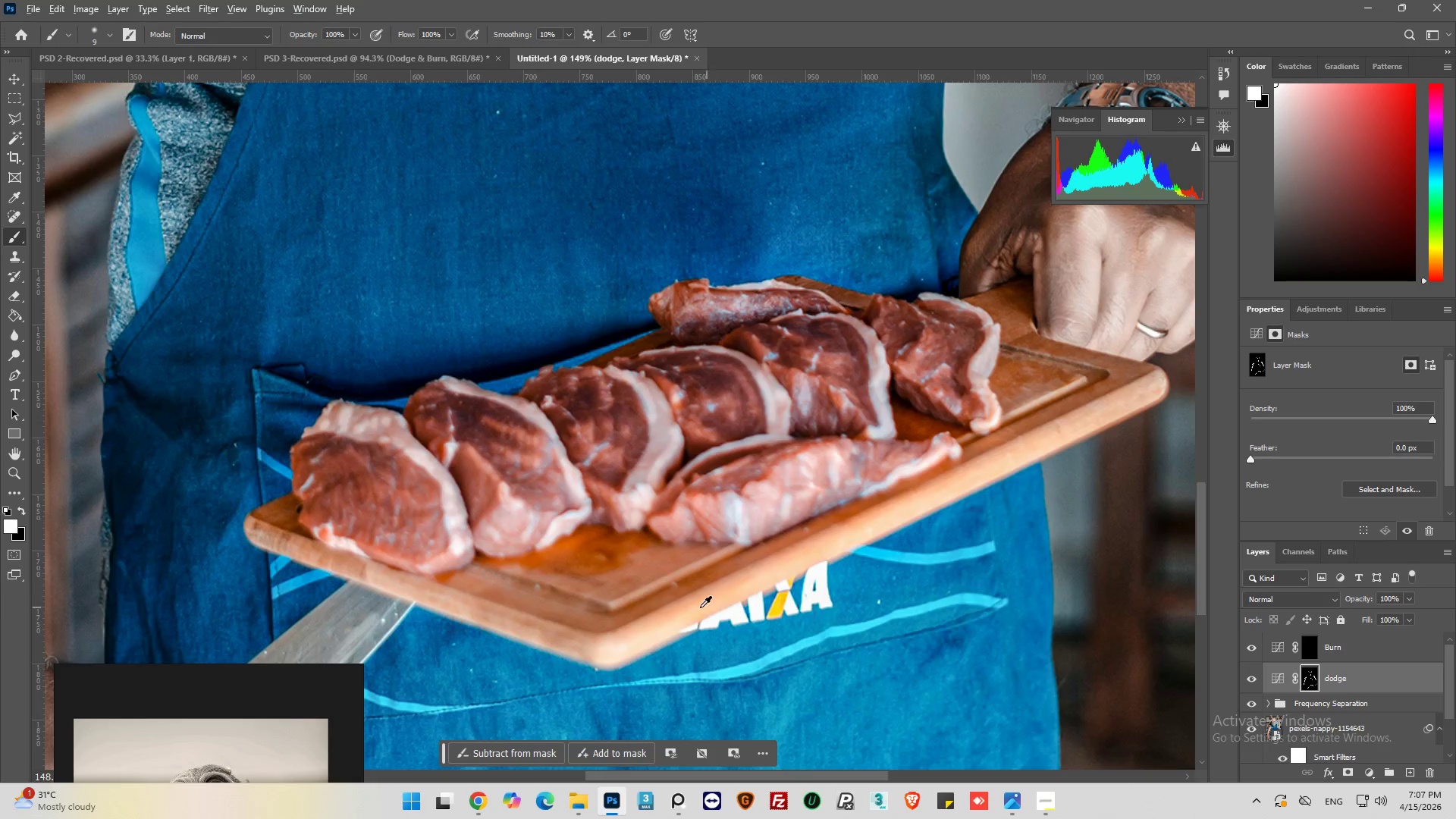 
key(Alt+AltLeft)
 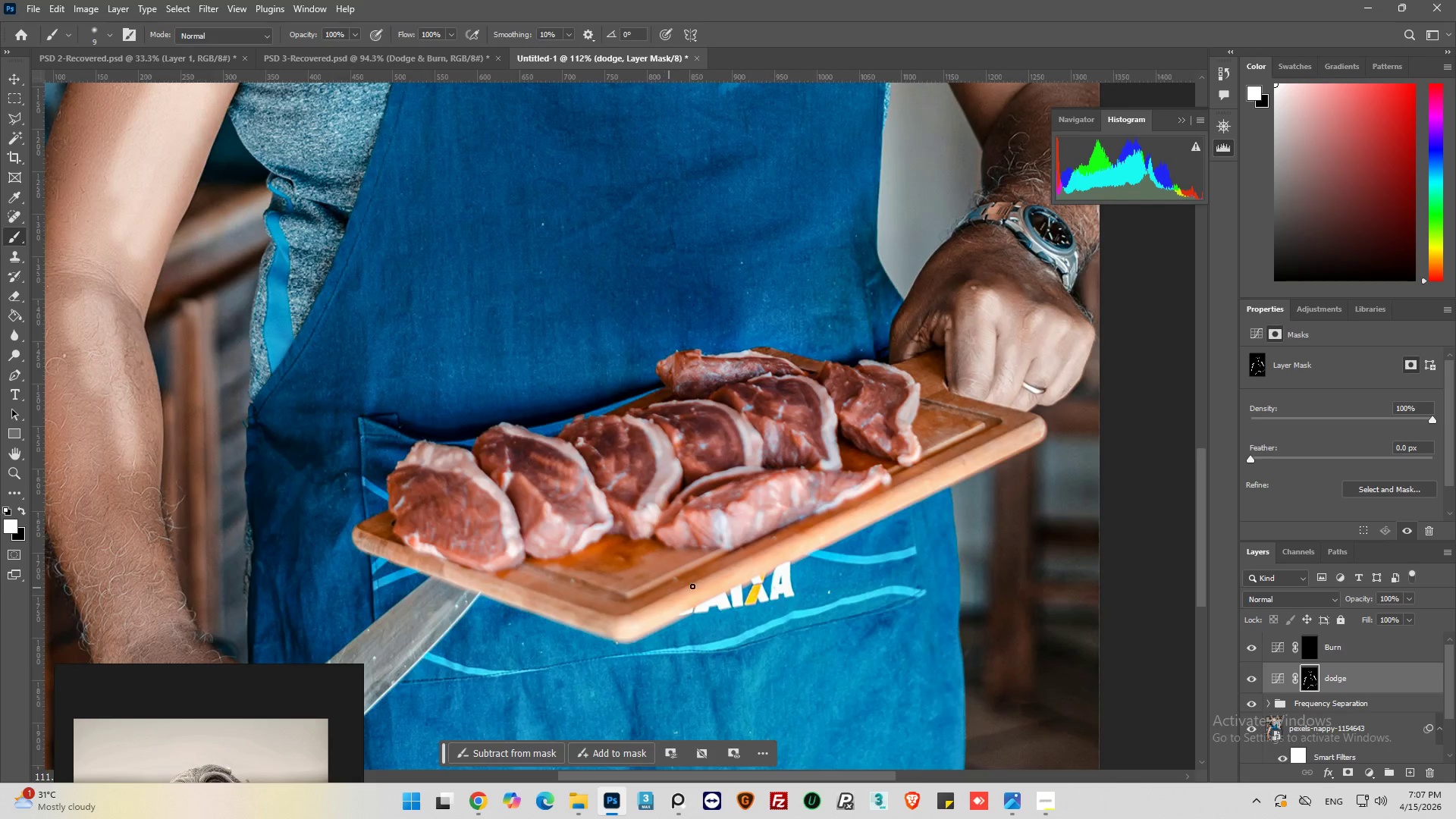 
key(Alt+AltLeft)
 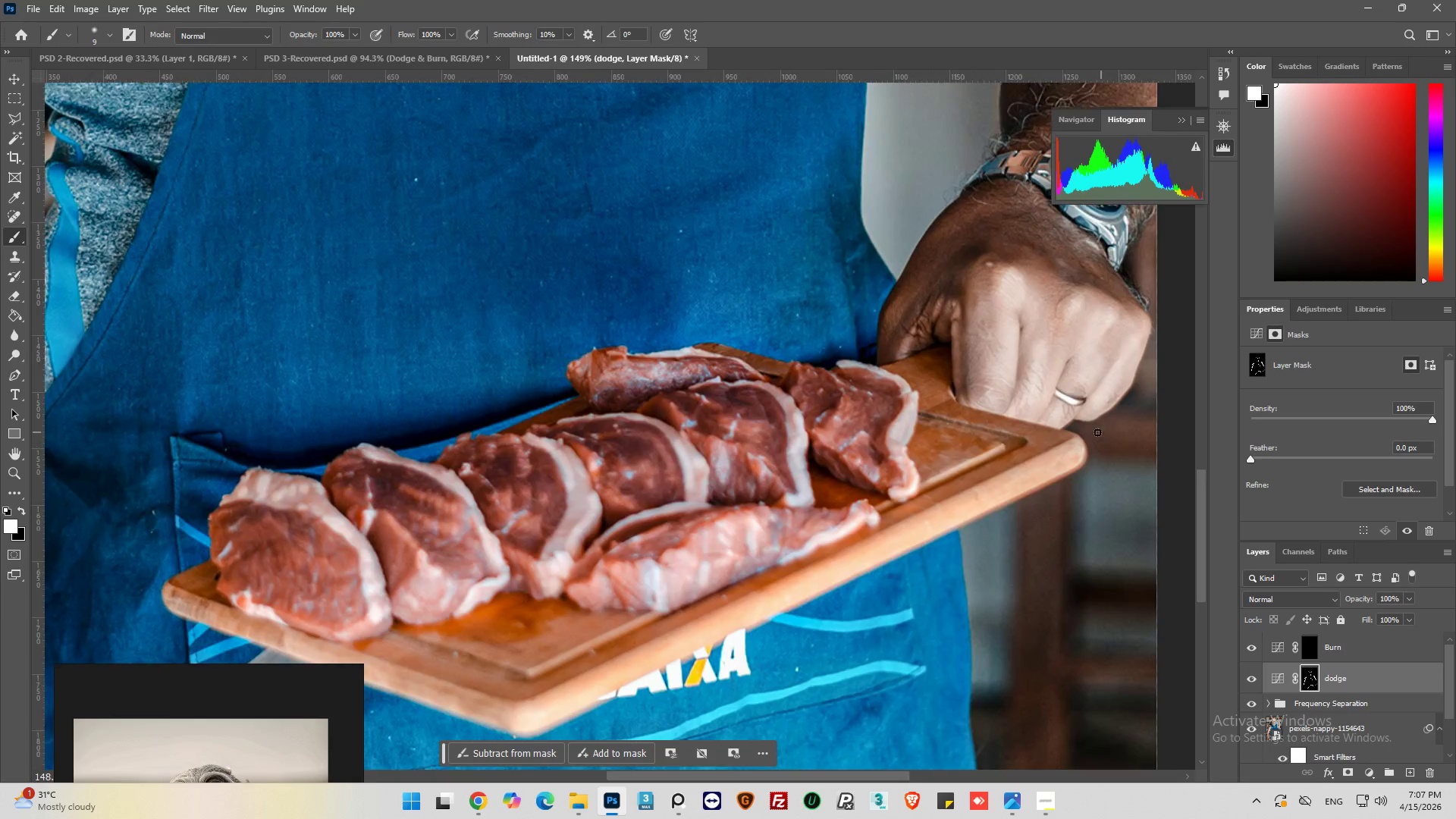 
hold_key(key=AltLeft, duration=0.41)
scroll: coordinate [1081, 431], scroll_direction: up, amount: 5.0
 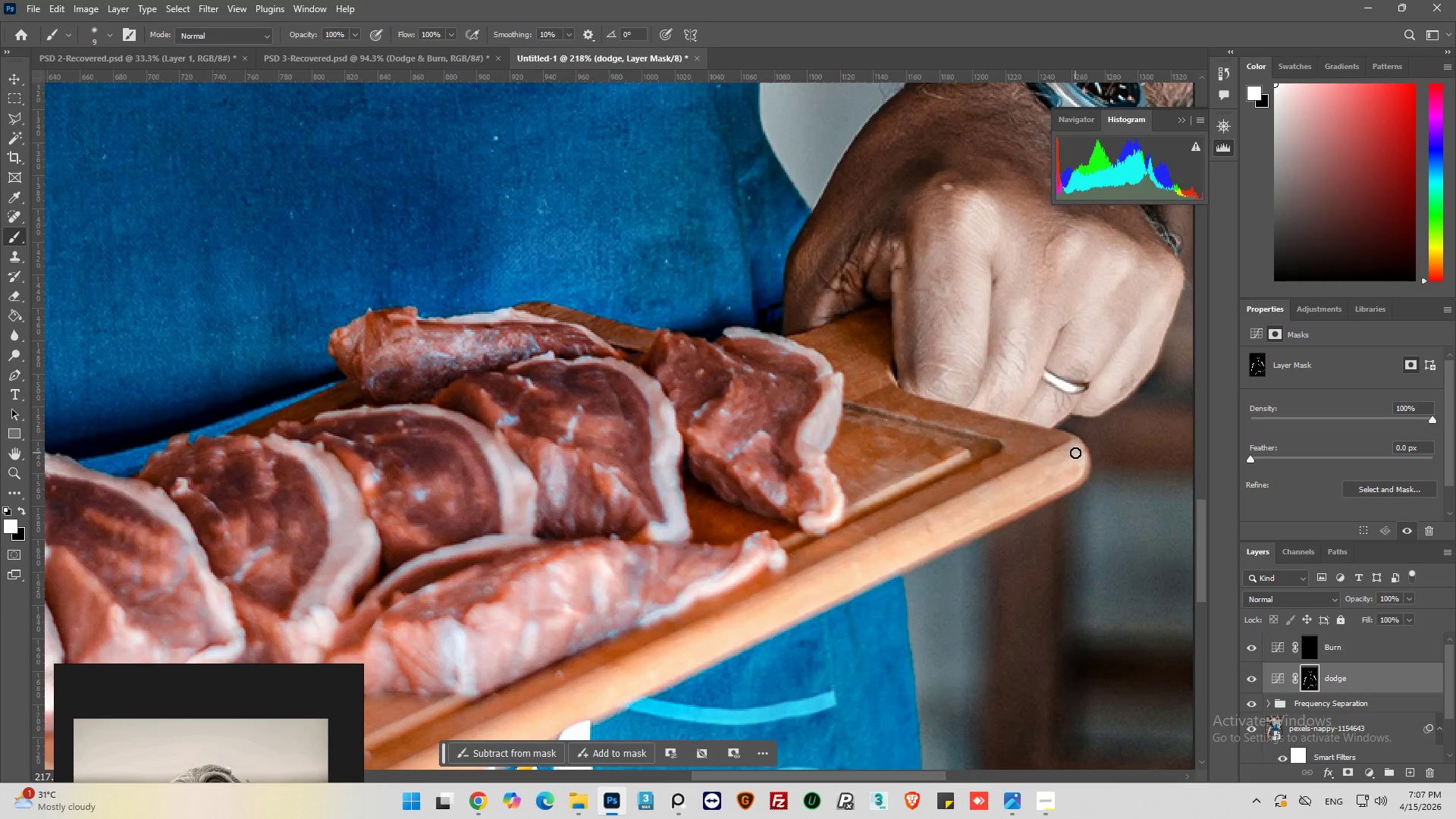 
left_click_drag(start_coordinate=[1075, 453], to_coordinate=[1044, 484])
 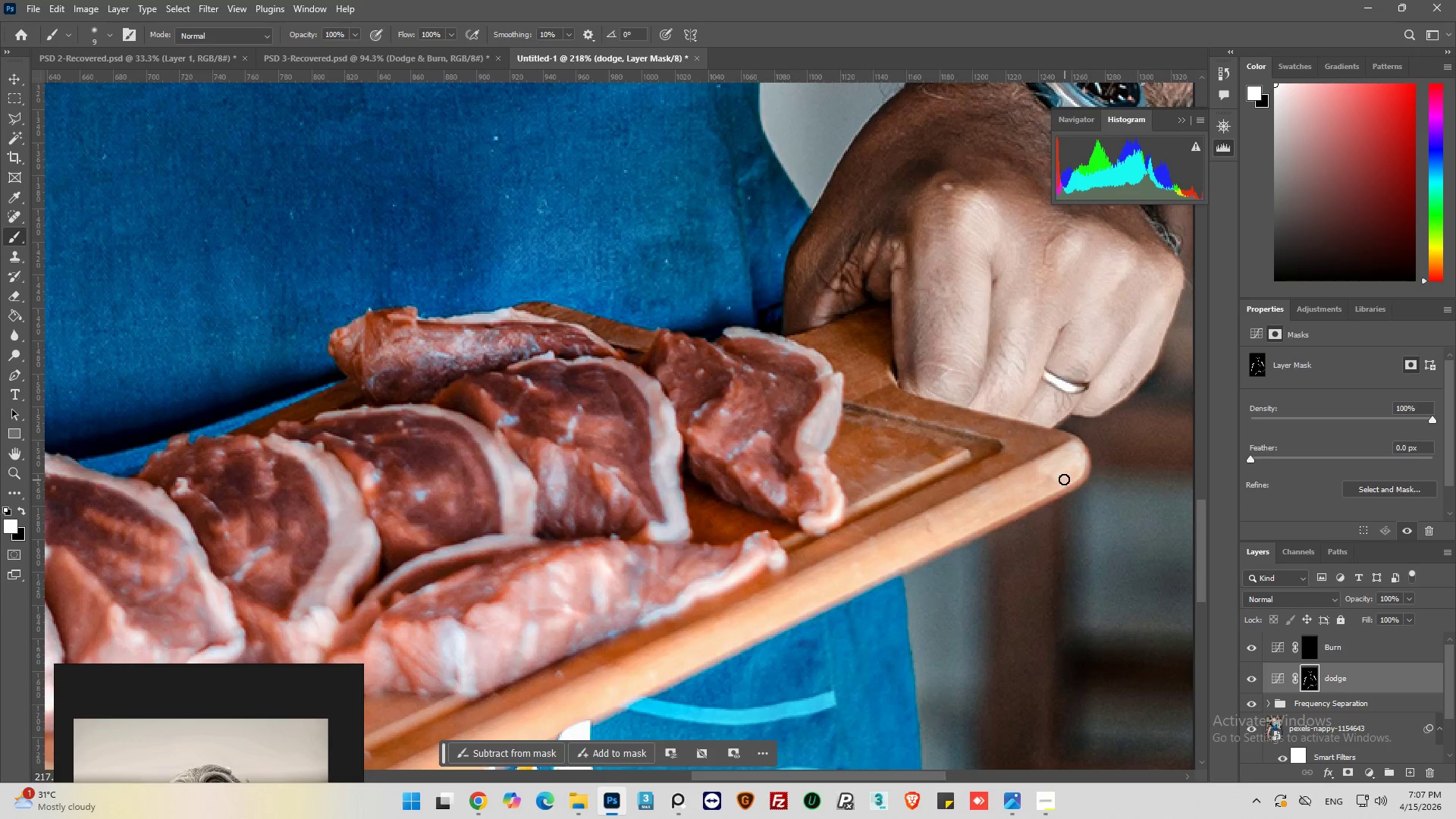 
left_click_drag(start_coordinate=[1059, 481], to_coordinate=[967, 508])
 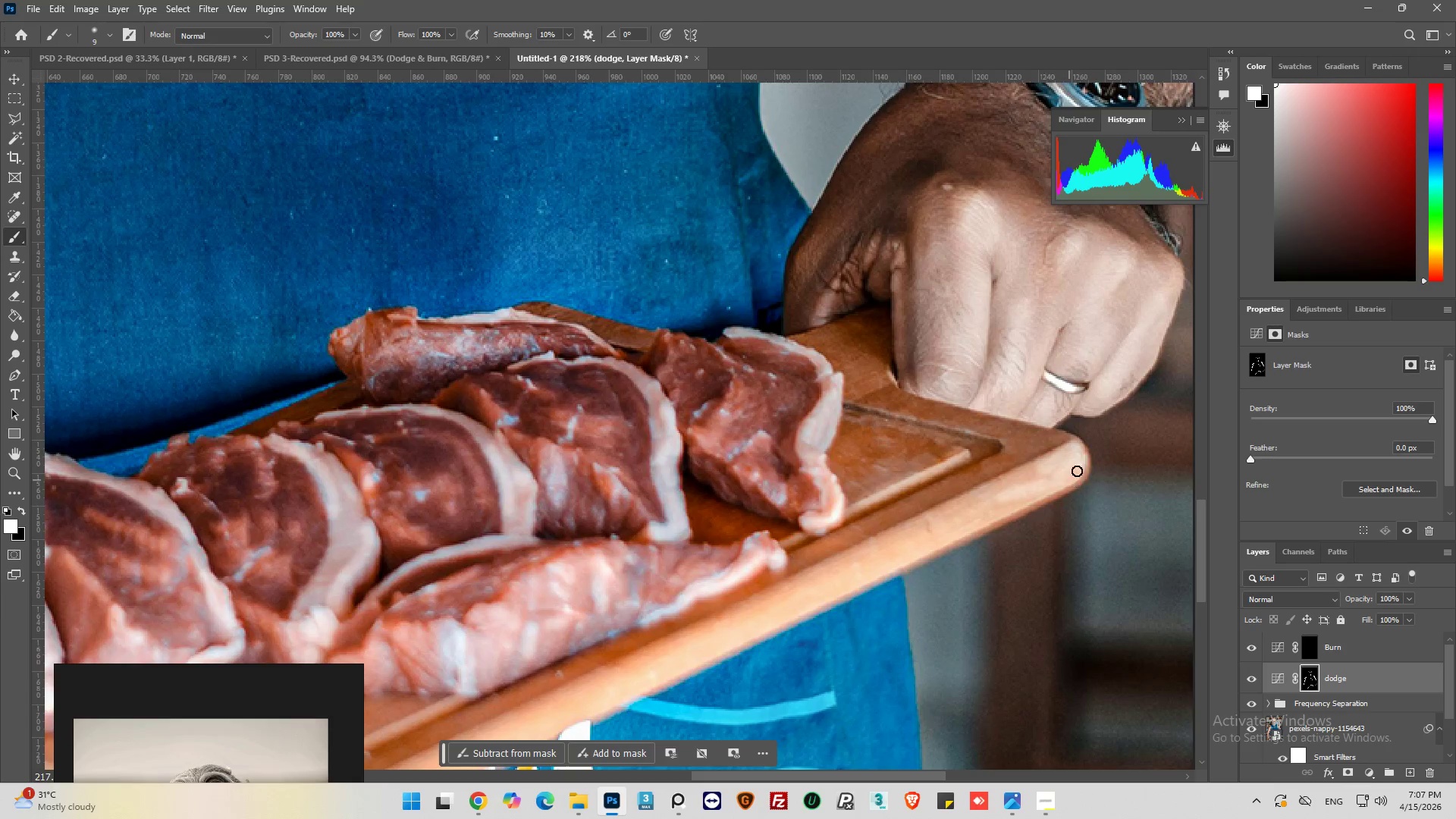 
left_click([1081, 466])
 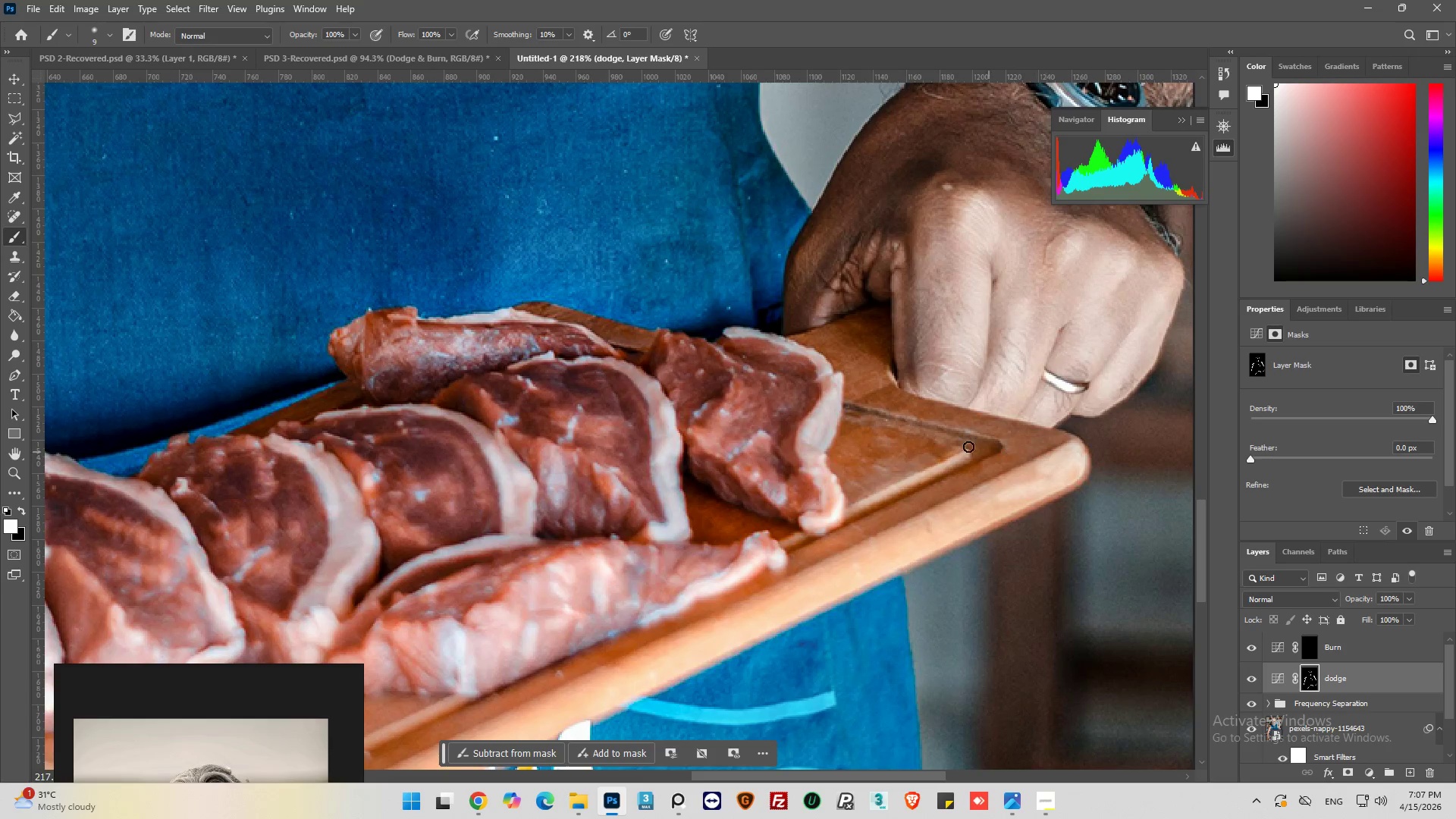 
key(Alt+AltLeft)
 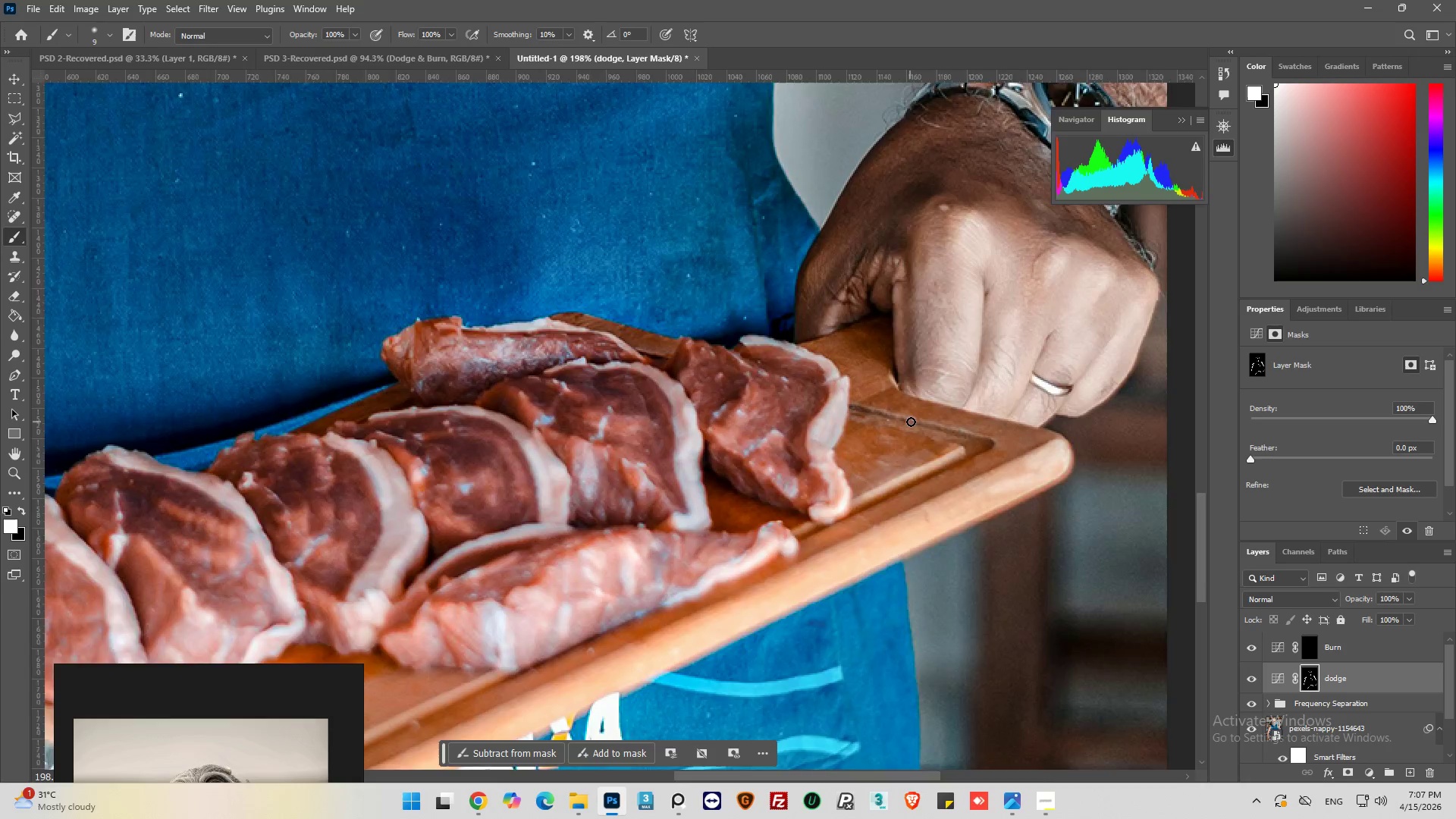 
hold_key(key=AltLeft, duration=0.38)
 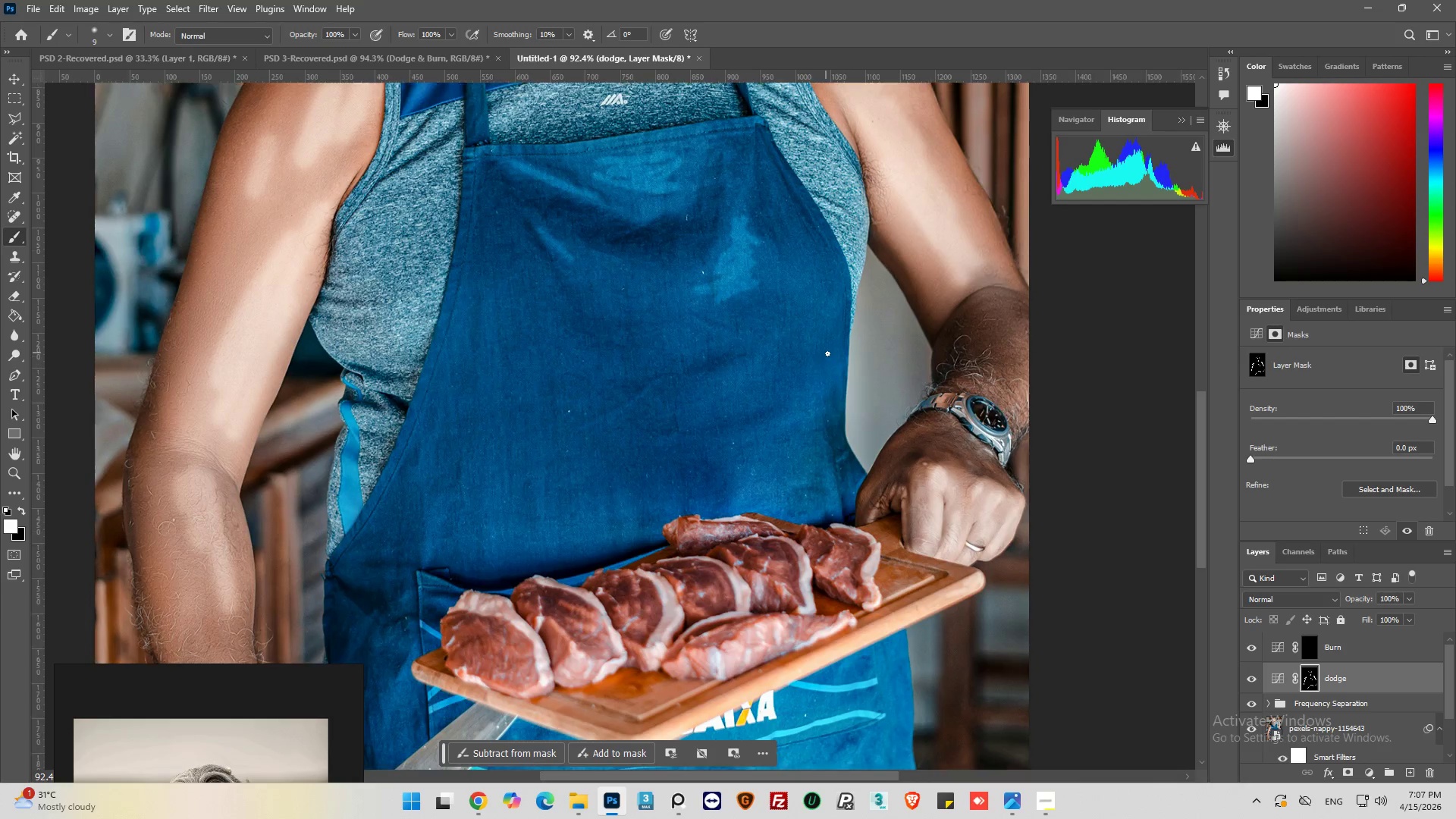 
key(Alt+AltLeft)
 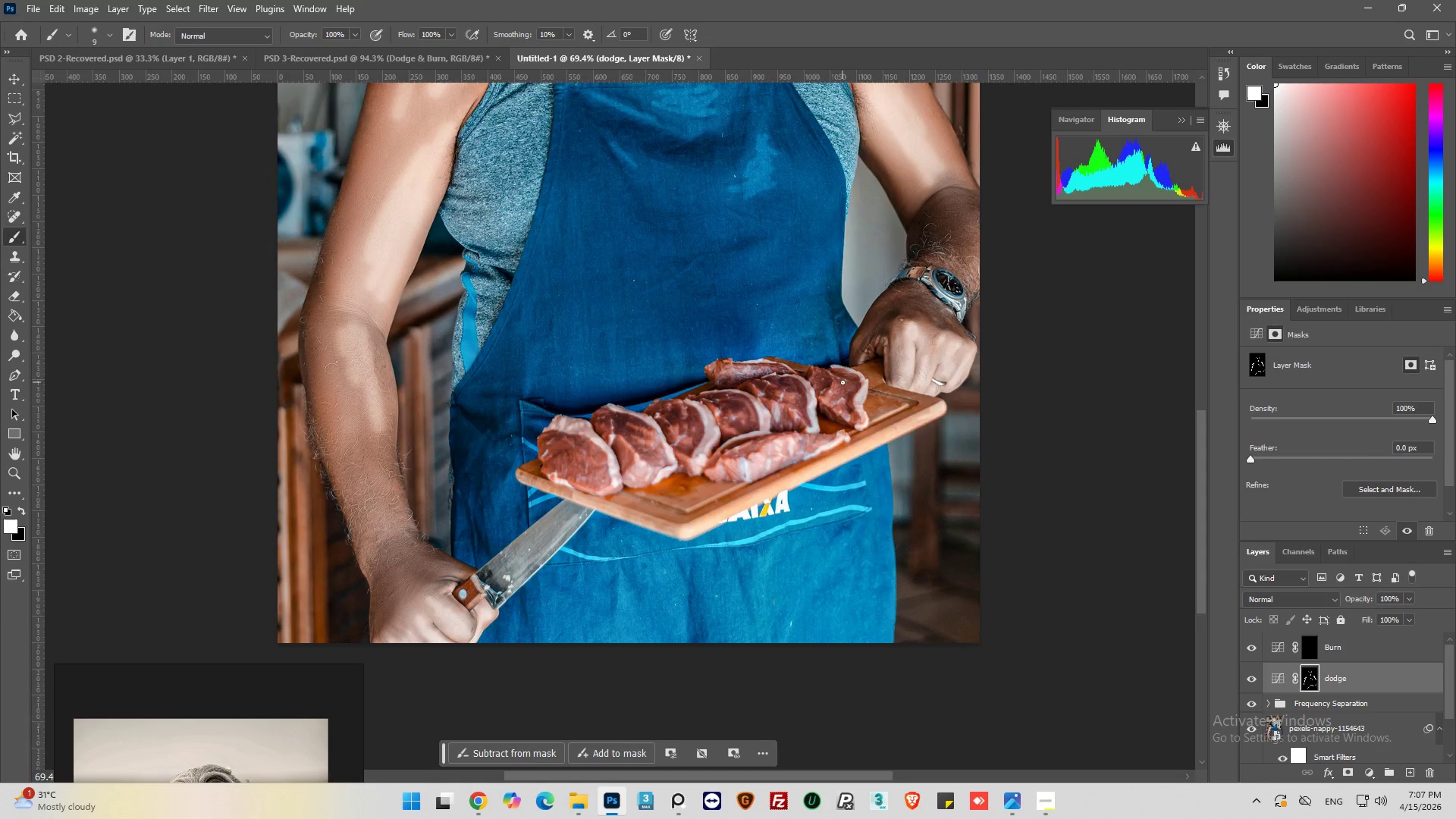 
hold_key(key=AltLeft, duration=0.33)
scroll: coordinate [730, 475], scroll_direction: down, amount: 9.0
 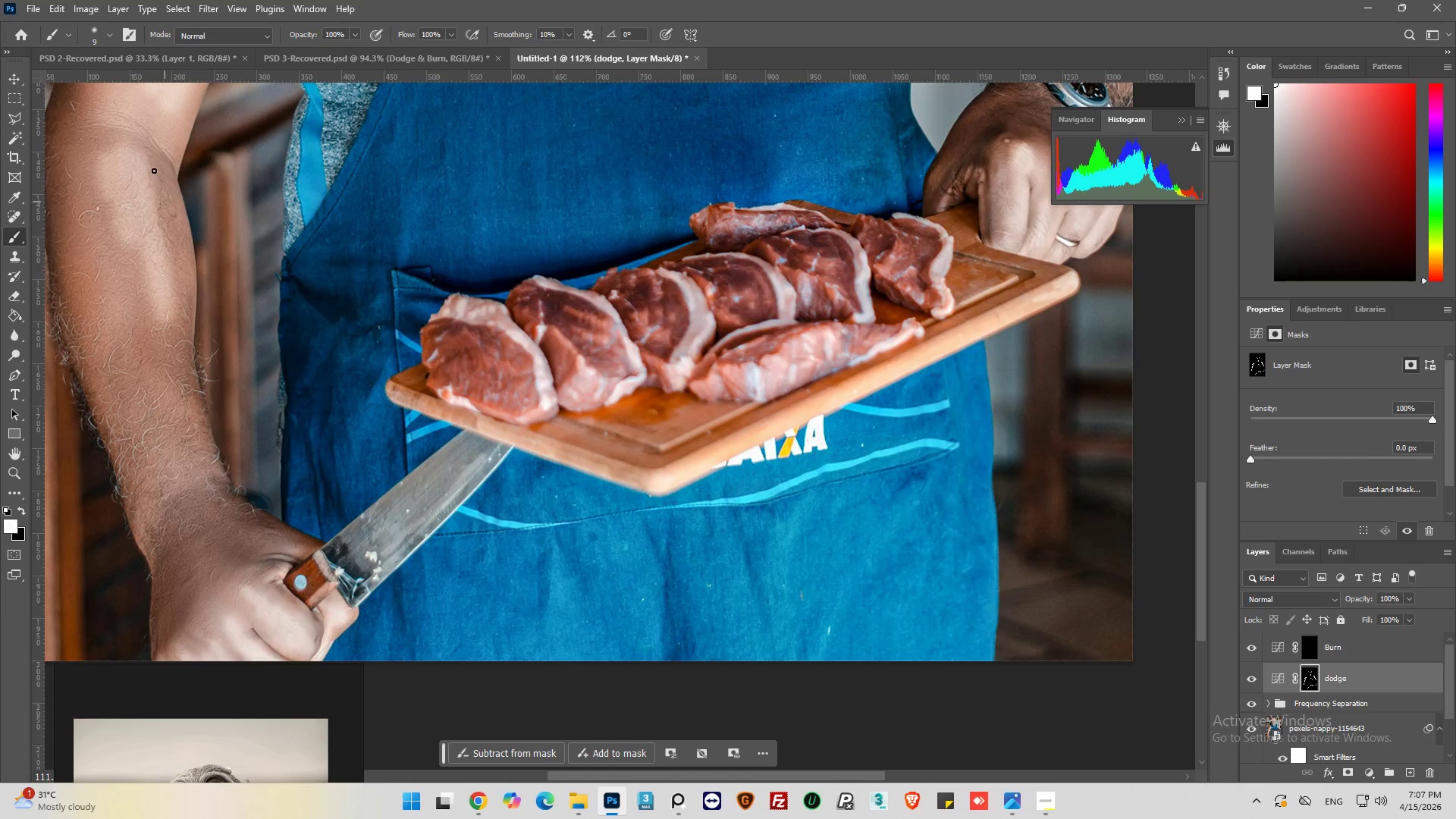 
left_click_drag(start_coordinate=[105, 35], to_coordinate=[108, 37])
 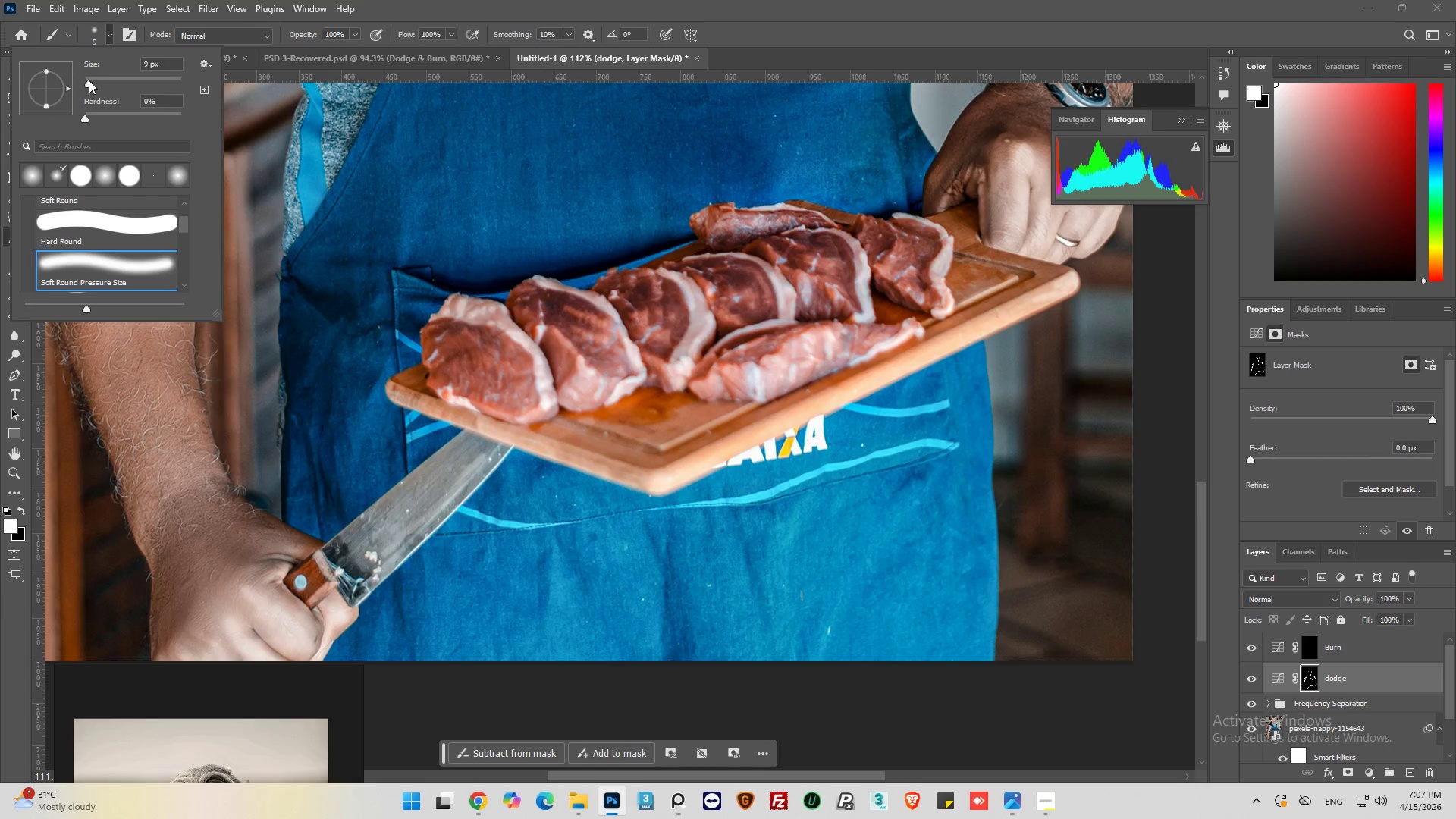 
left_click_drag(start_coordinate=[91, 80], to_coordinate=[99, 86])
 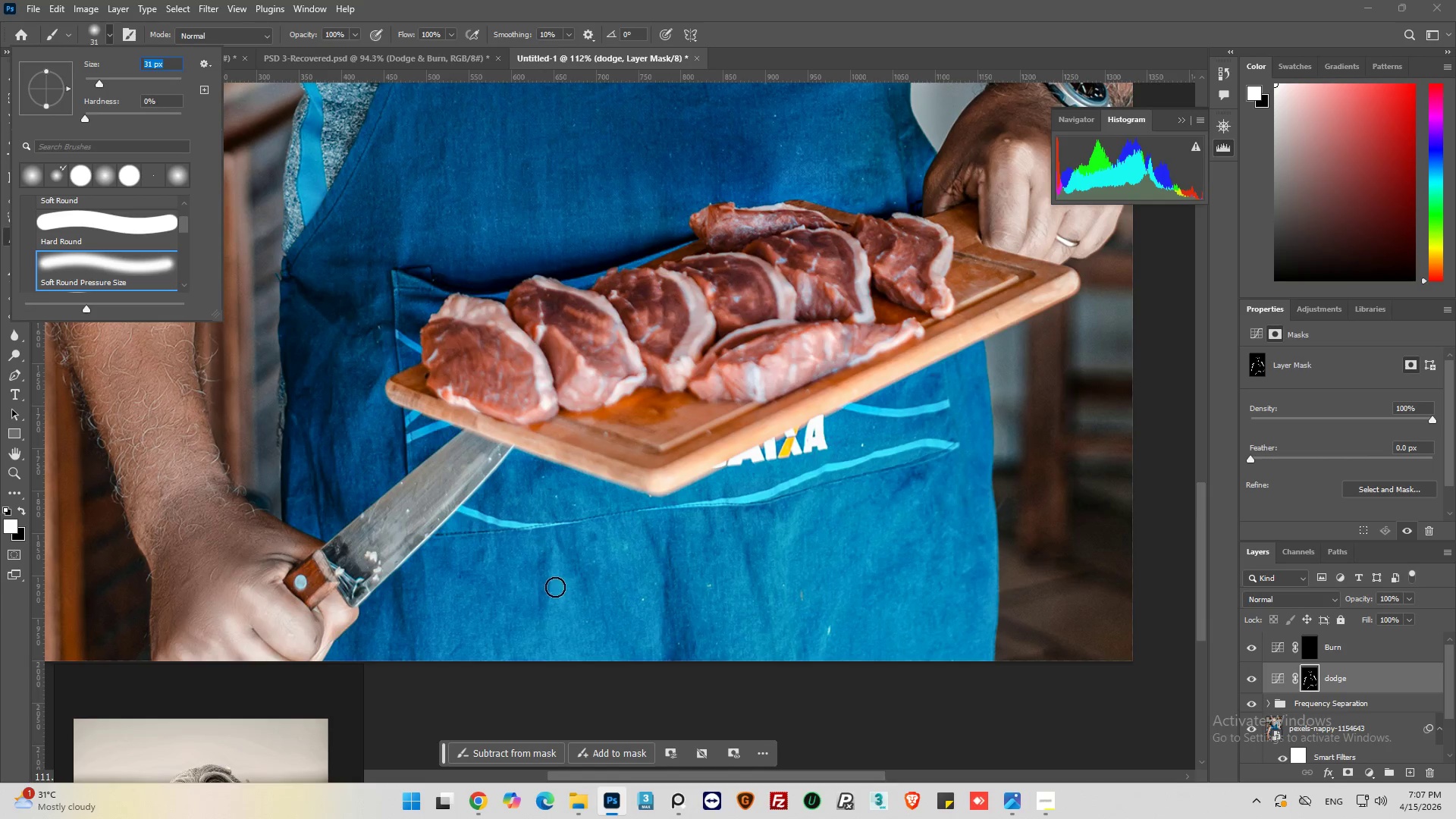 
left_click_drag(start_coordinate=[557, 575], to_coordinate=[570, 644])
 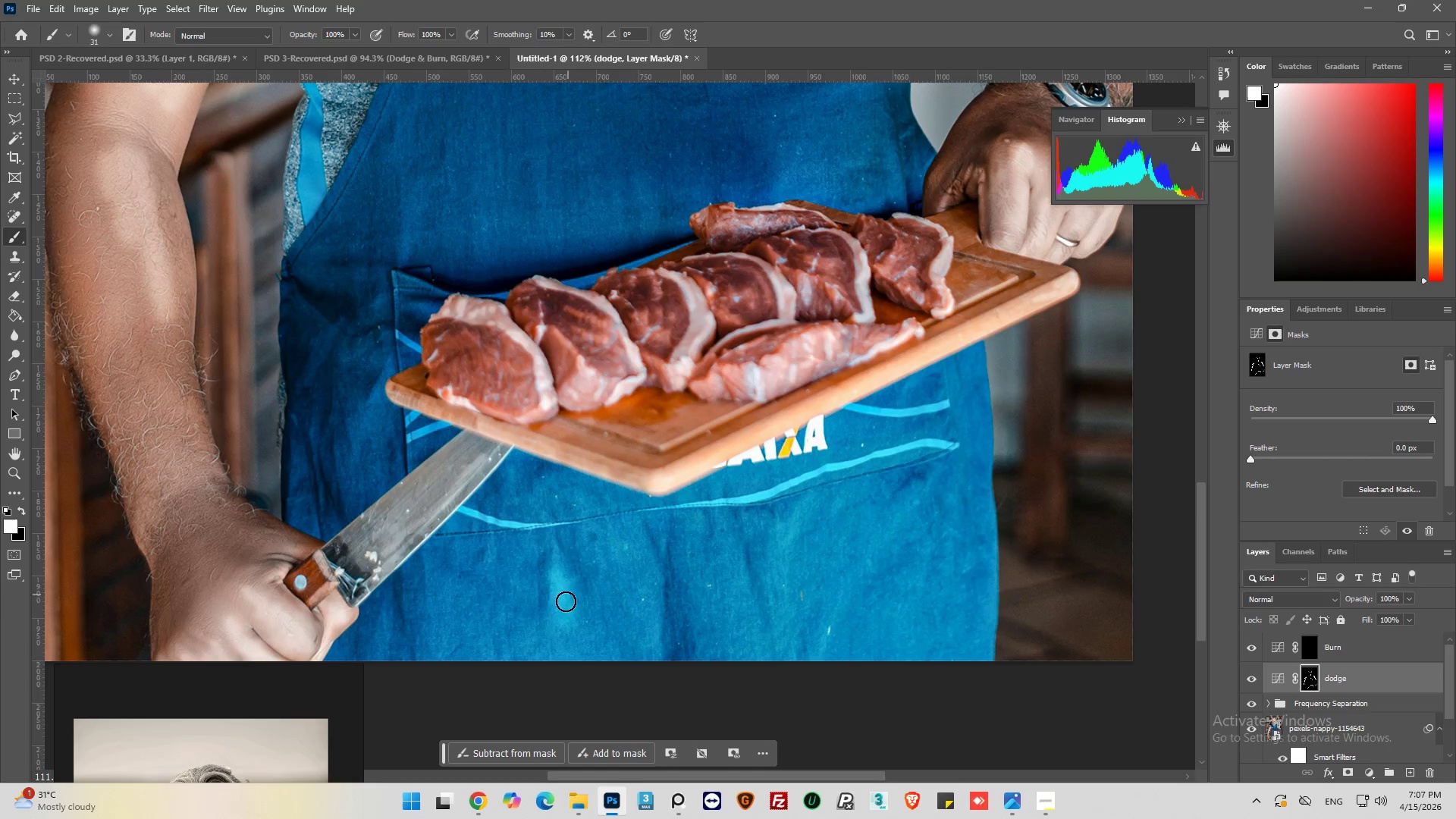 
left_click_drag(start_coordinate=[568, 595], to_coordinate=[555, 639])
 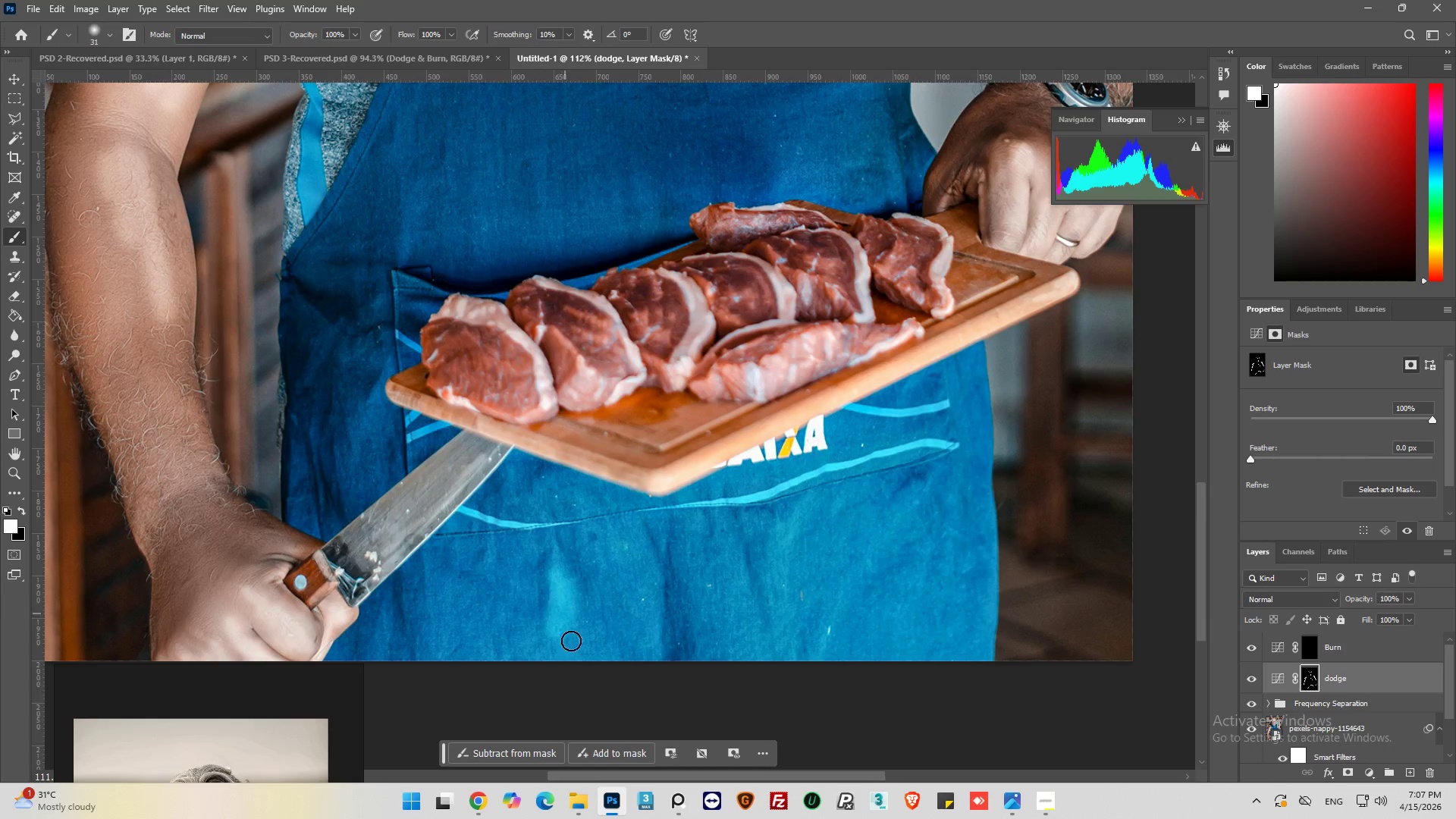 
left_click_drag(start_coordinate=[568, 625], to_coordinate=[575, 649])
 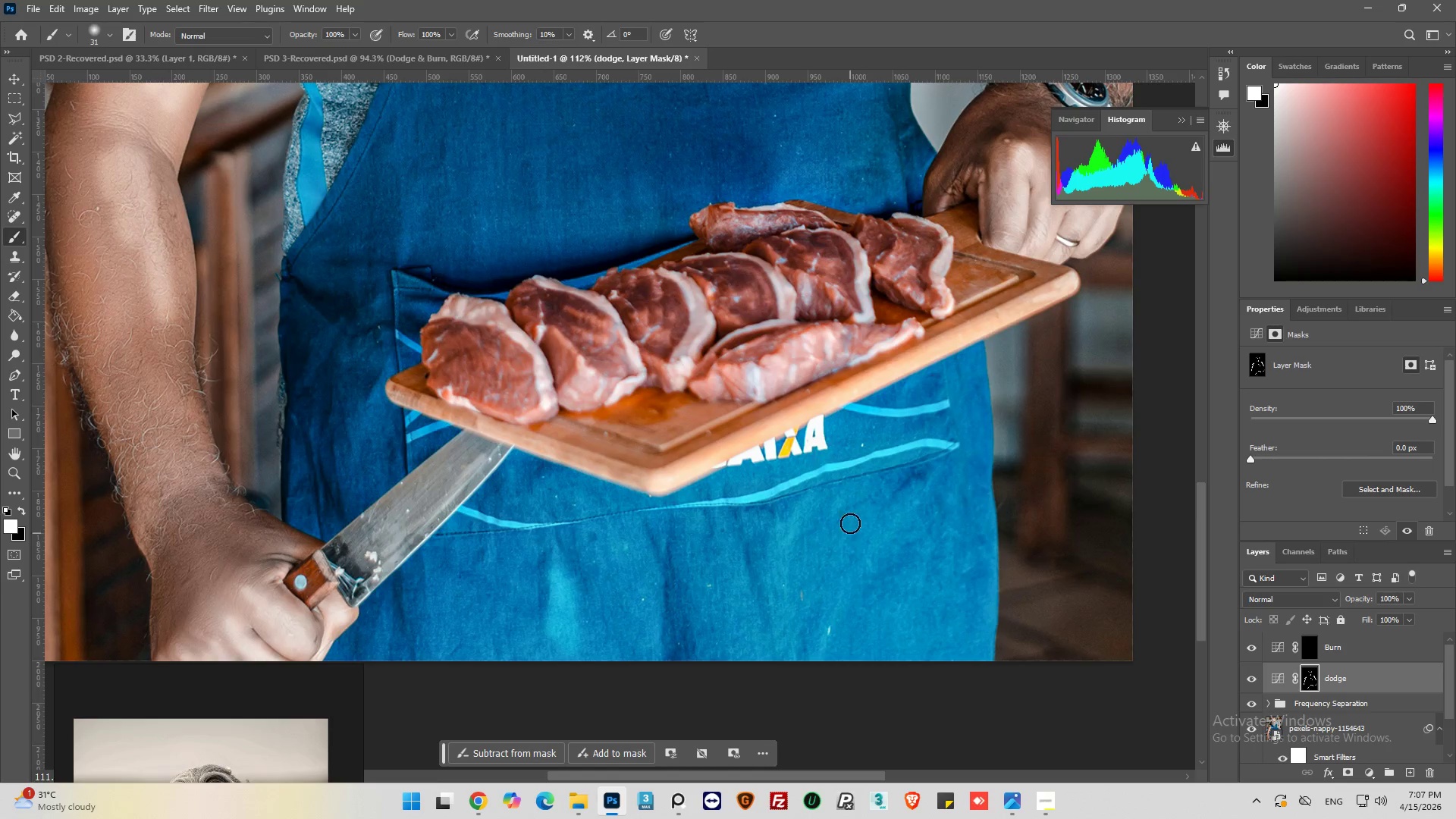 
left_click_drag(start_coordinate=[859, 503], to_coordinate=[924, 495])
 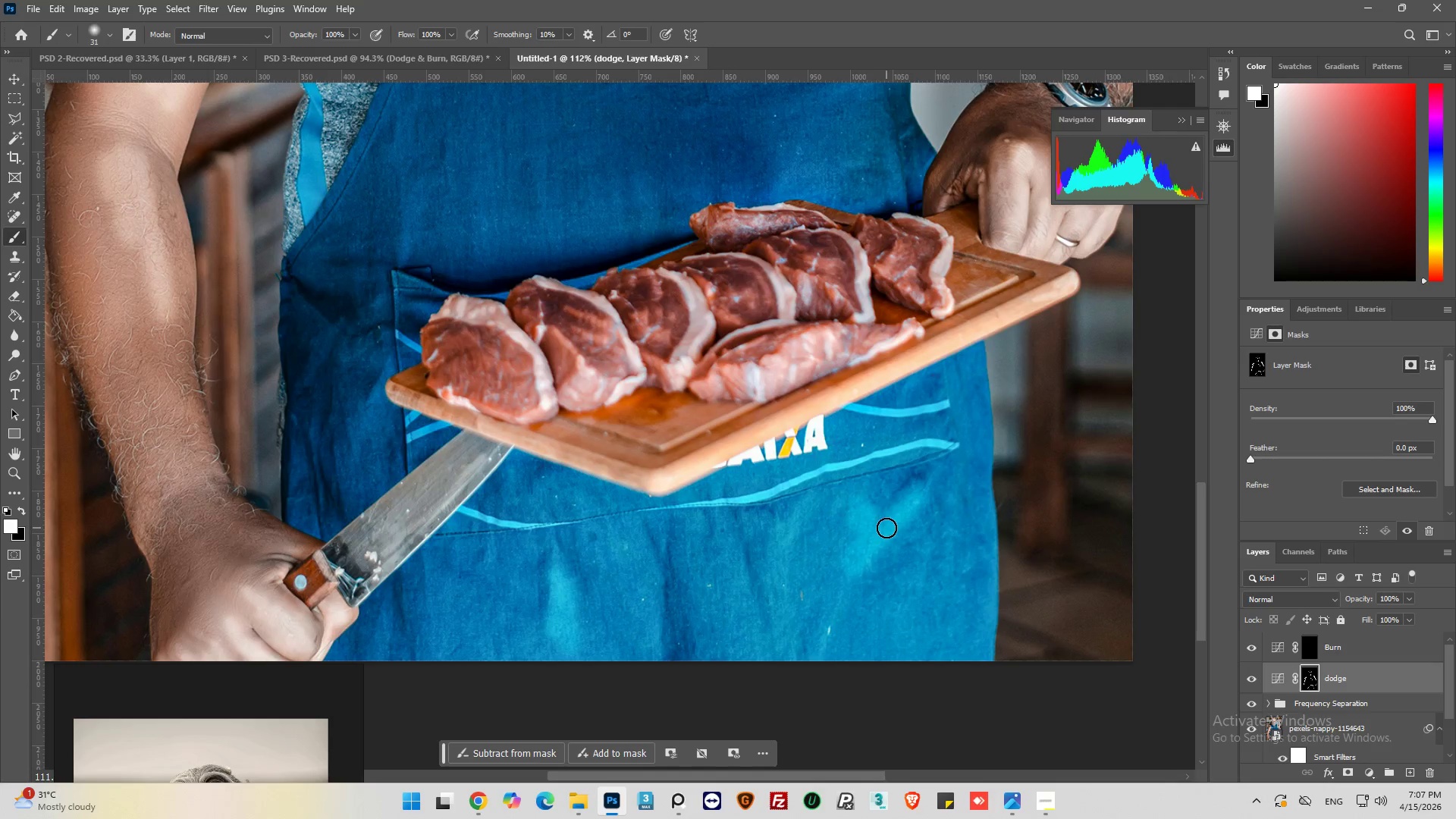 
left_click_drag(start_coordinate=[886, 529], to_coordinate=[841, 652])
 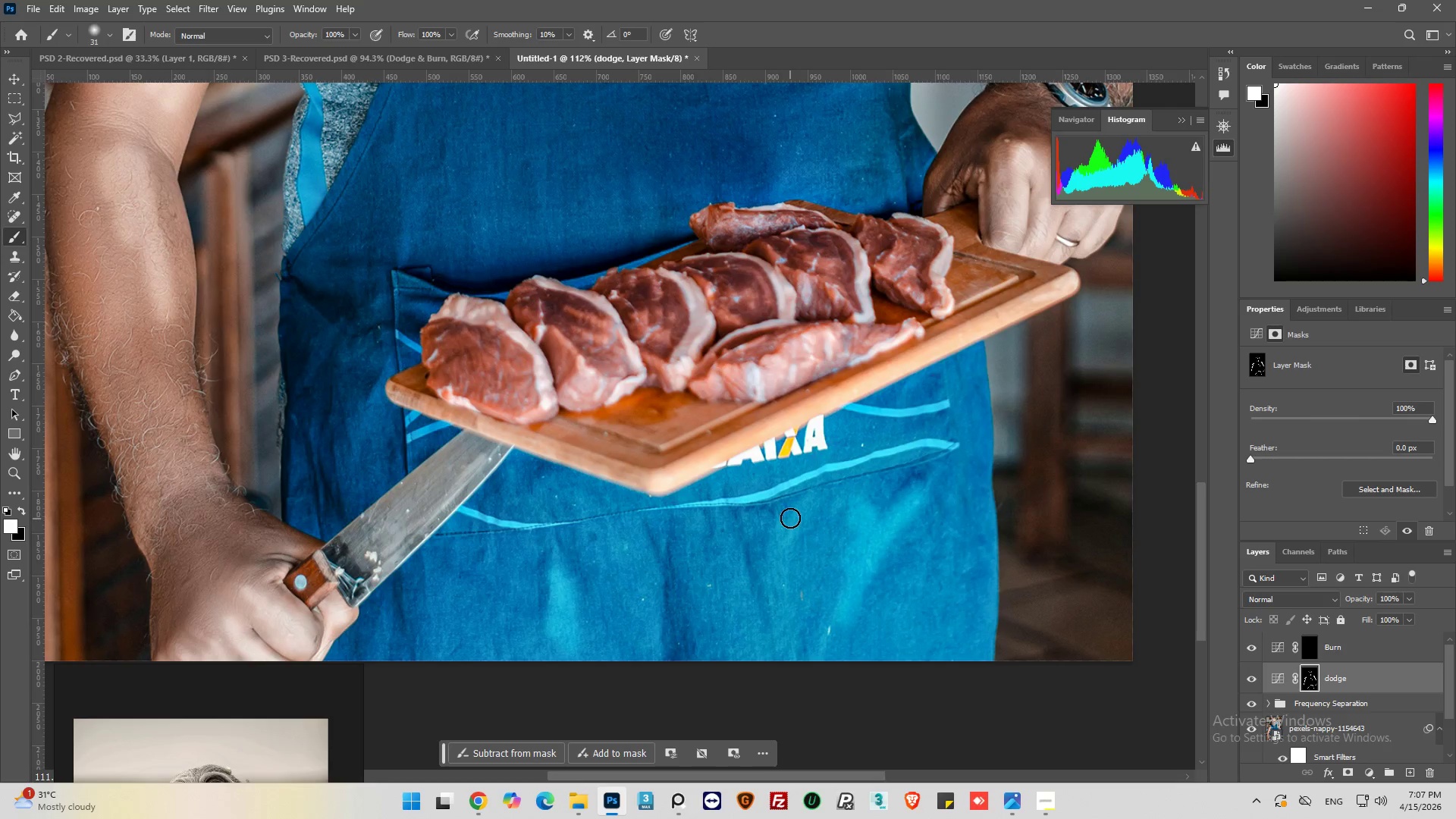 
left_click_drag(start_coordinate=[791, 518], to_coordinate=[790, 648])
 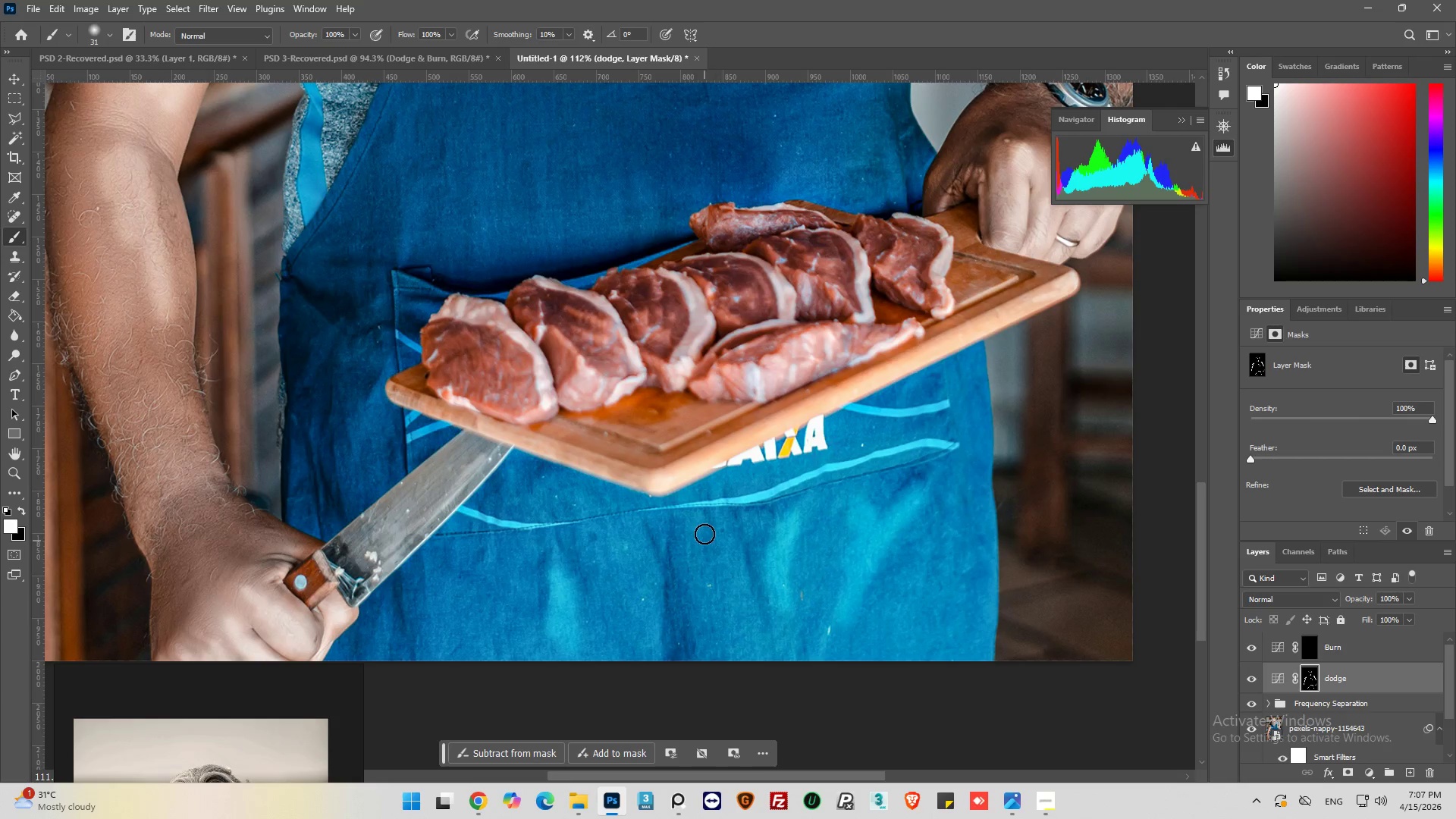 
left_click_drag(start_coordinate=[704, 532], to_coordinate=[734, 642])
 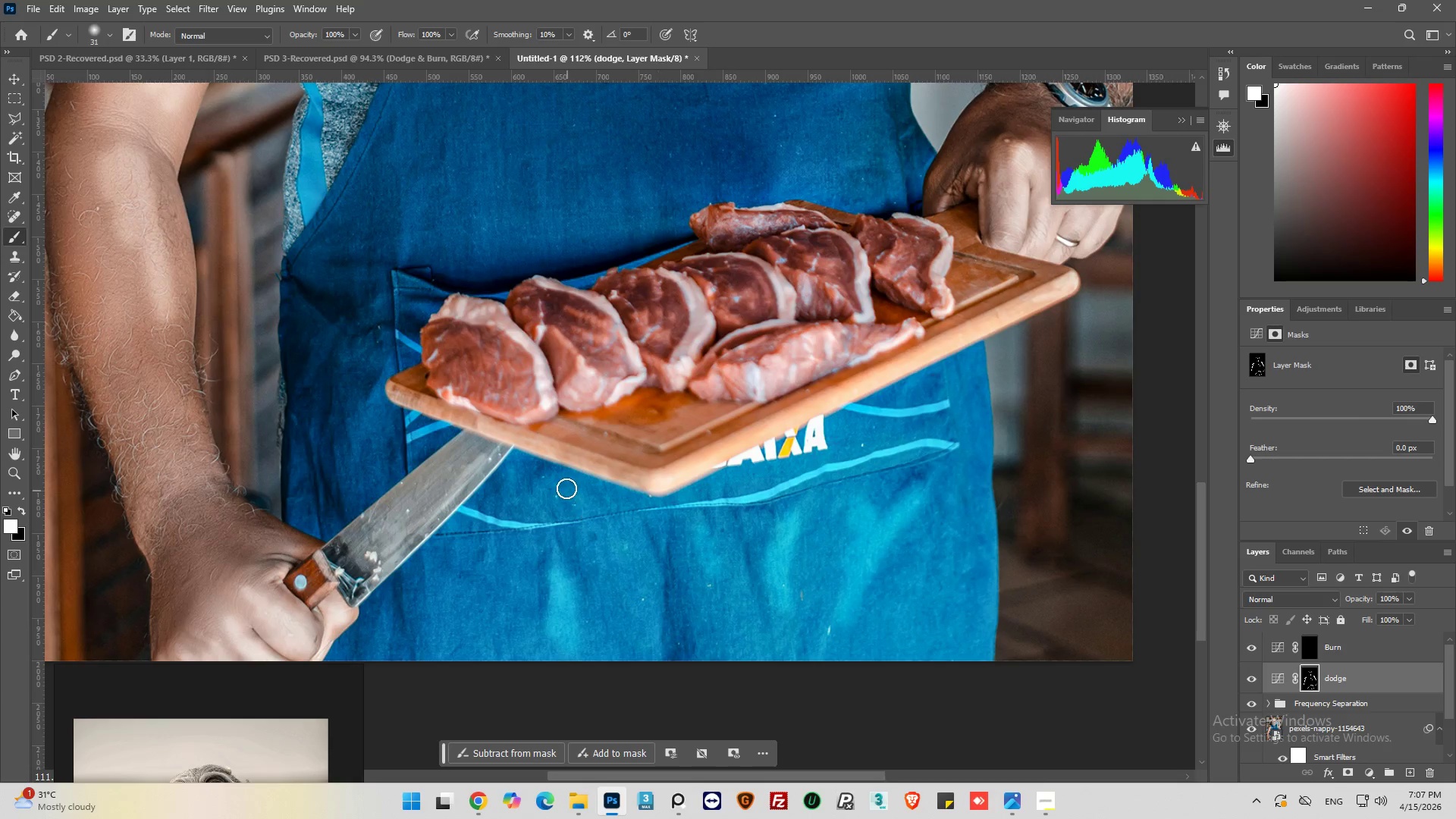 
key(Alt+AltLeft)
 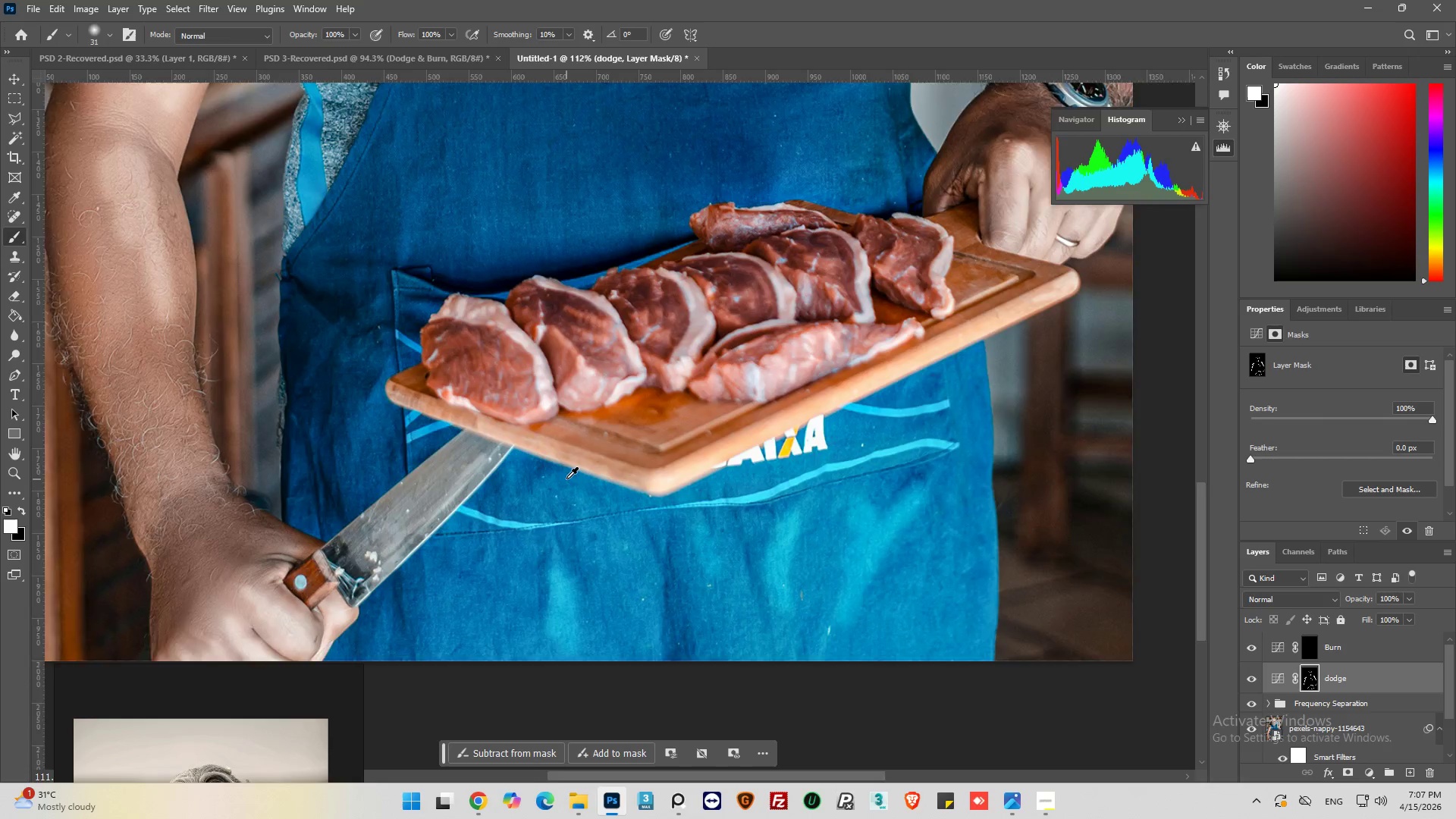 
hold_key(key=AltLeft, duration=0.36)
 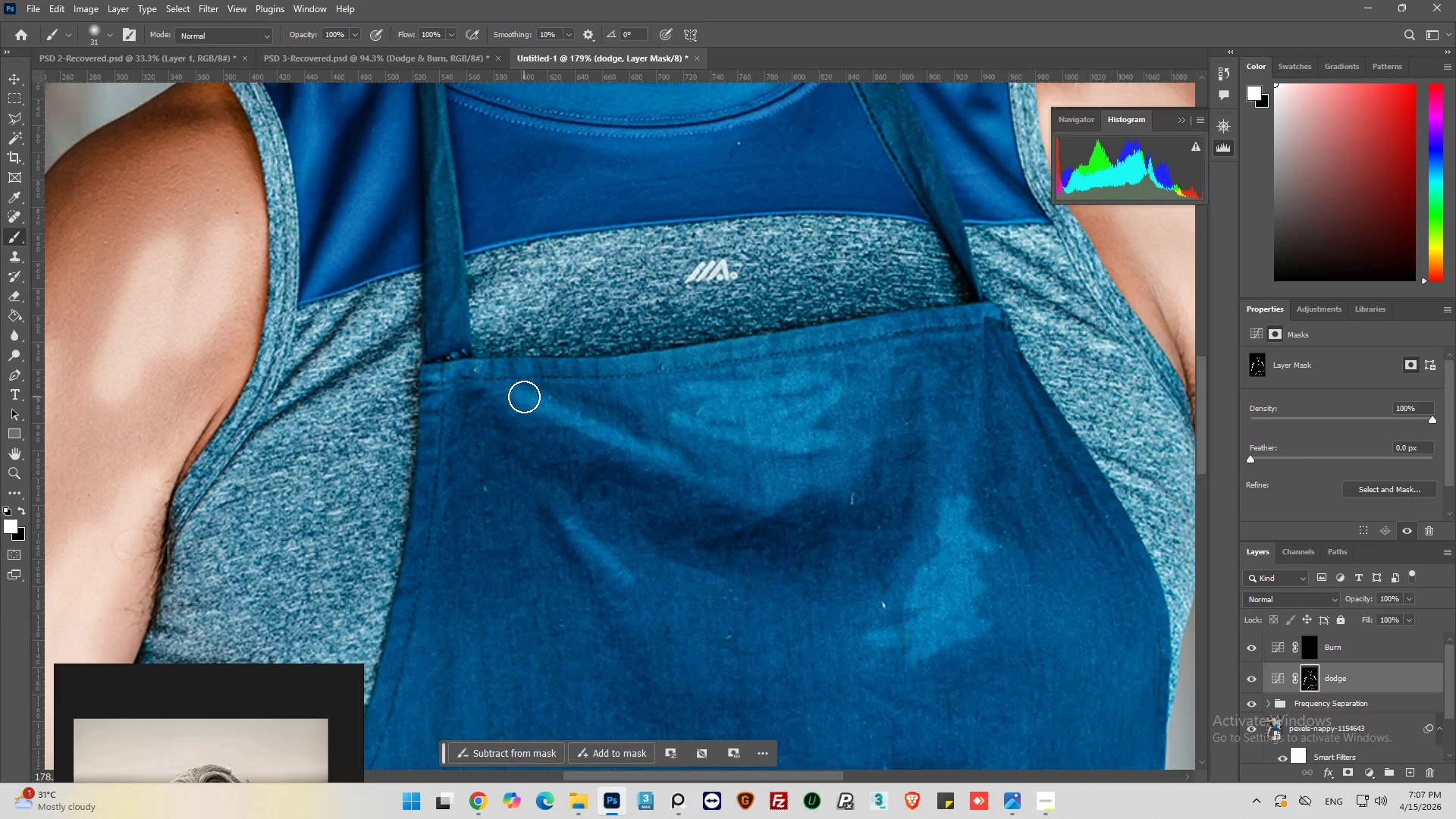 
hold_key(key=AltLeft, duration=0.33)
 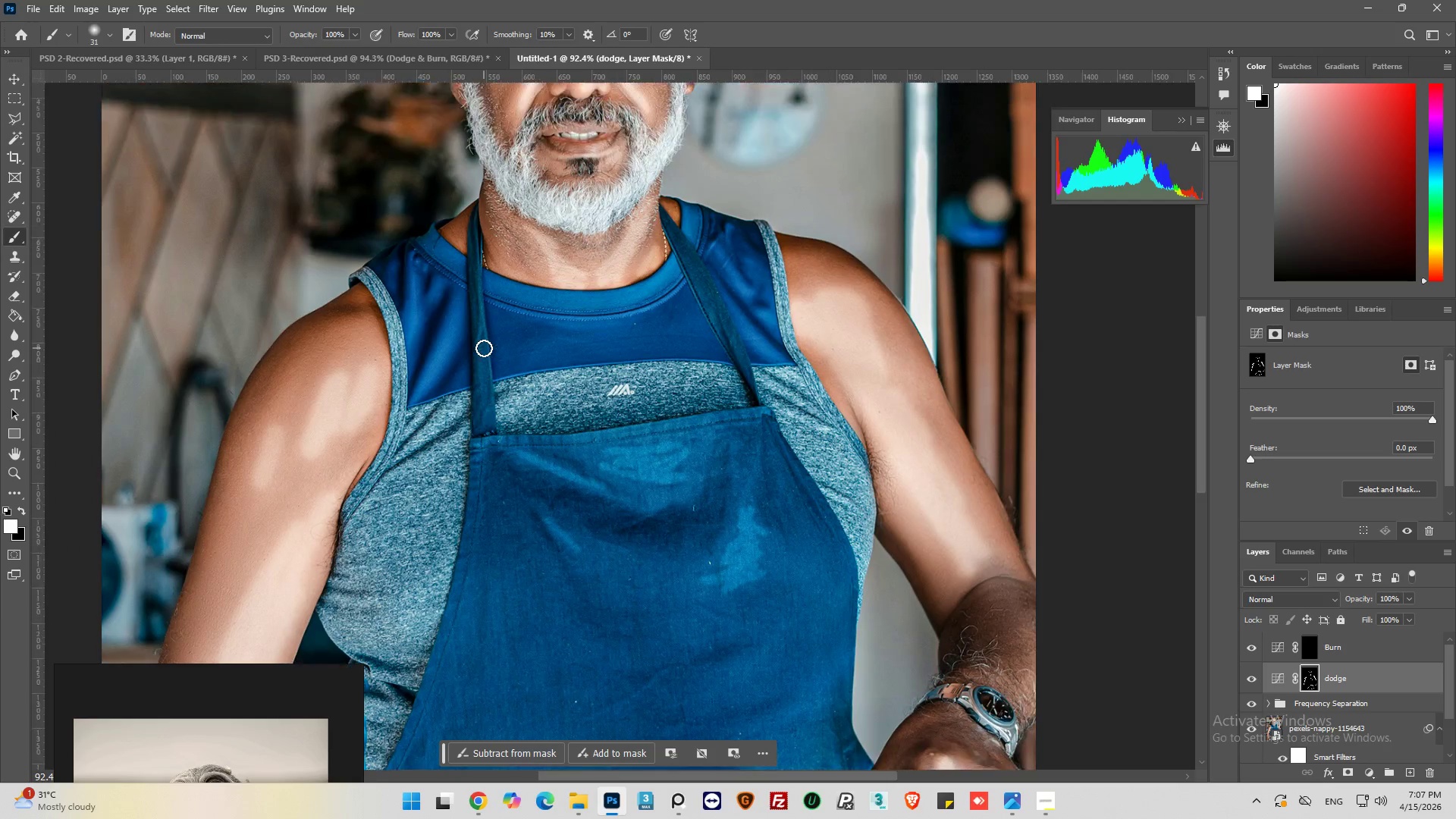 
key(Alt+AltLeft)
 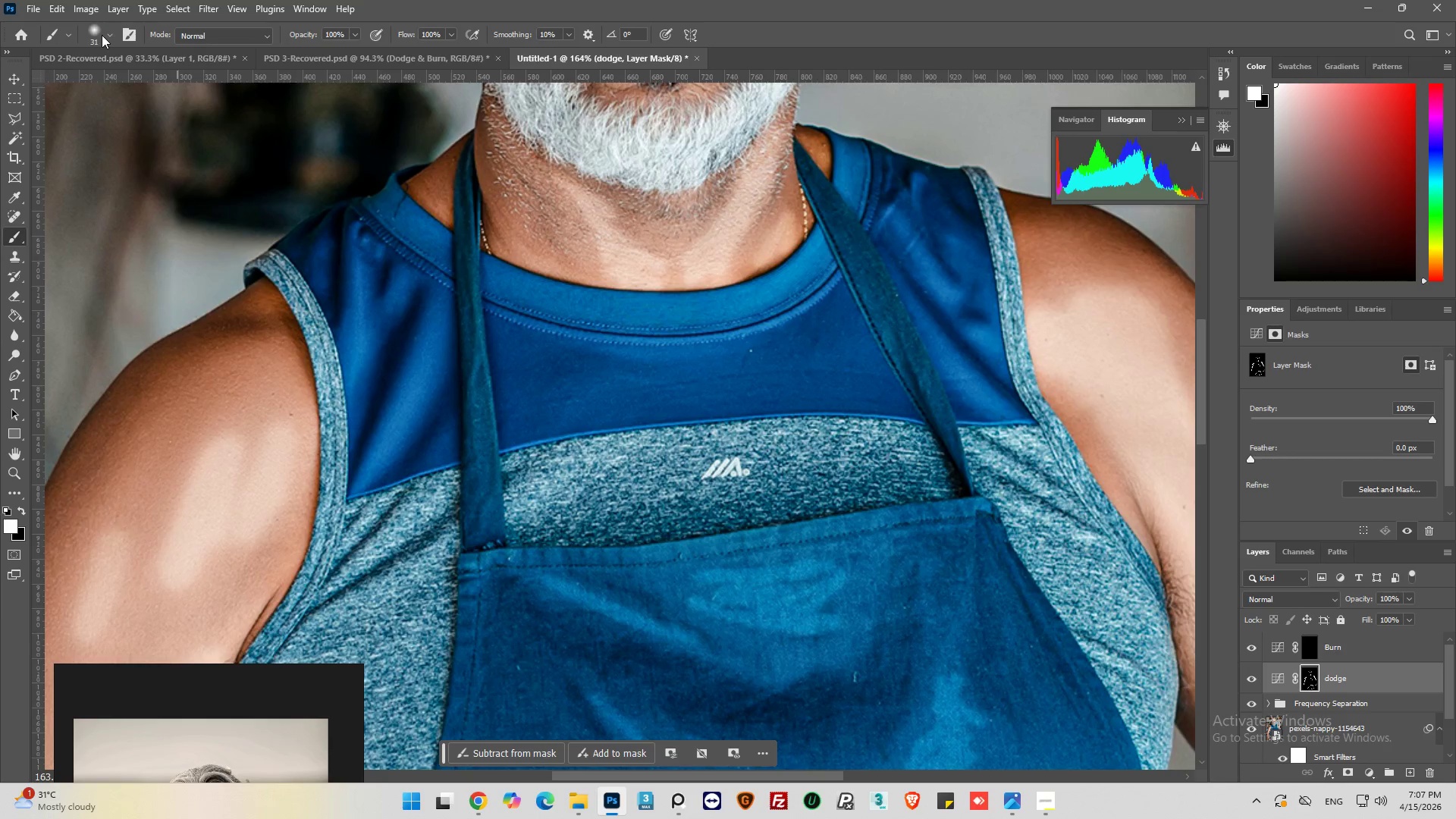 
scroll: coordinate [477, 364], scroll_direction: up, amount: 55.0
 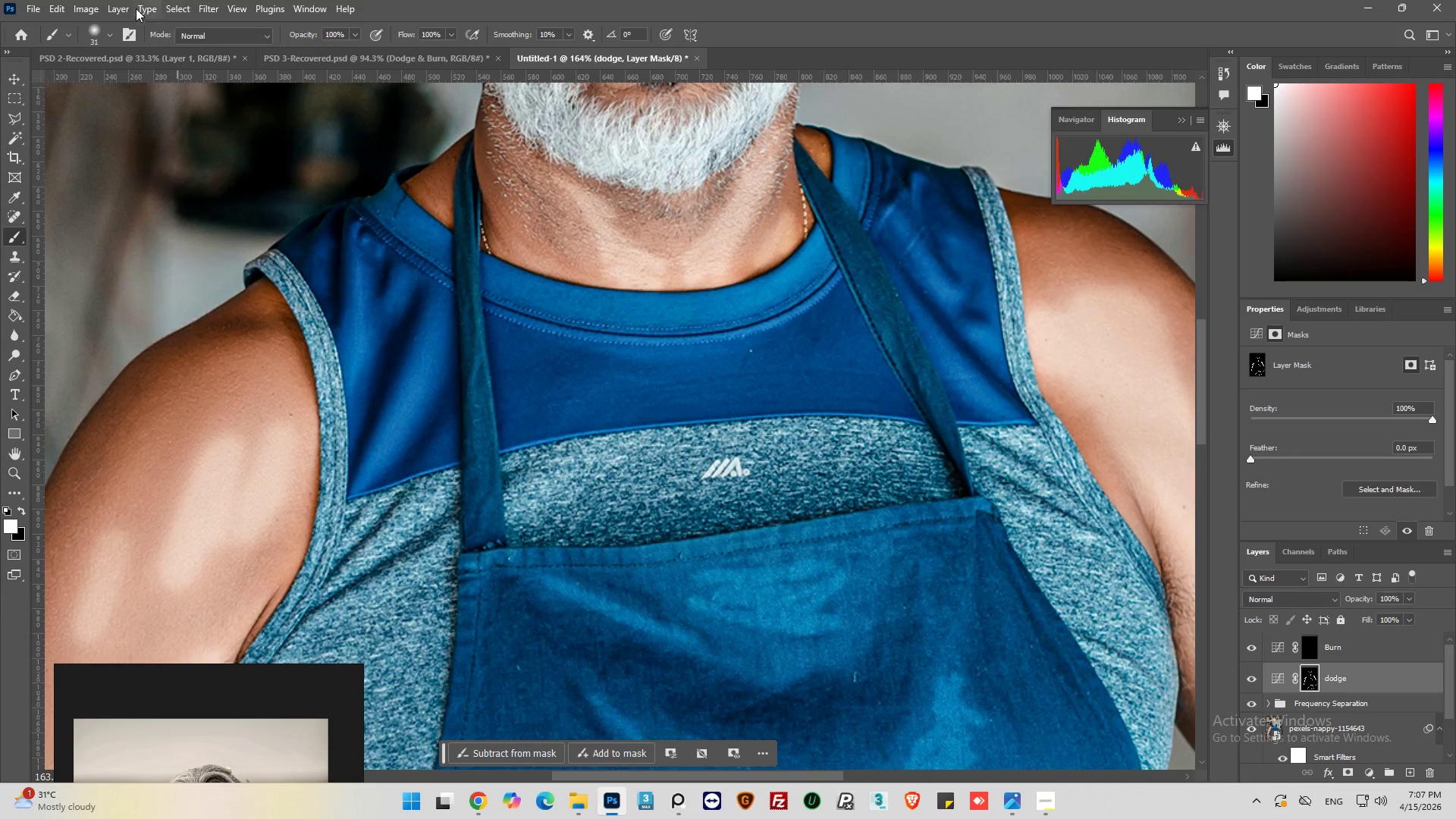 
left_click([110, 33])
 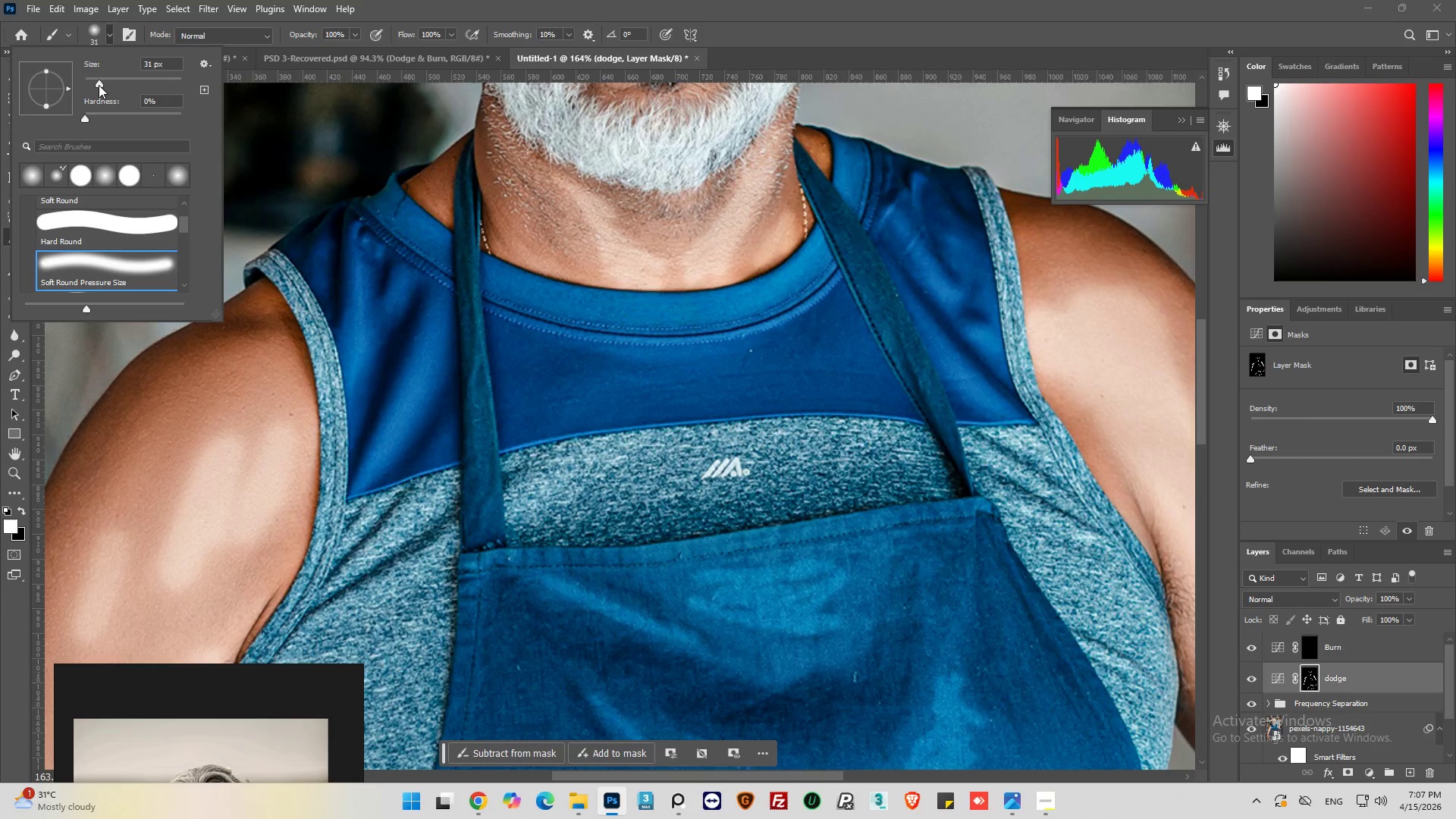 
left_click_drag(start_coordinate=[98, 83], to_coordinate=[89, 85])
 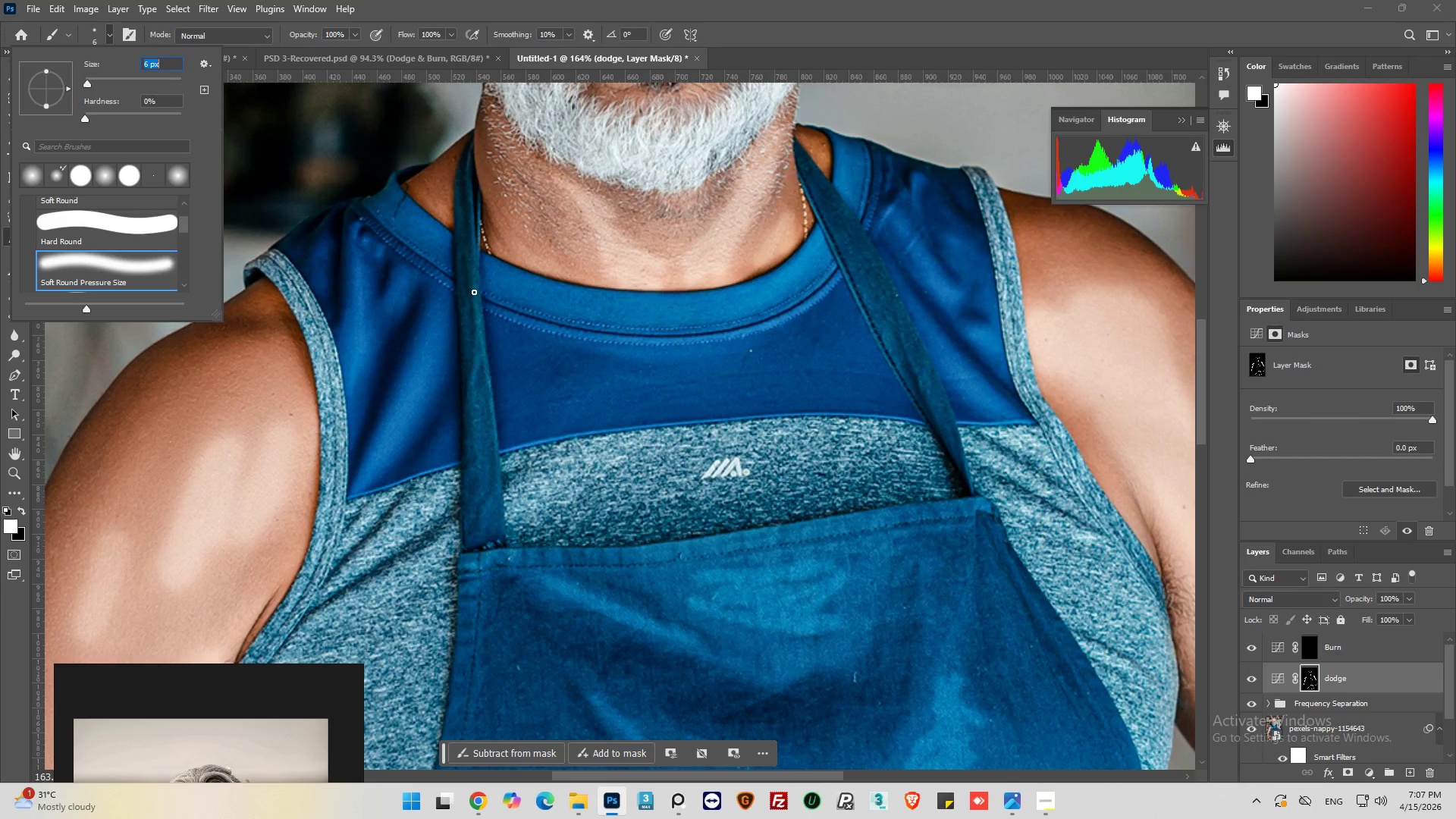 
wait(5.02)
 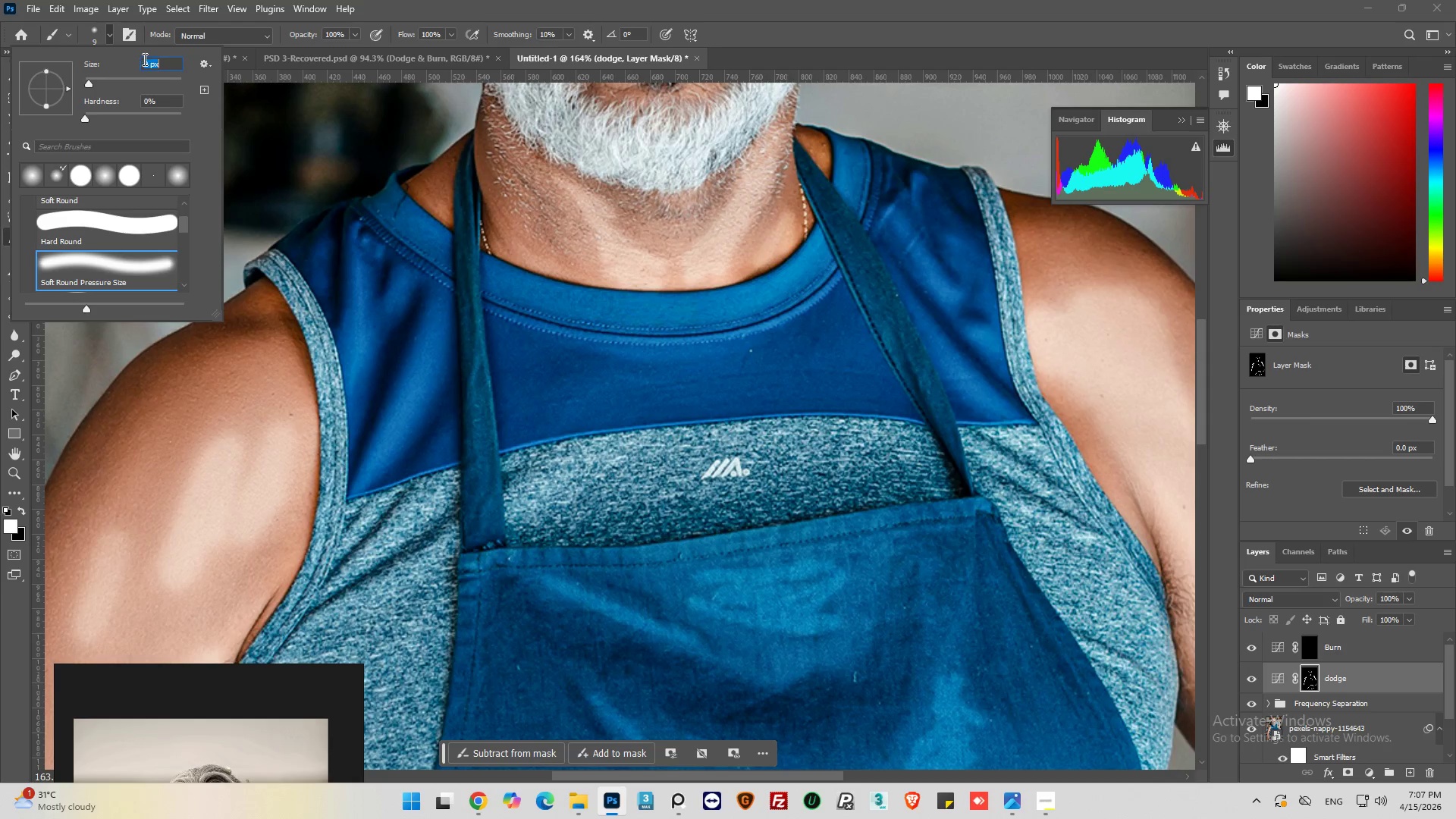 
left_click_drag(start_coordinate=[472, 221], to_coordinate=[484, 355])
 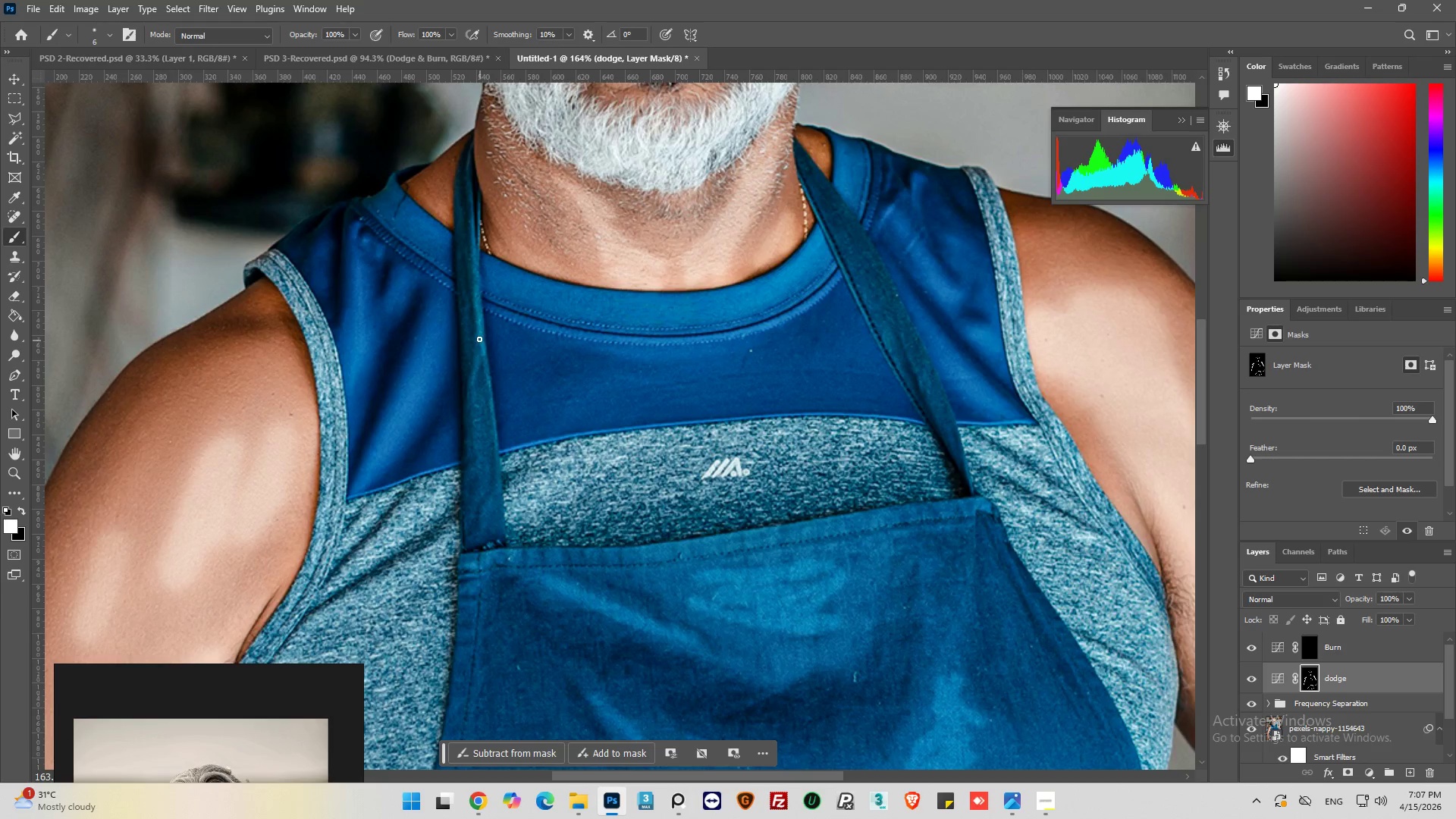 
left_click_drag(start_coordinate=[479, 338], to_coordinate=[467, 375])
 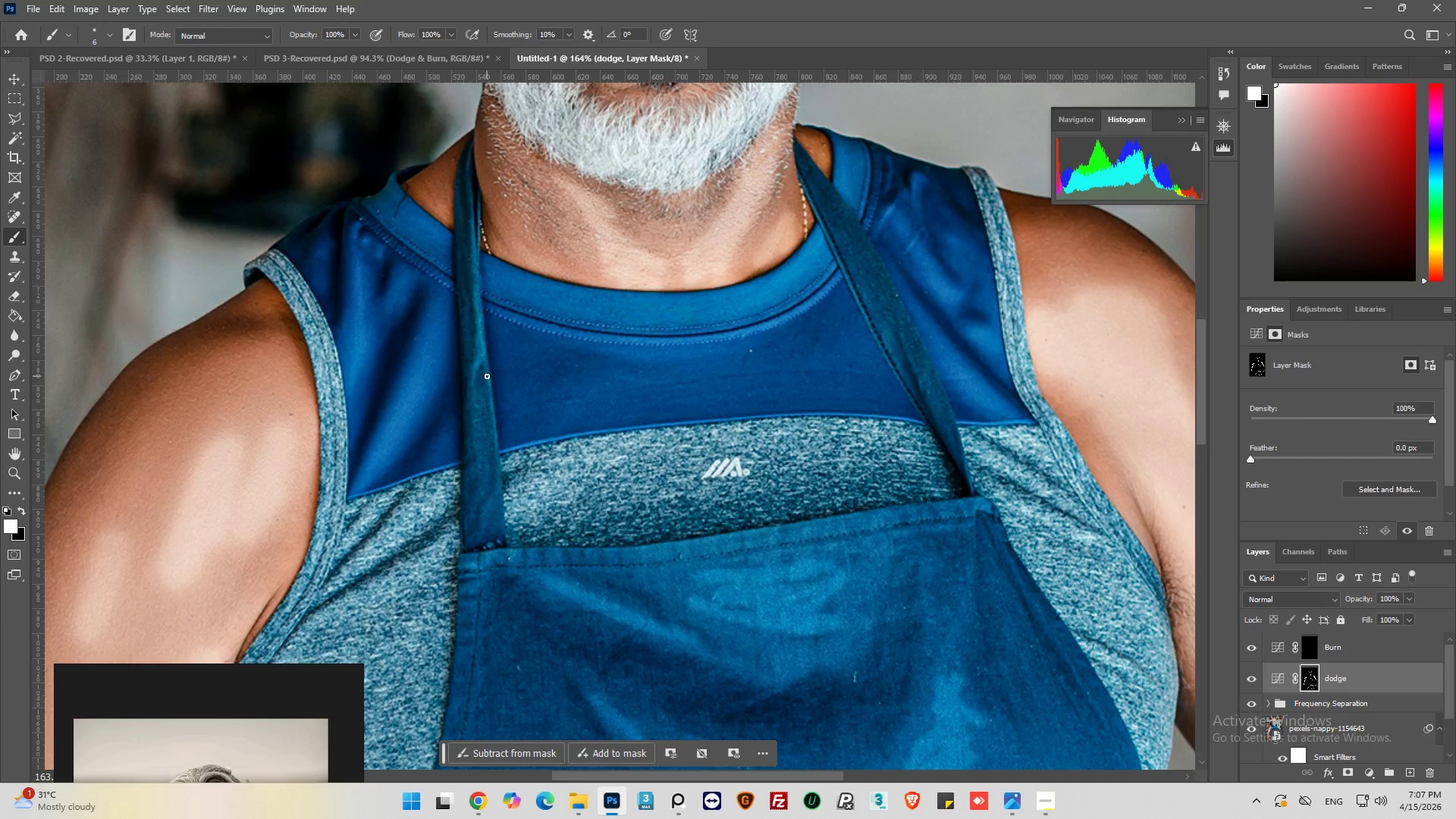 
left_click_drag(start_coordinate=[487, 377], to_coordinate=[498, 454])
 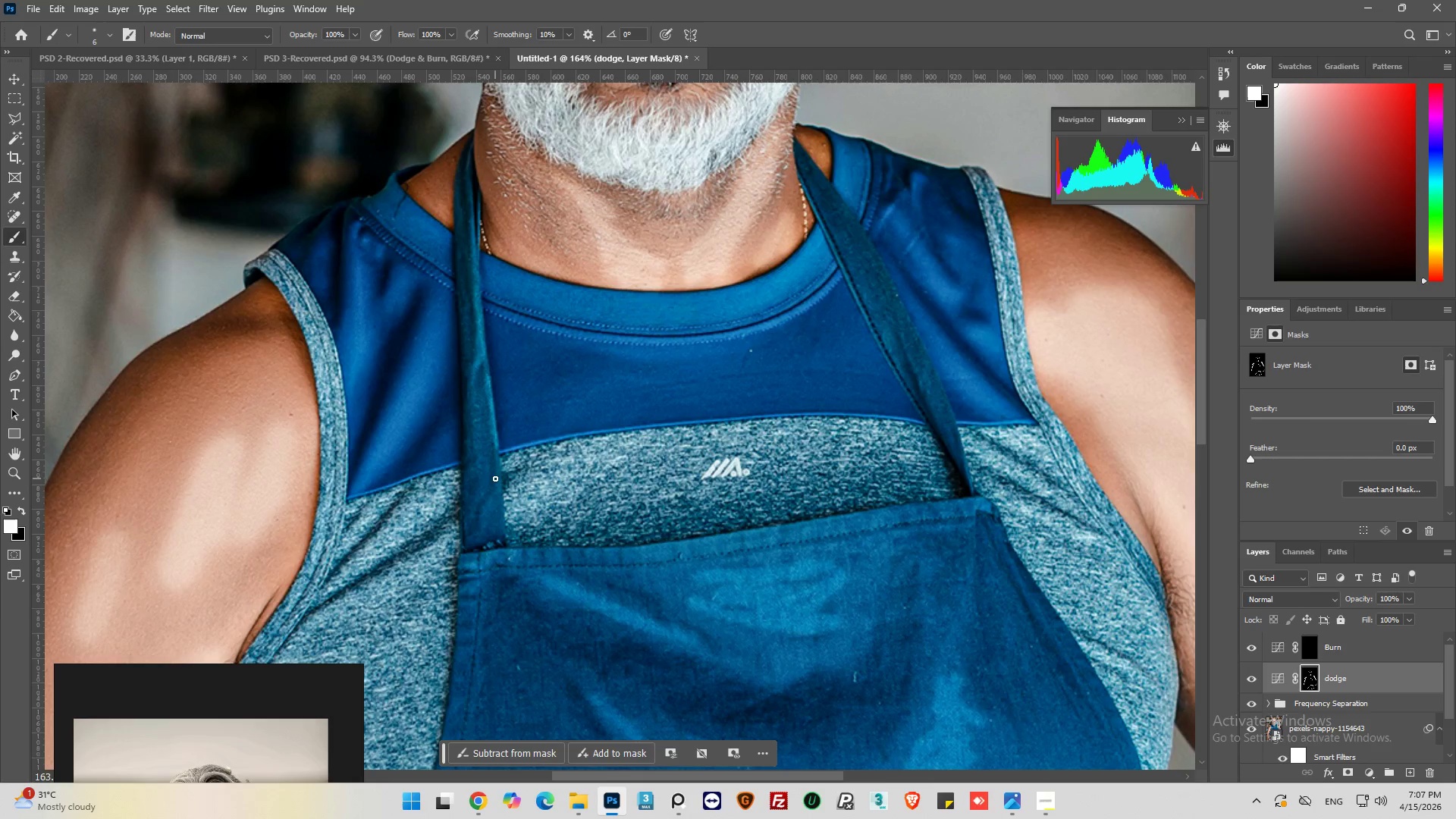 
left_click_drag(start_coordinate=[495, 481], to_coordinate=[481, 538])
 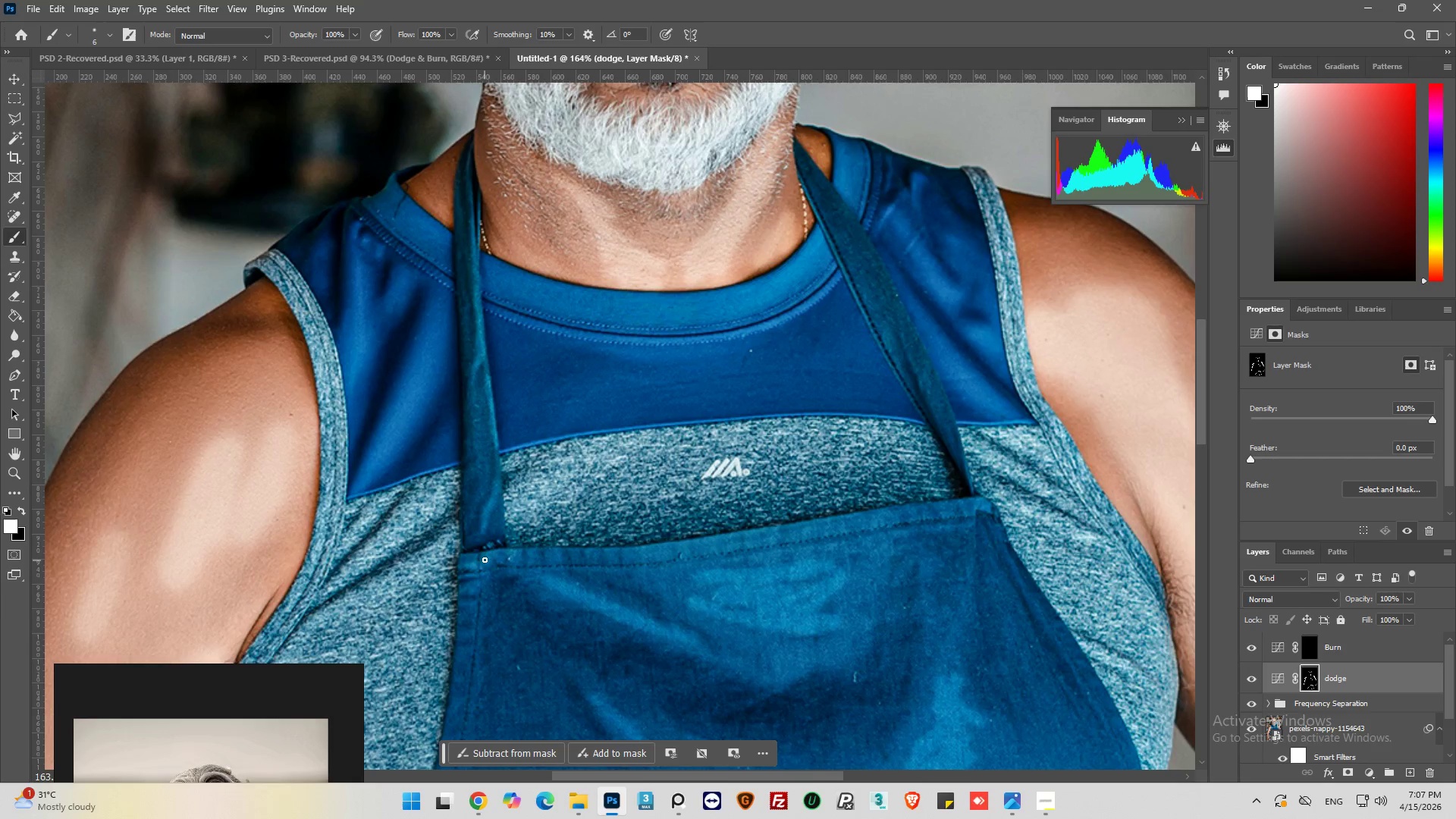 
left_click_drag(start_coordinate=[483, 559], to_coordinate=[490, 560])
 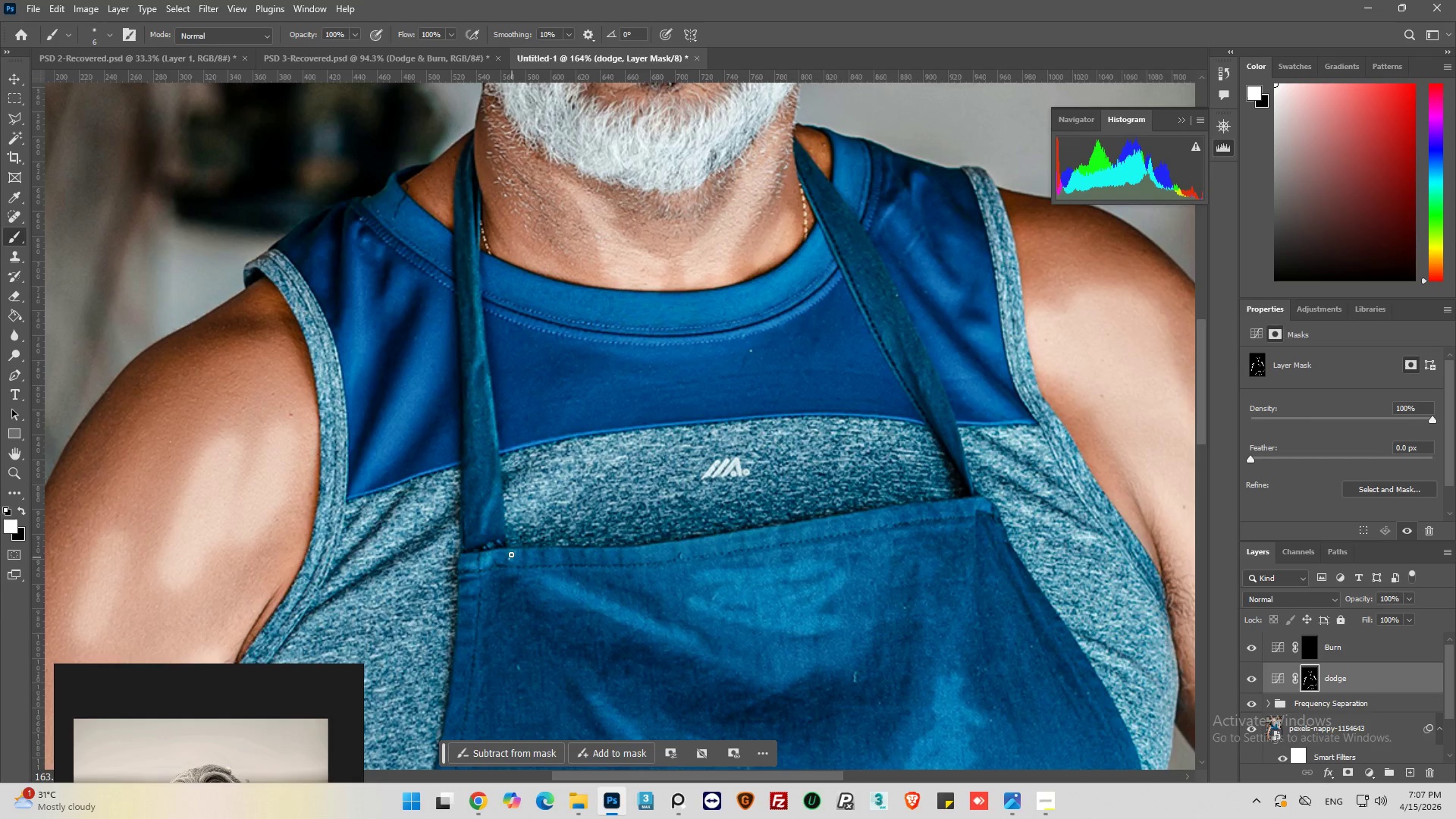 
left_click_drag(start_coordinate=[511, 554], to_coordinate=[514, 562])
 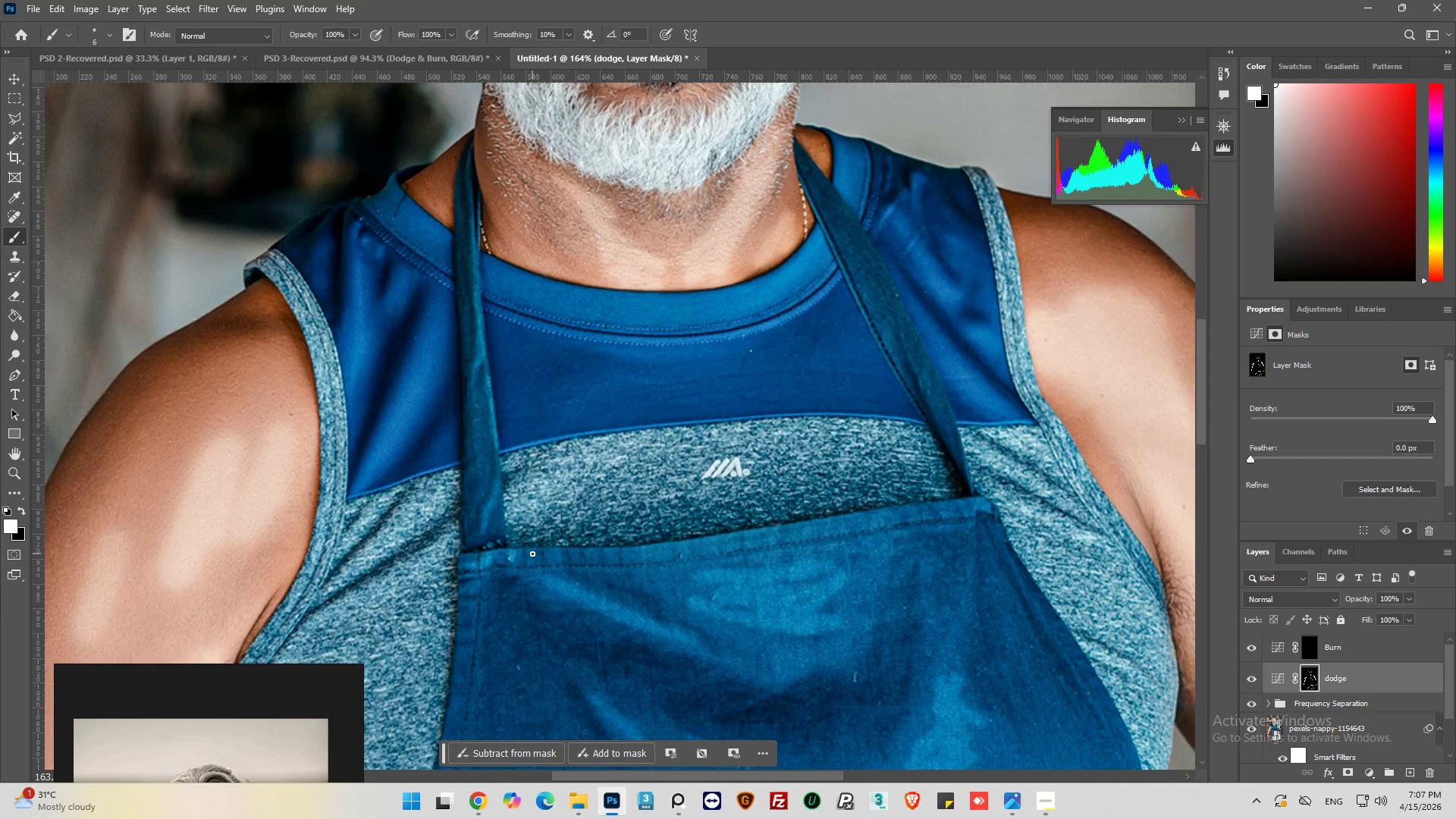 
left_click_drag(start_coordinate=[532, 554], to_coordinate=[534, 562])
 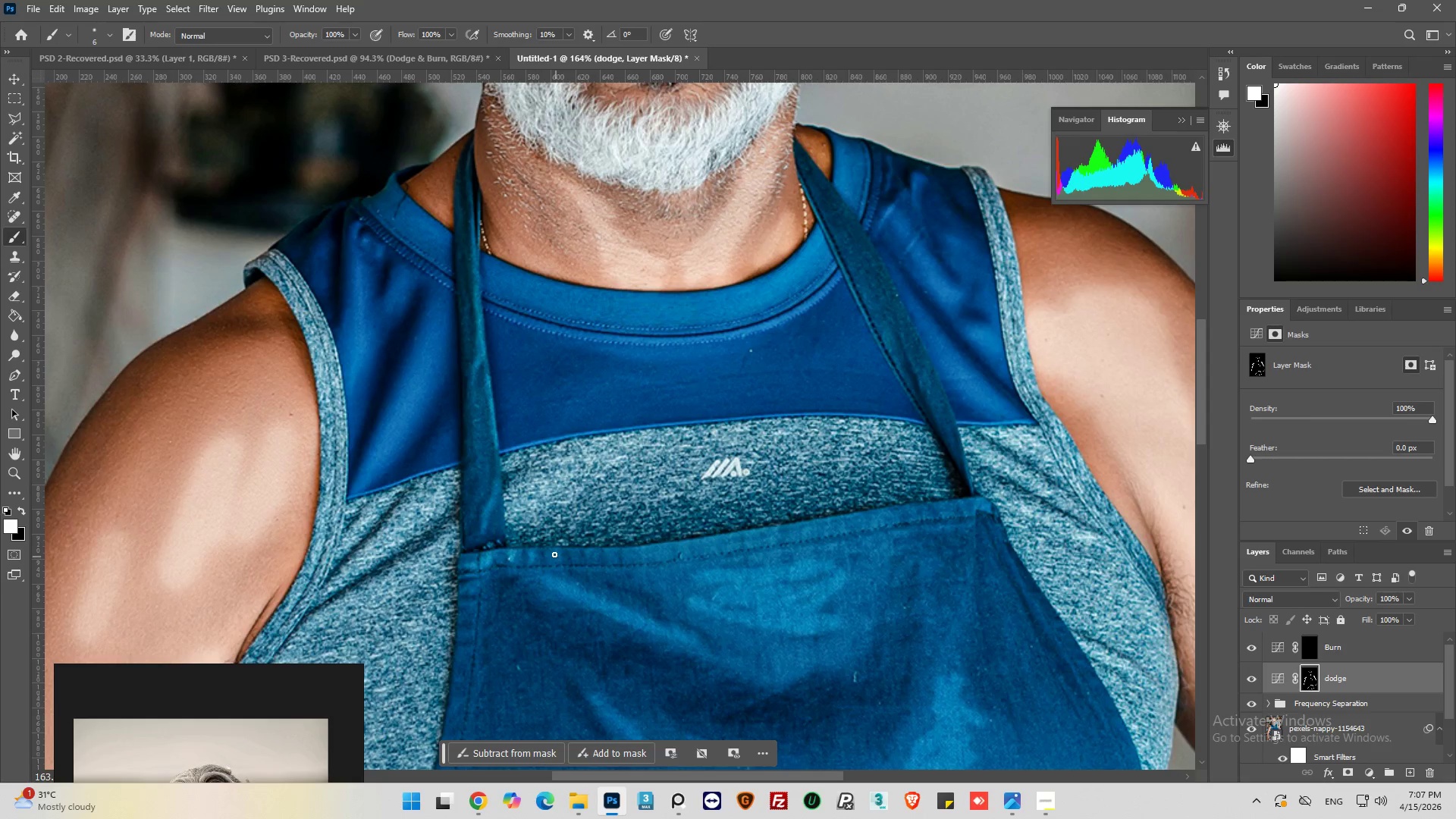 
left_click_drag(start_coordinate=[554, 554], to_coordinate=[555, 558])
 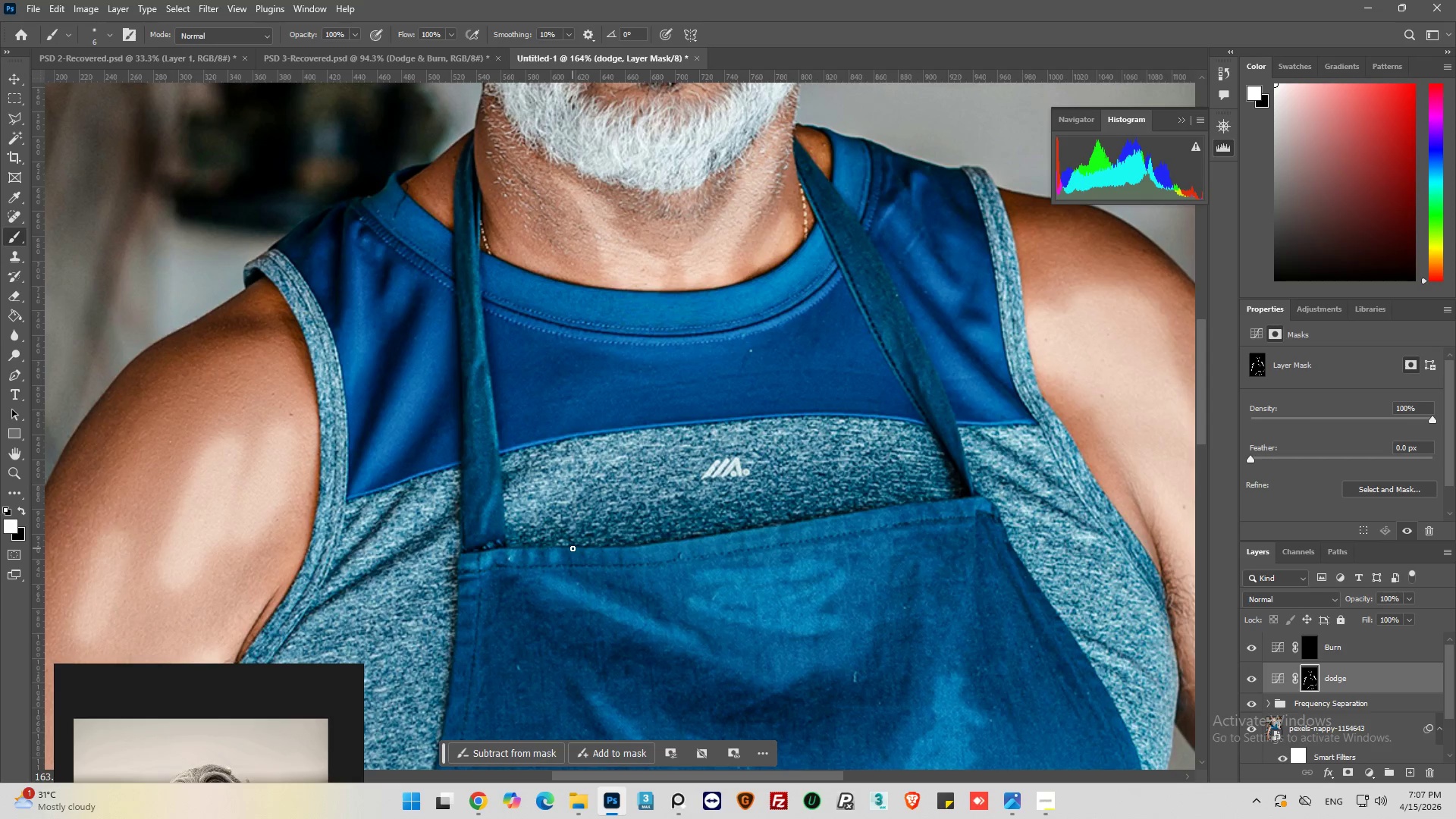 
left_click_drag(start_coordinate=[573, 550], to_coordinate=[573, 560])
 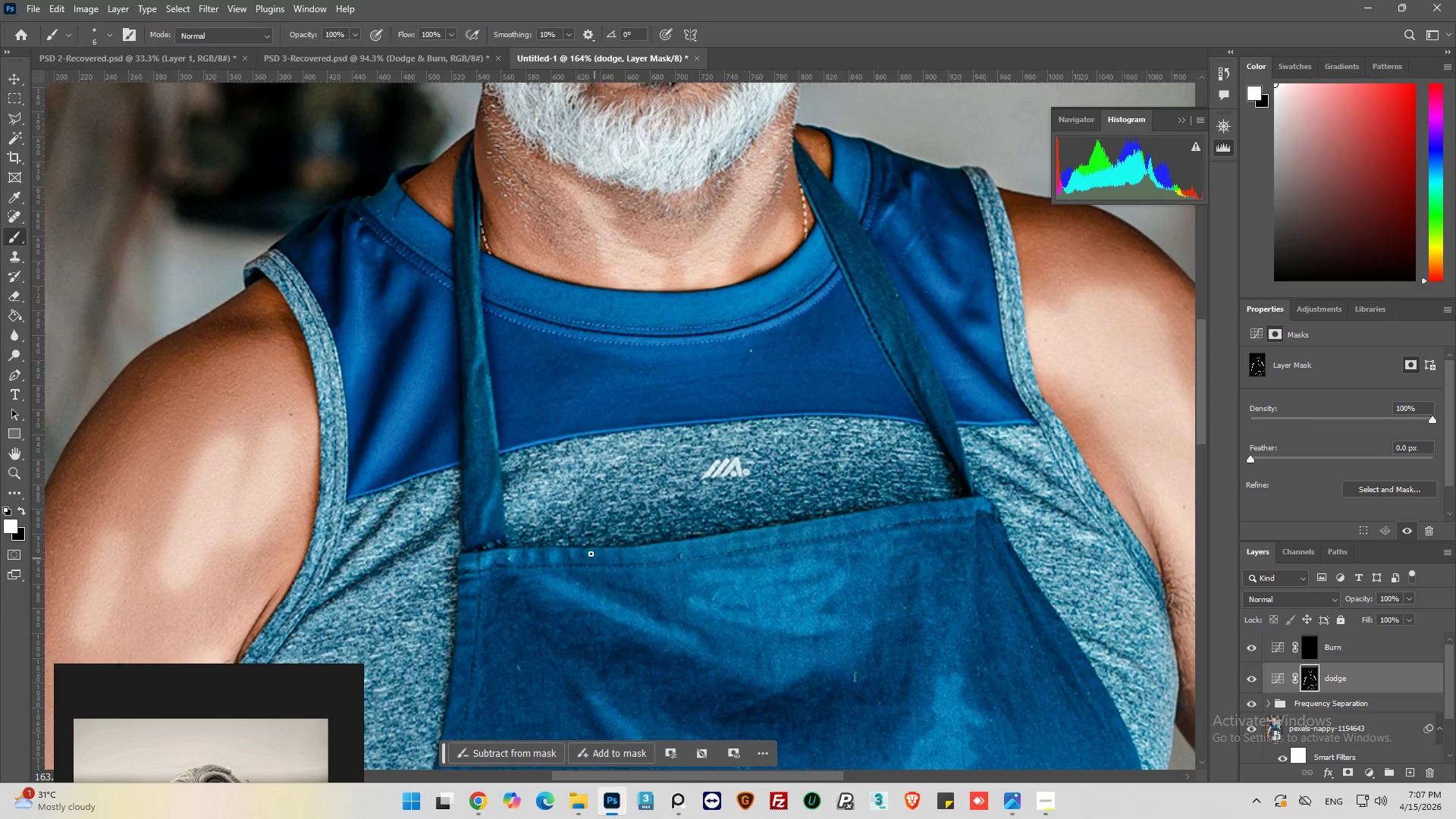 
left_click_drag(start_coordinate=[590, 553], to_coordinate=[588, 559])
 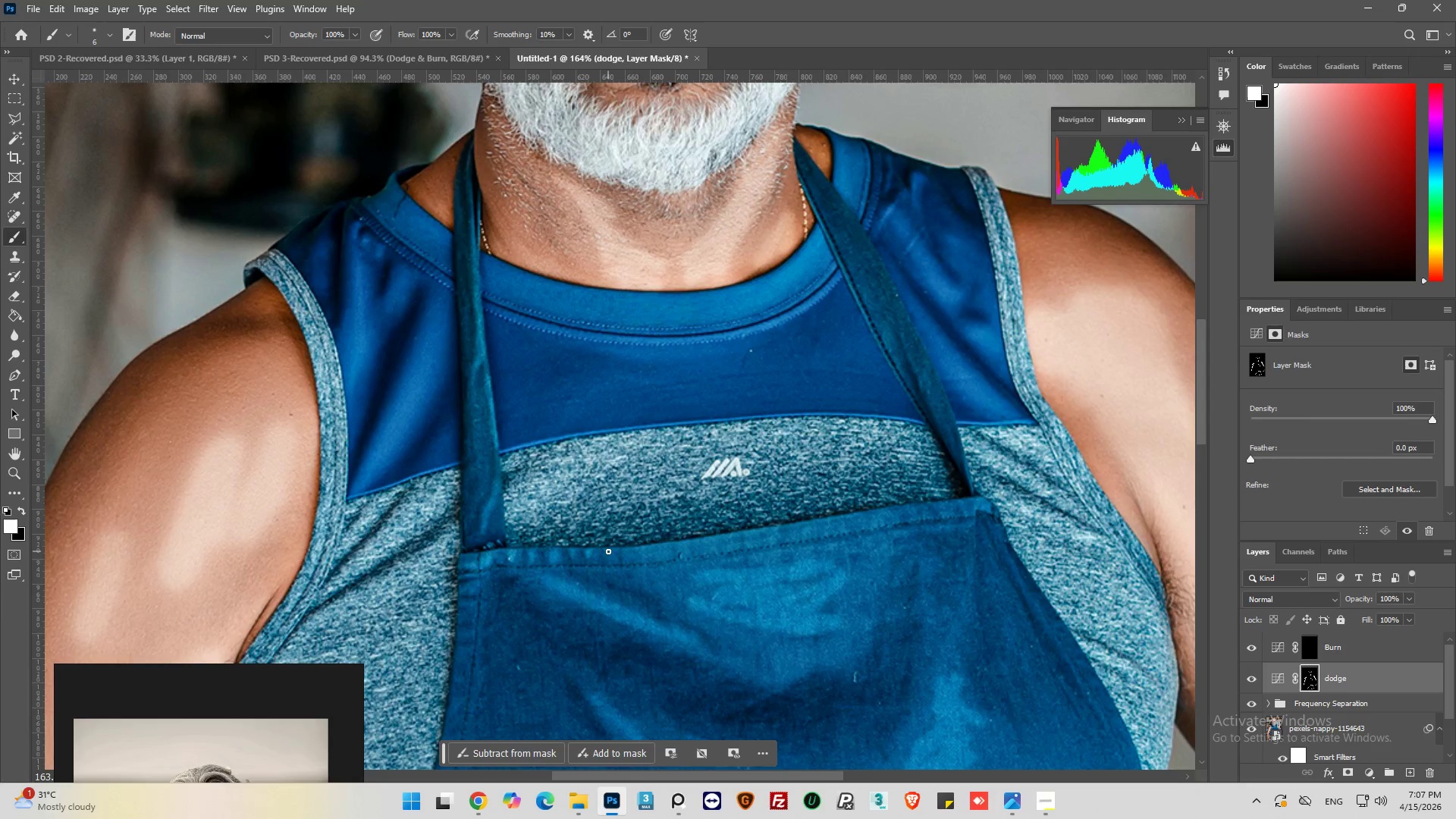 
left_click_drag(start_coordinate=[608, 551], to_coordinate=[608, 555])
 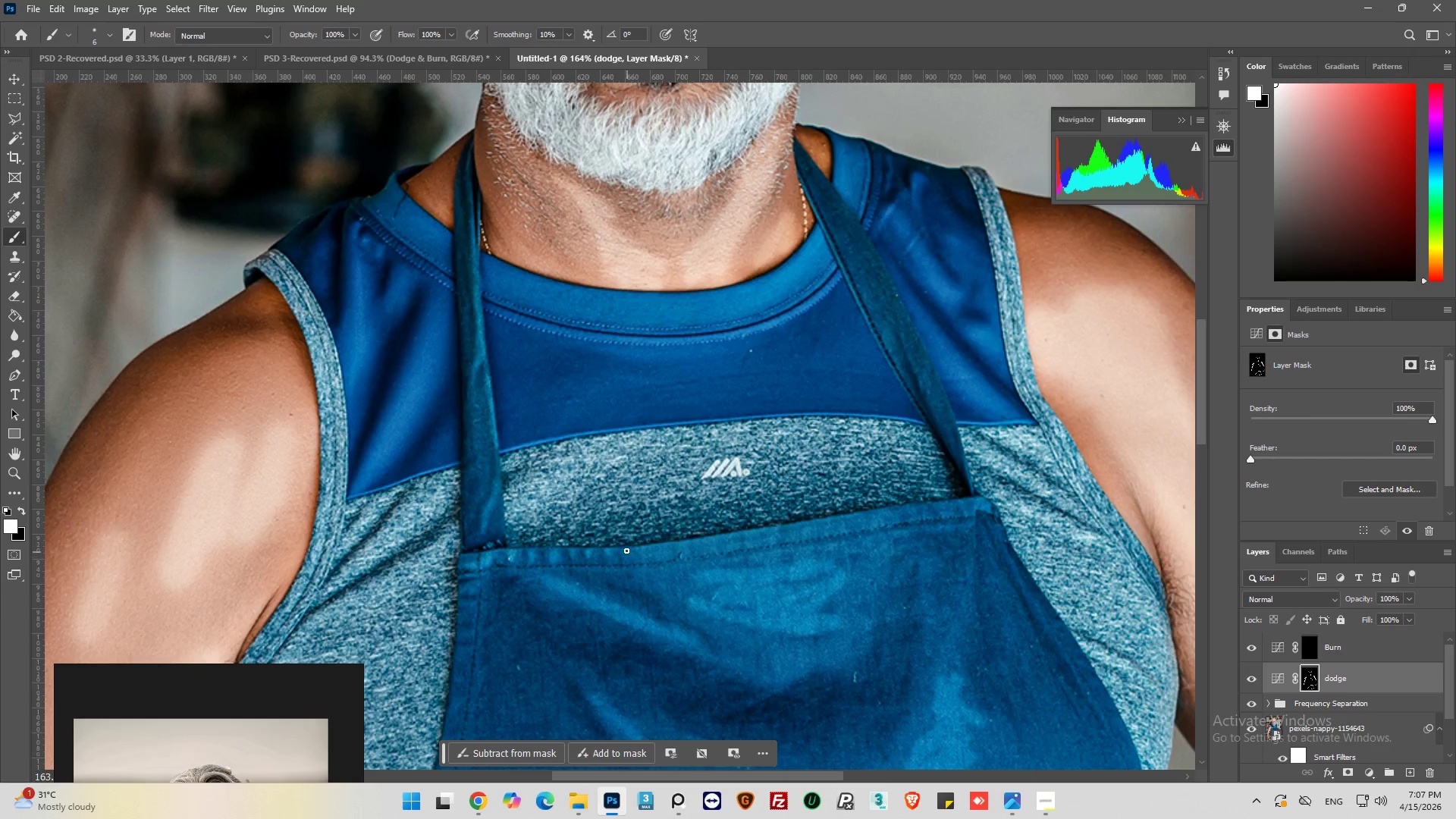 
left_click_drag(start_coordinate=[626, 551], to_coordinate=[629, 563])
 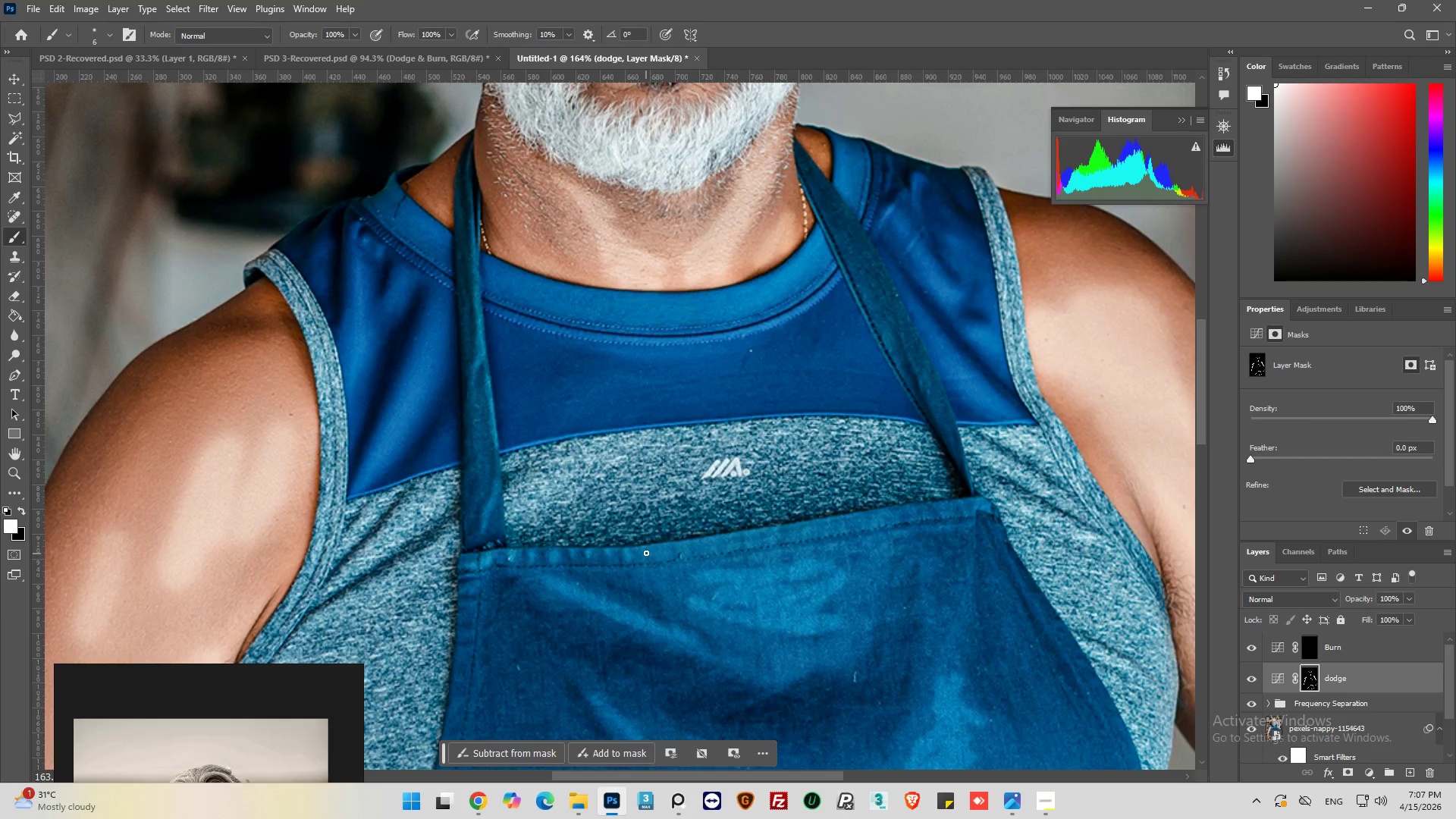 
left_click_drag(start_coordinate=[645, 549], to_coordinate=[650, 553])
 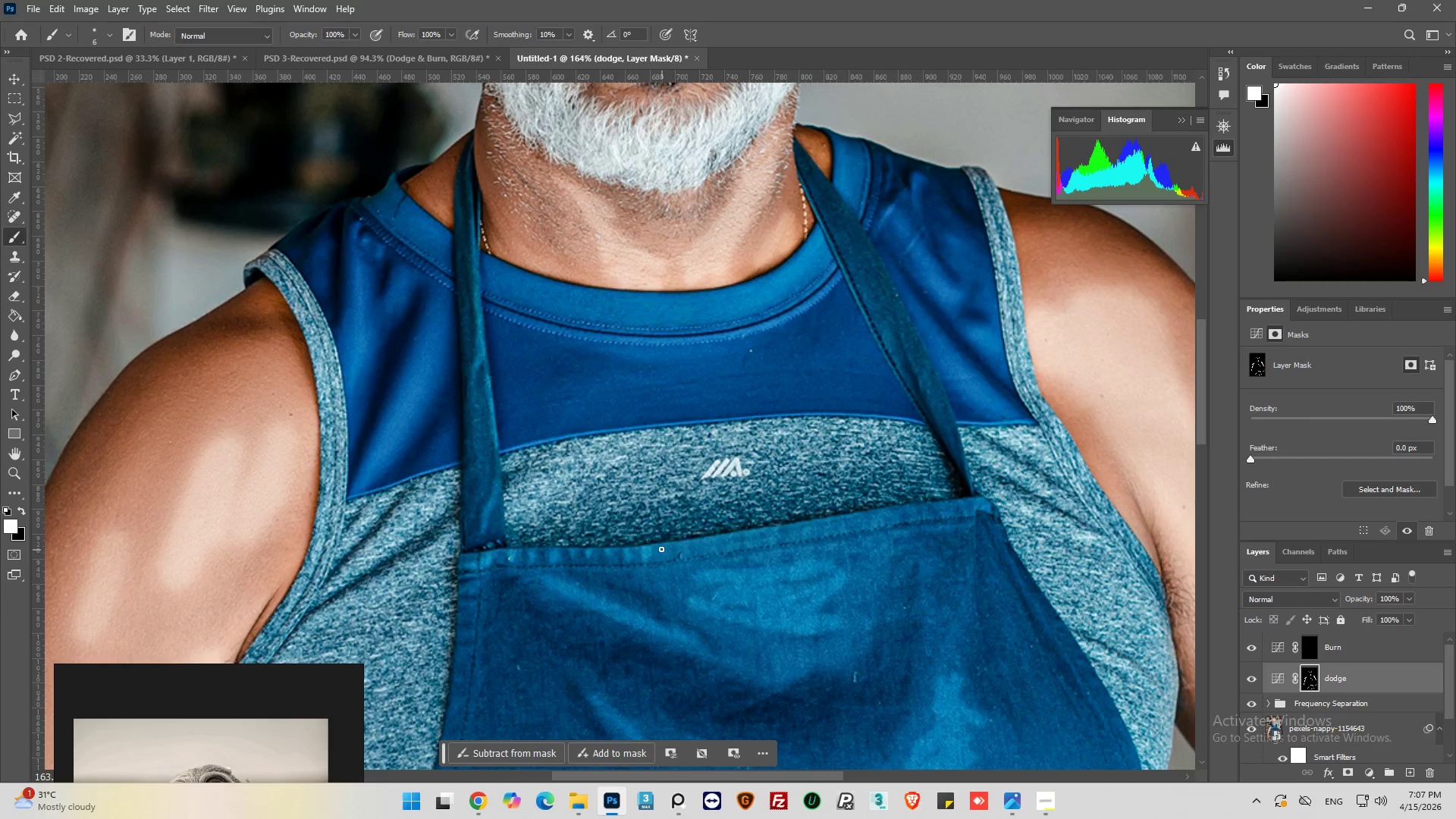 
left_click_drag(start_coordinate=[661, 548], to_coordinate=[664, 552])
 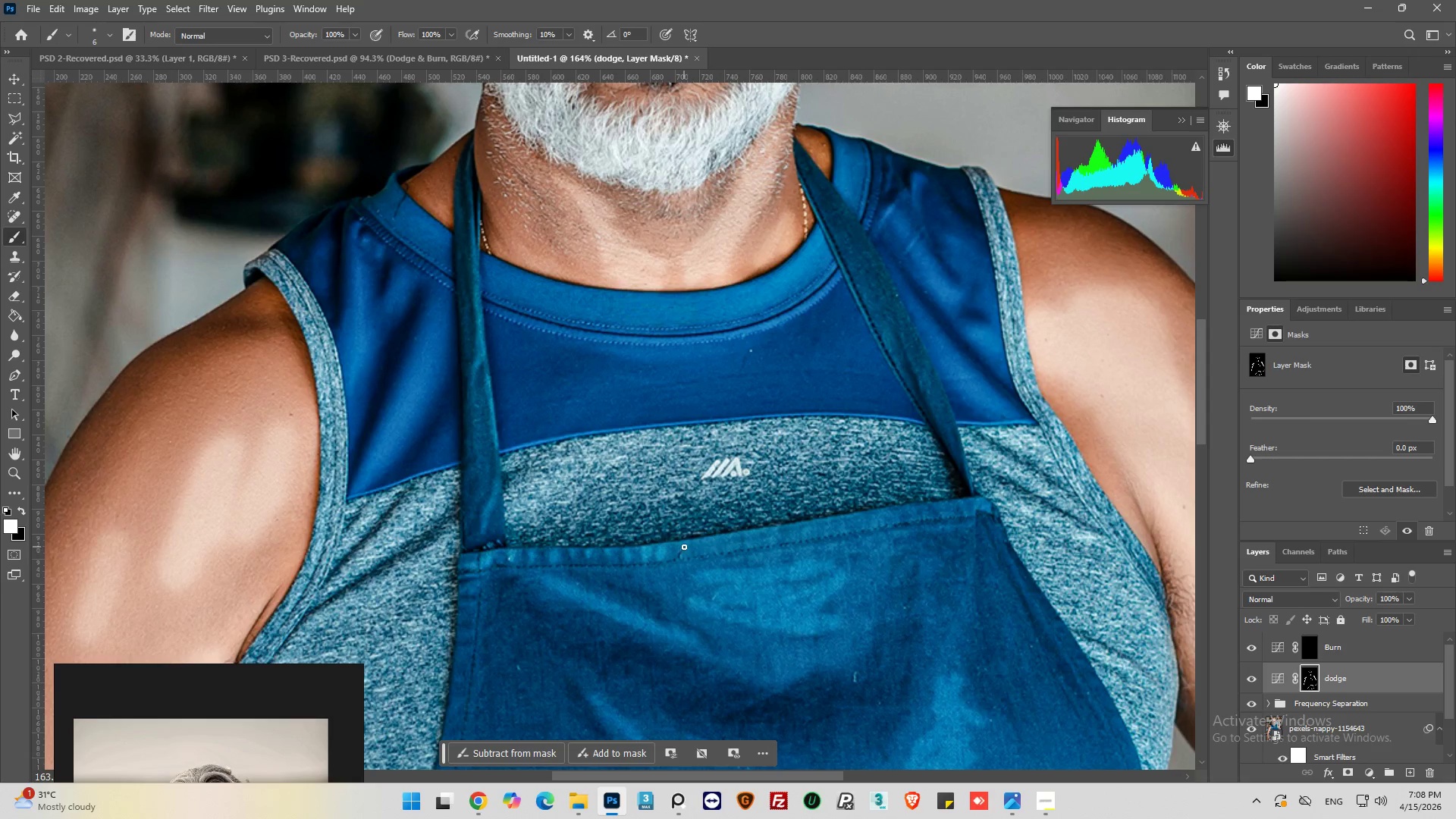 
left_click_drag(start_coordinate=[686, 545], to_coordinate=[678, 549])
 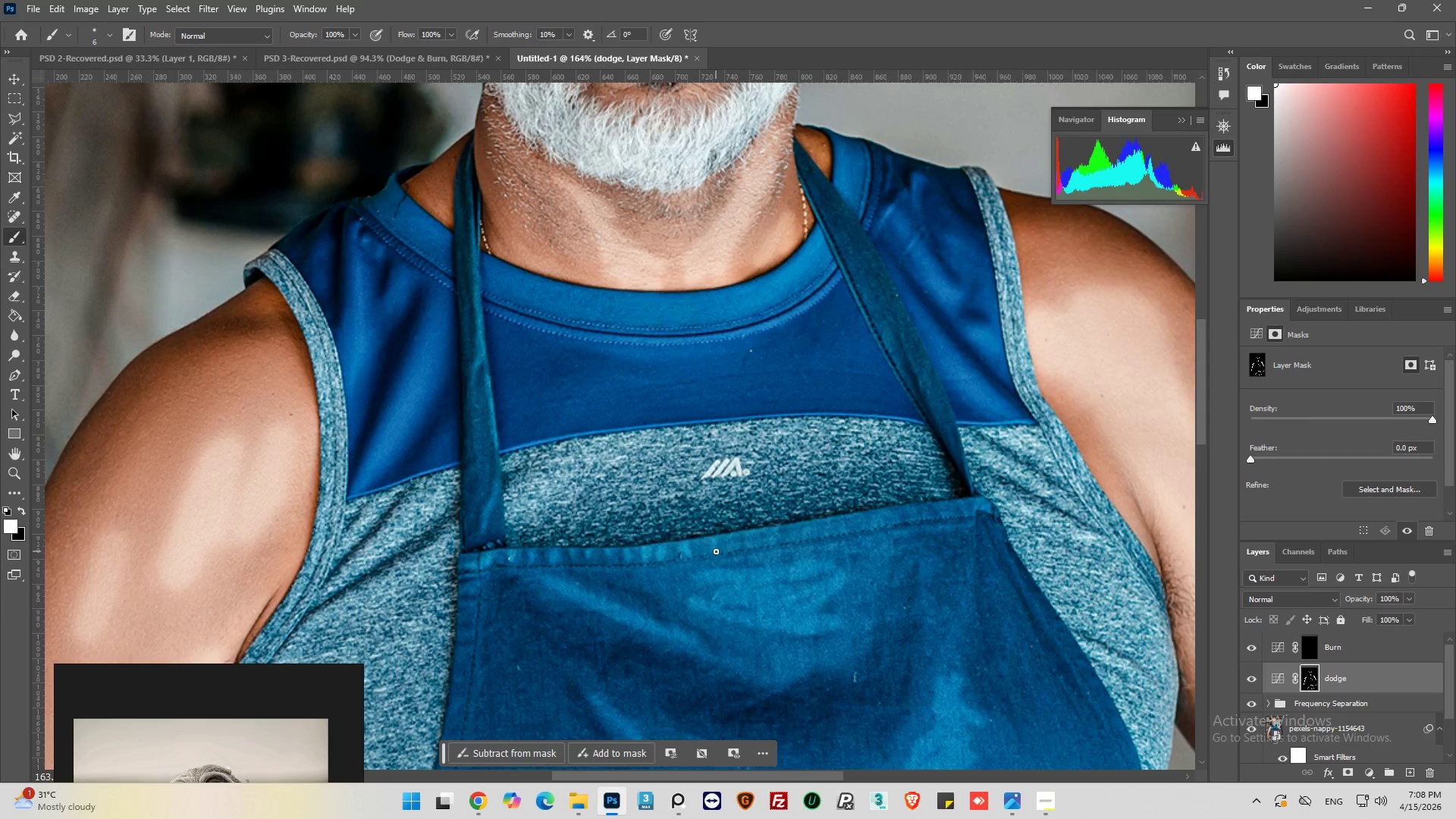 
left_click_drag(start_coordinate=[712, 541], to_coordinate=[711, 545])
 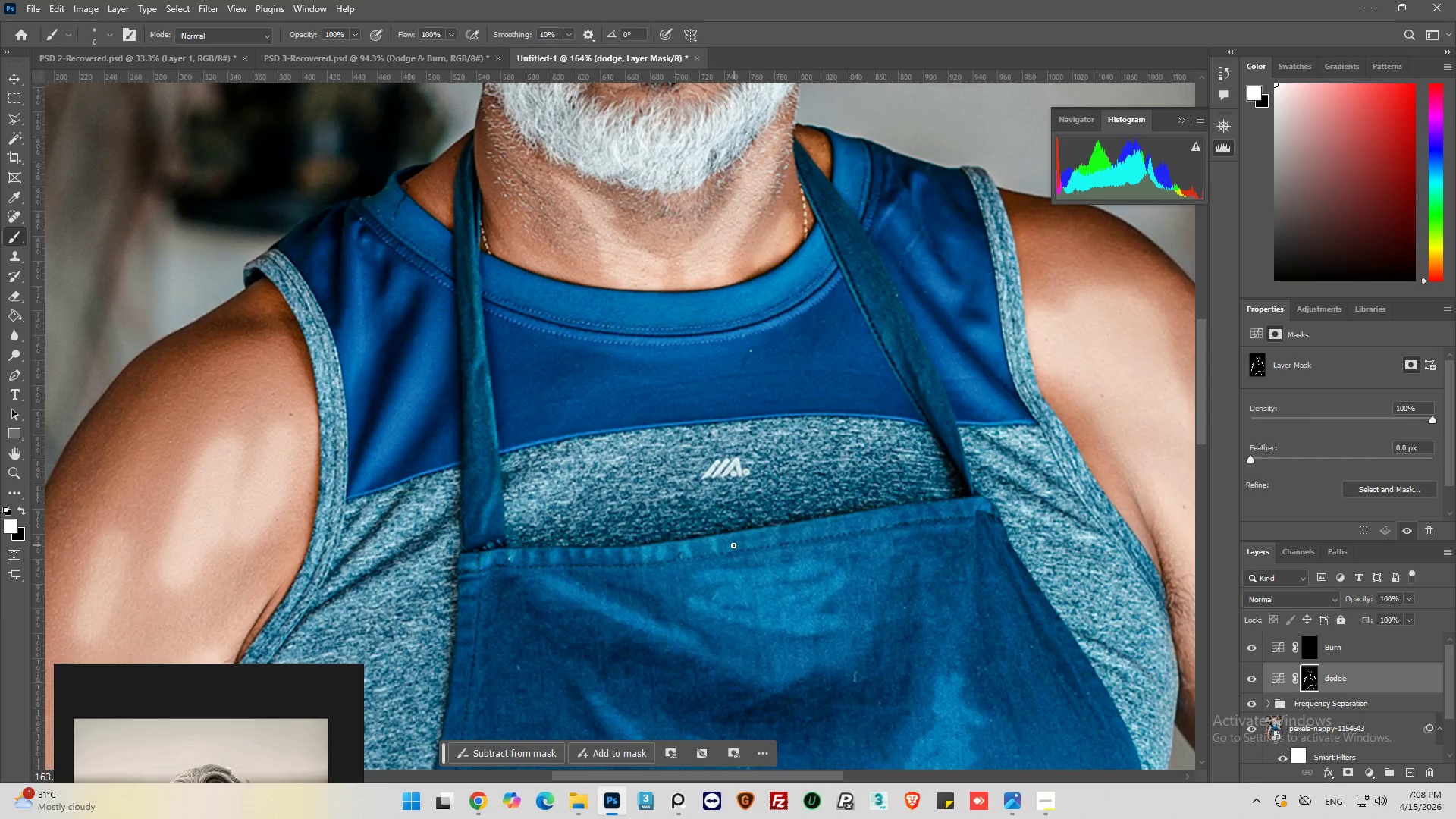 
left_click_drag(start_coordinate=[733, 538], to_coordinate=[733, 548])
 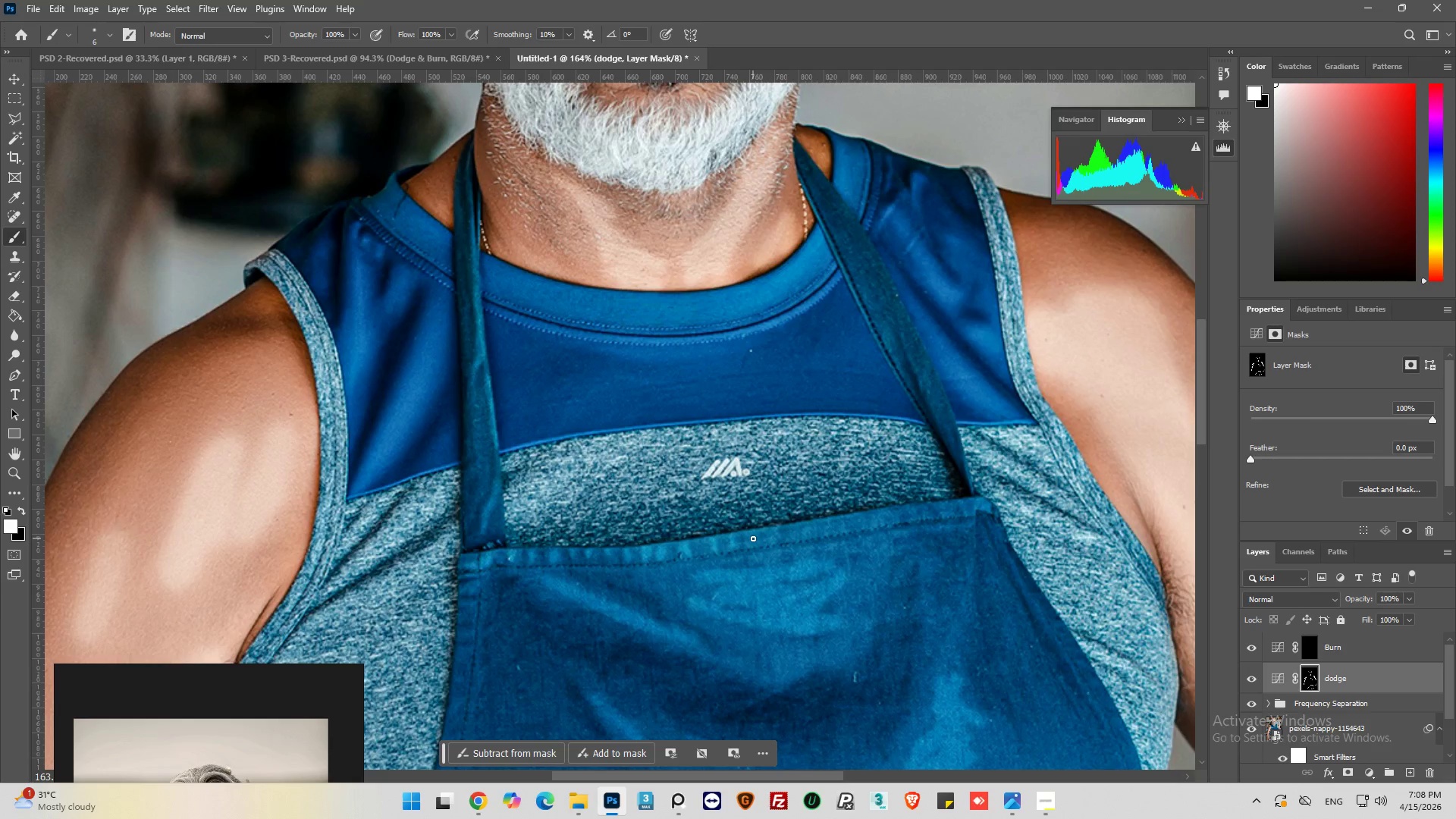 
left_click_drag(start_coordinate=[748, 535], to_coordinate=[753, 544])
 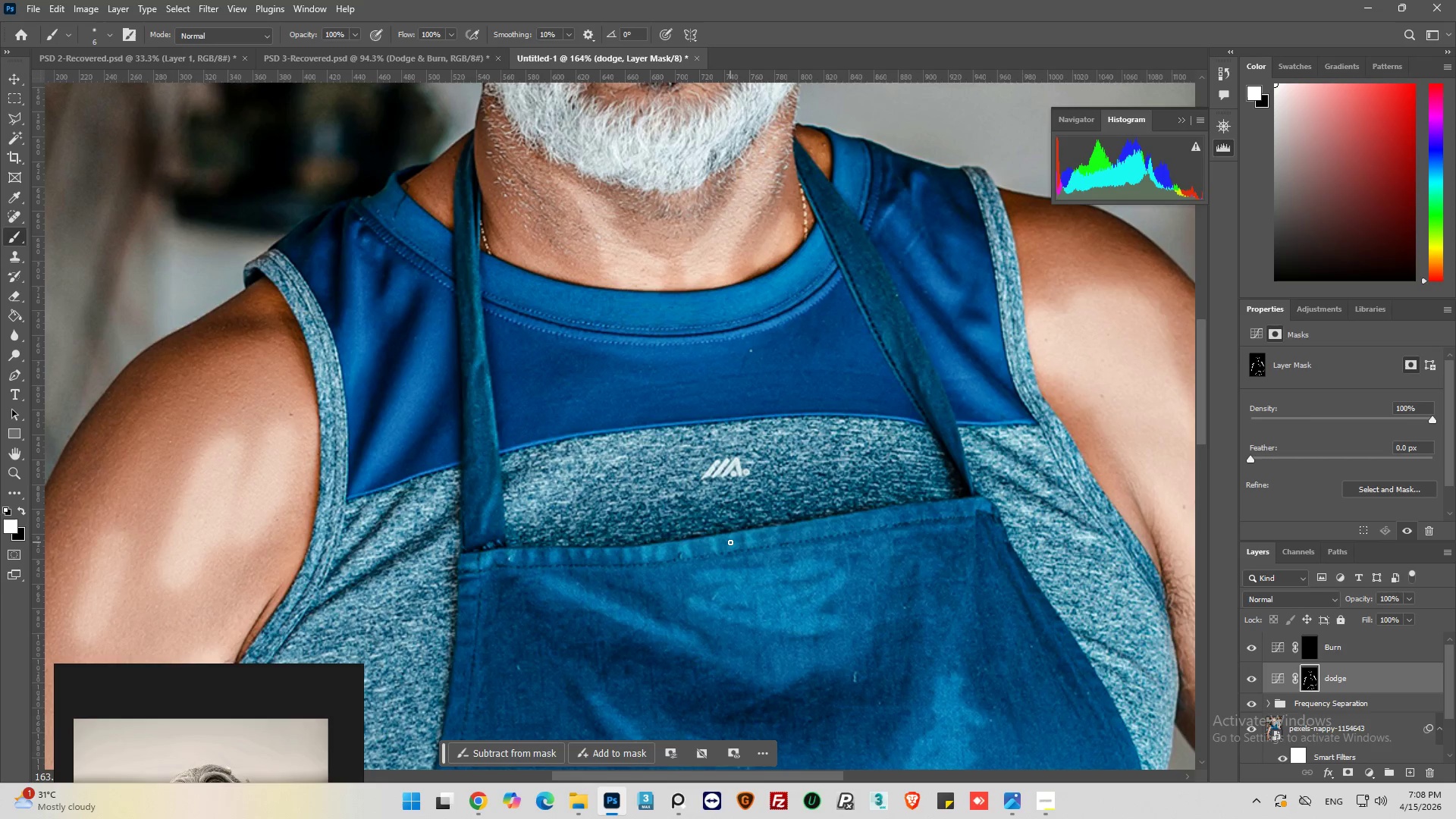 
left_click_drag(start_coordinate=[731, 538], to_coordinate=[733, 551])
 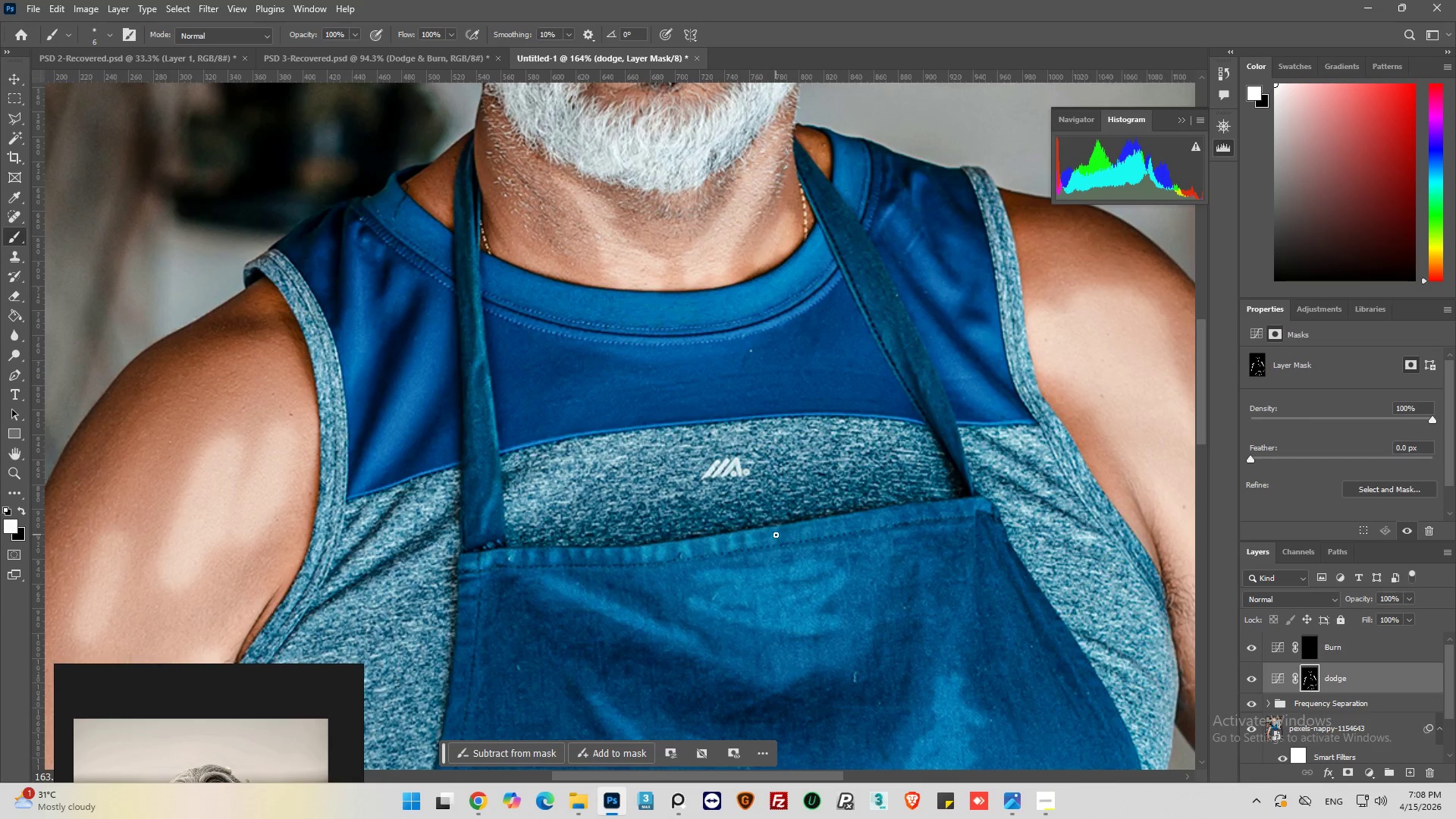 
left_click_drag(start_coordinate=[776, 533], to_coordinate=[772, 536])
 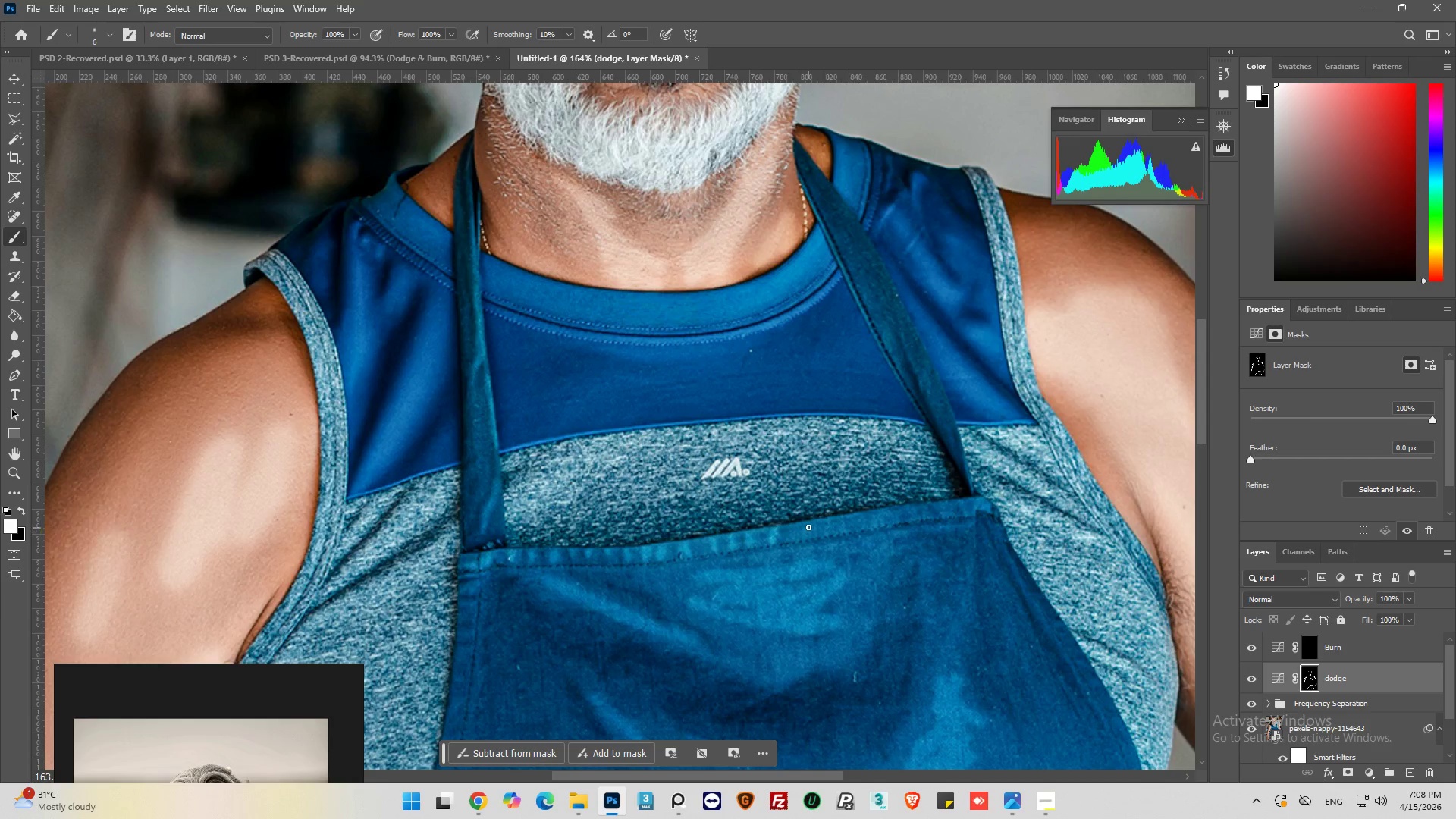 
left_click_drag(start_coordinate=[808, 526], to_coordinate=[808, 536])
 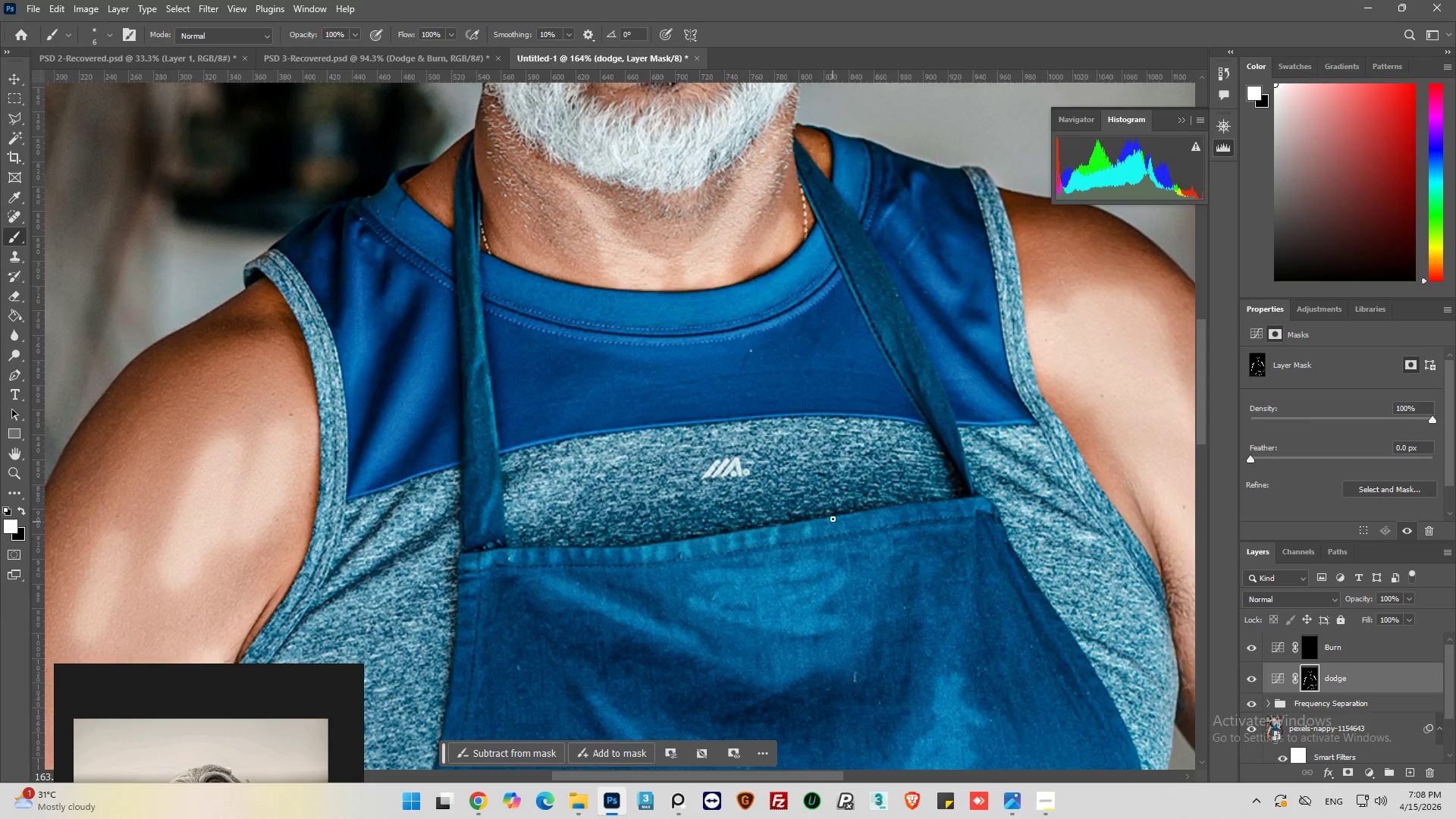 
left_click_drag(start_coordinate=[832, 517], to_coordinate=[828, 534])
 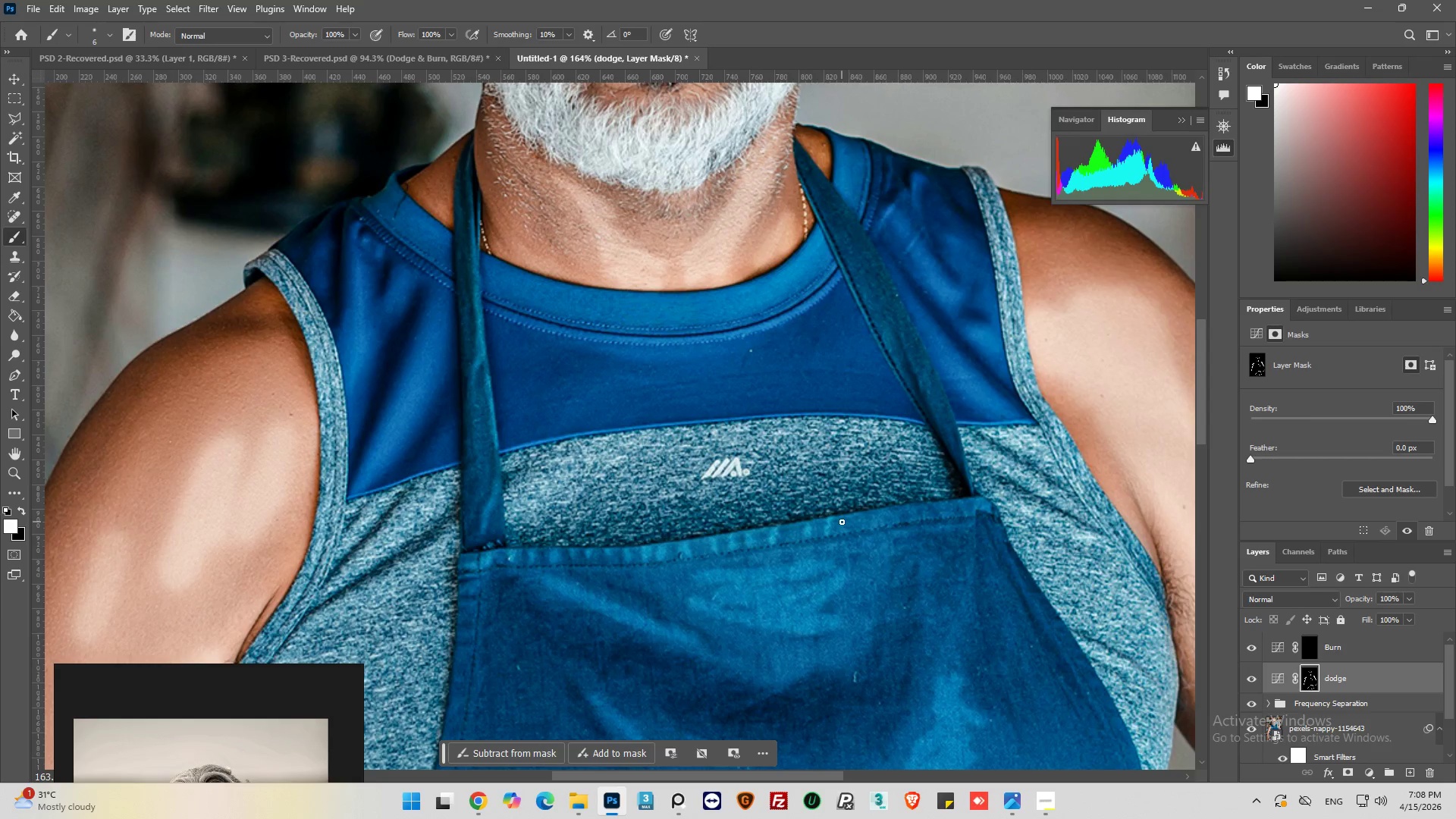 
left_click_drag(start_coordinate=[842, 522], to_coordinate=[849, 535])
 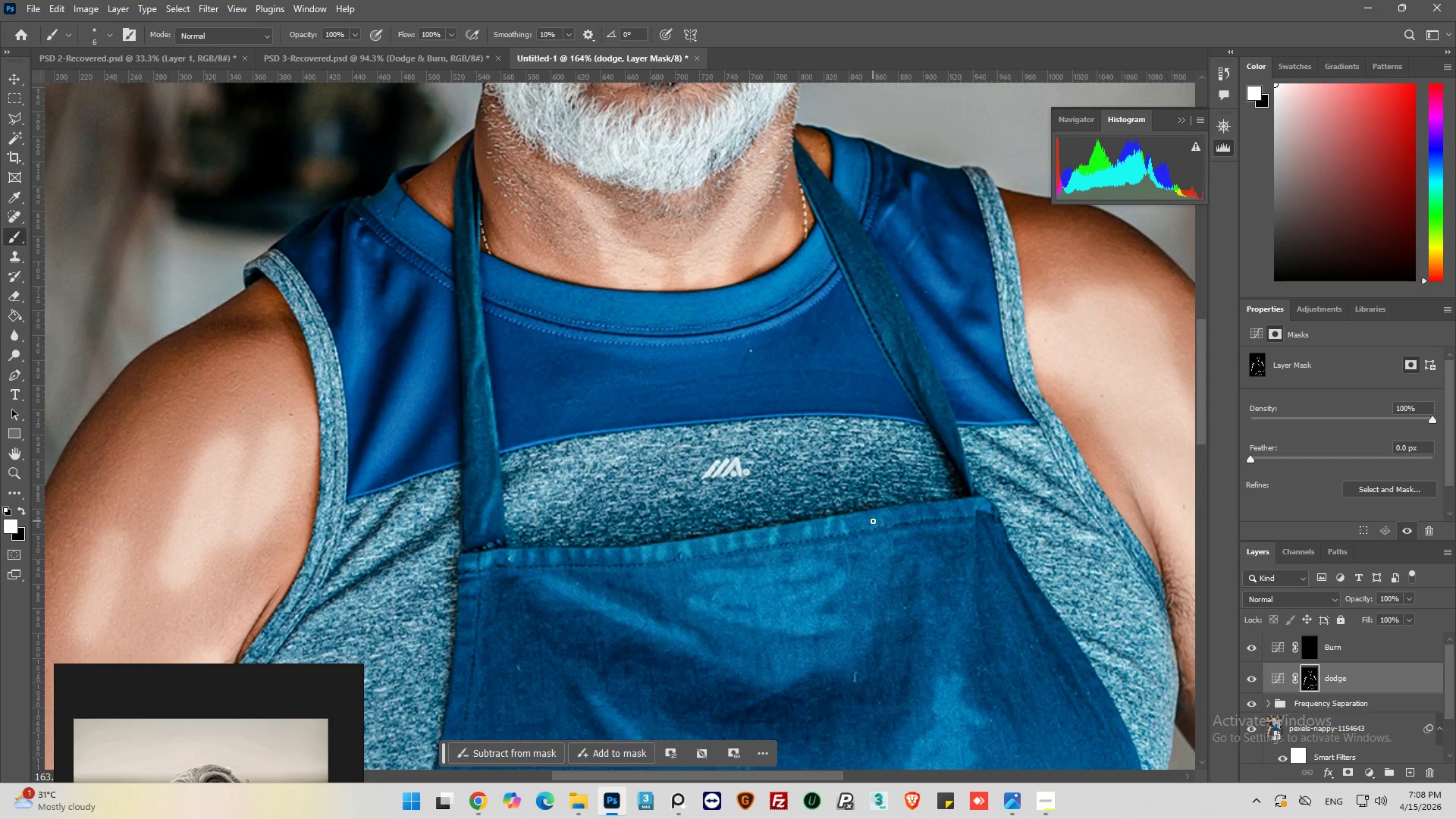 
left_click_drag(start_coordinate=[871, 521], to_coordinate=[869, 526])
 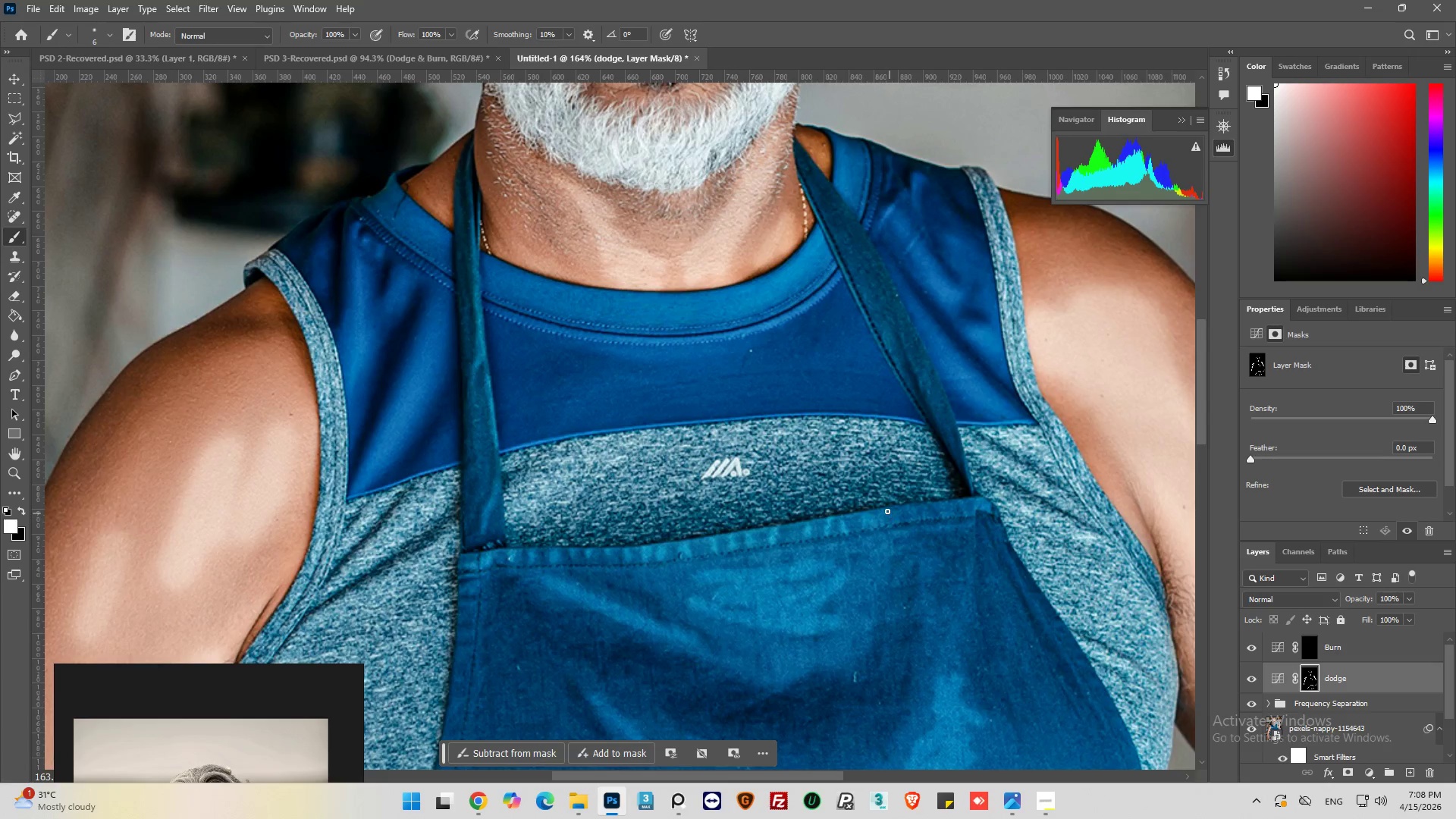 
left_click_drag(start_coordinate=[886, 510], to_coordinate=[886, 519])
 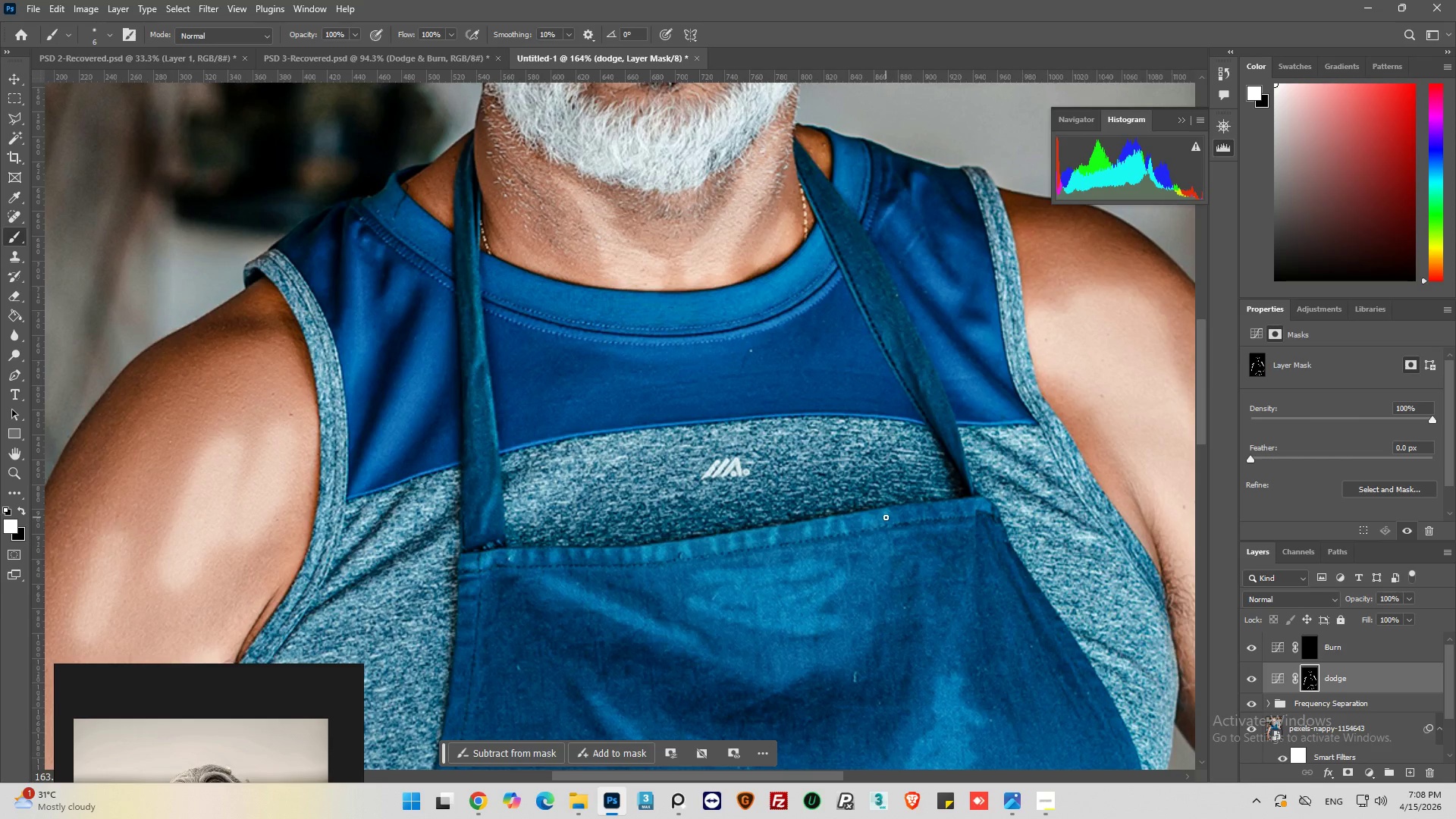 
left_click_drag(start_coordinate=[886, 517], to_coordinate=[896, 525])
 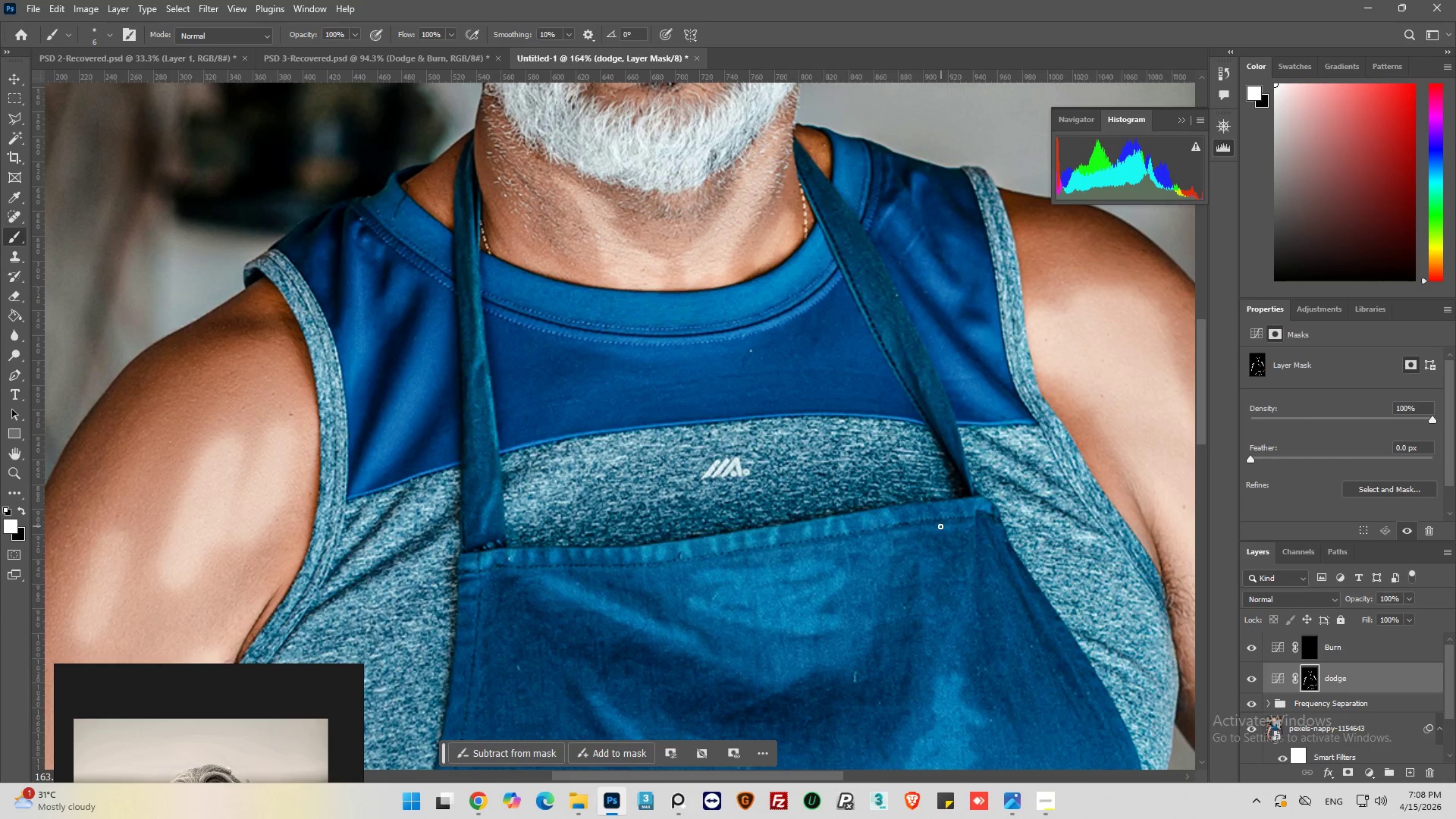 
left_click_drag(start_coordinate=[919, 520], to_coordinate=[910, 509])
 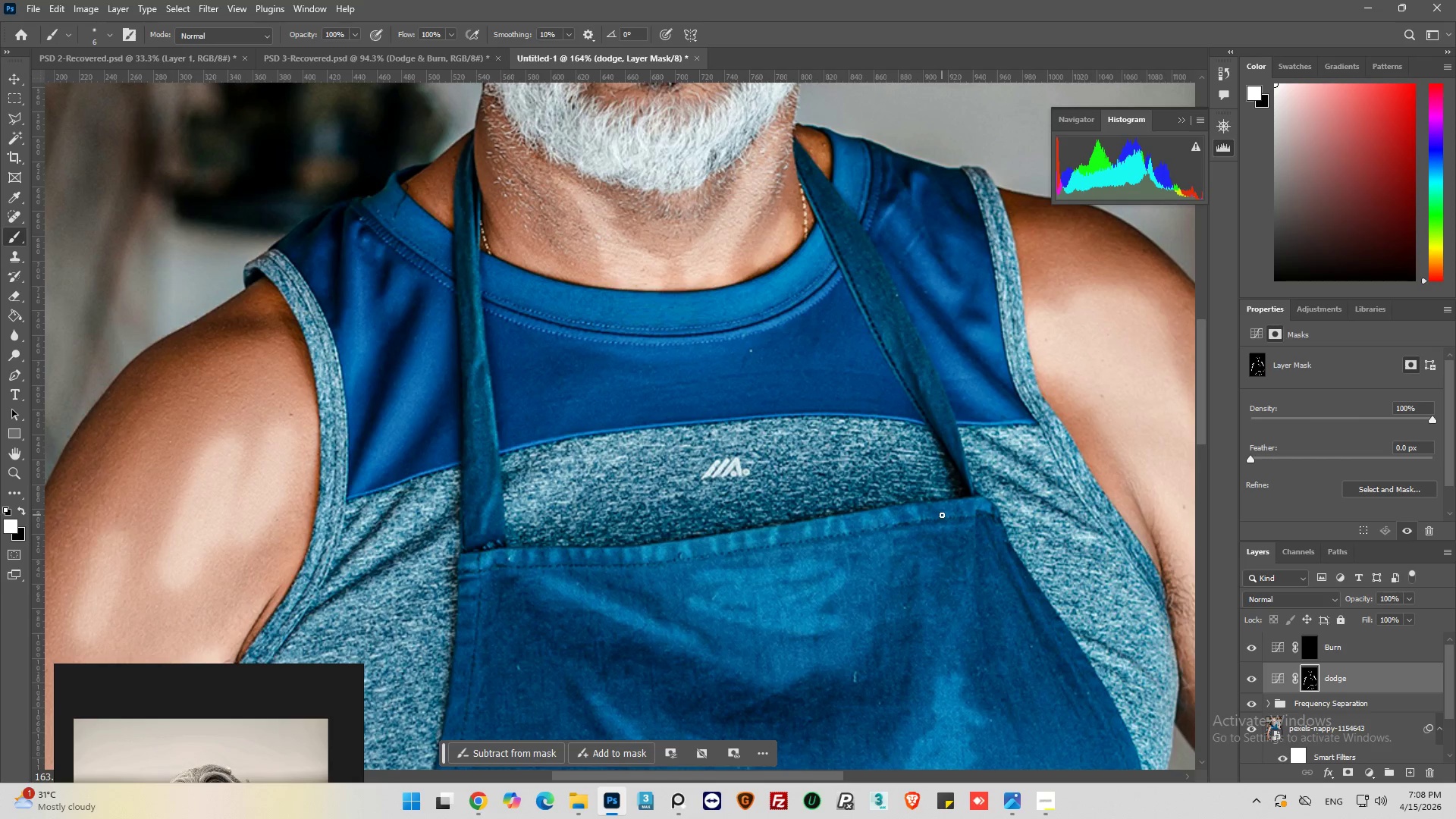 
left_click_drag(start_coordinate=[946, 515], to_coordinate=[951, 507])
 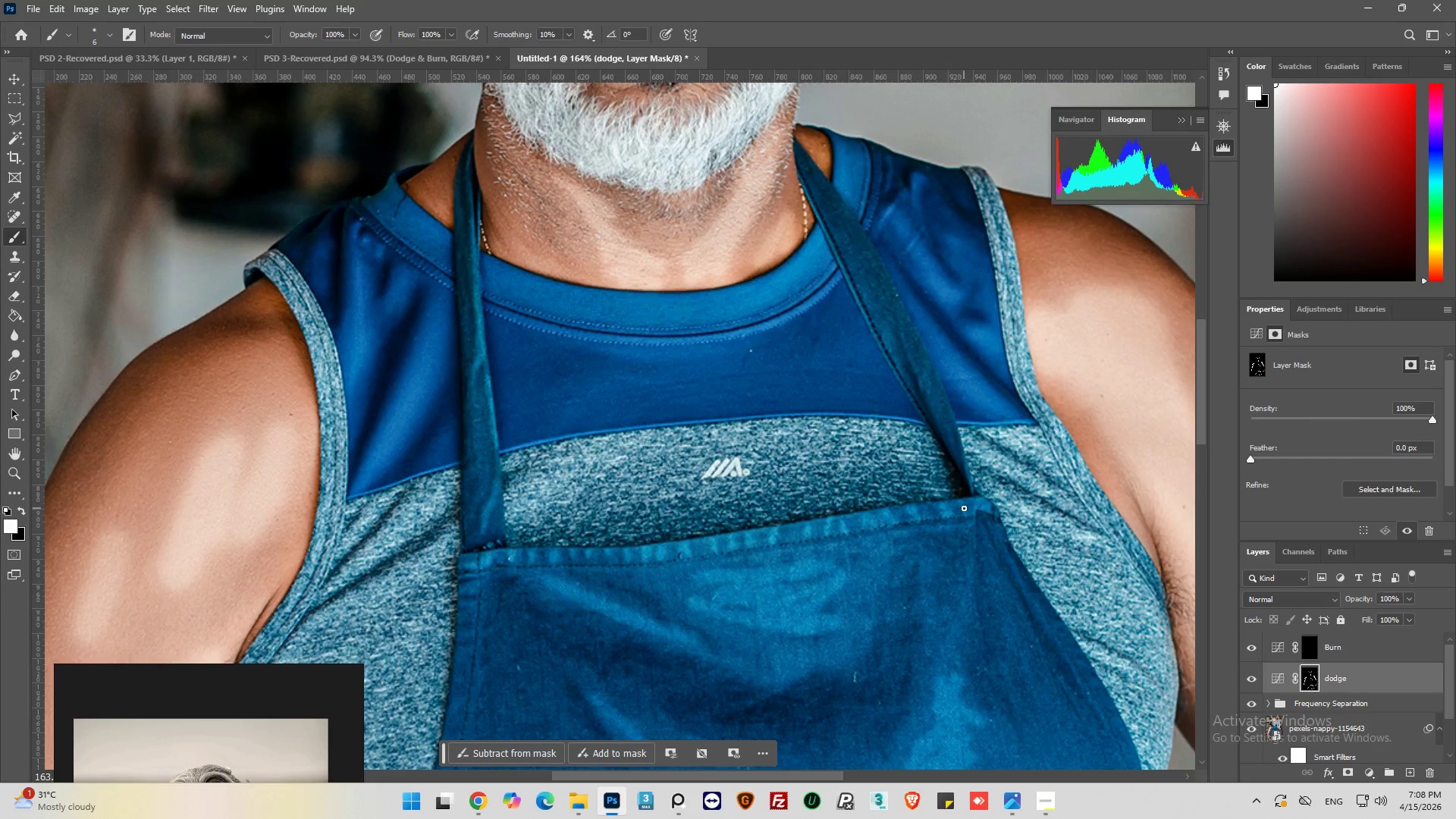 
left_click_drag(start_coordinate=[964, 506], to_coordinate=[968, 516])
 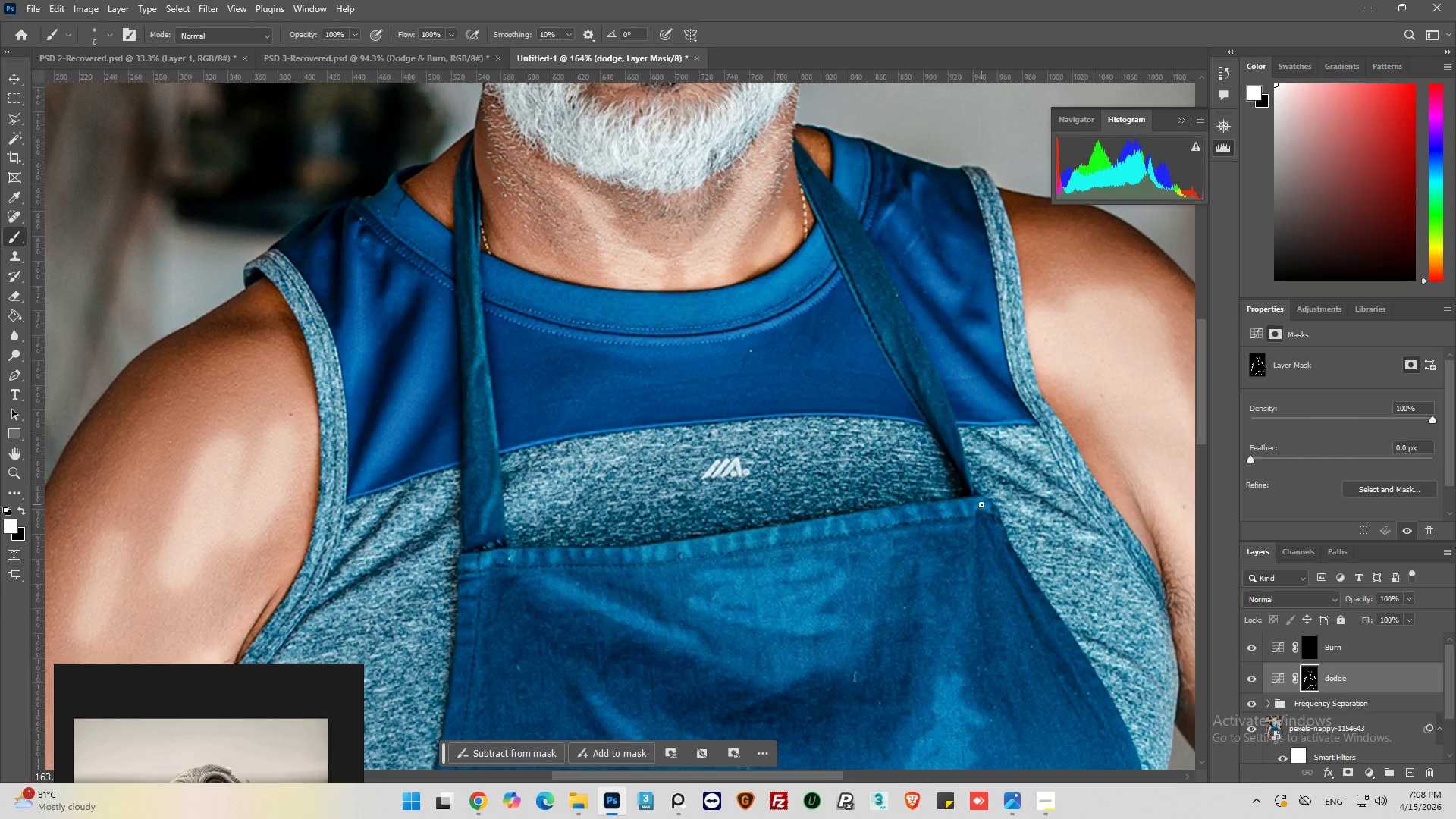 
left_click_drag(start_coordinate=[981, 504], to_coordinate=[990, 509])
 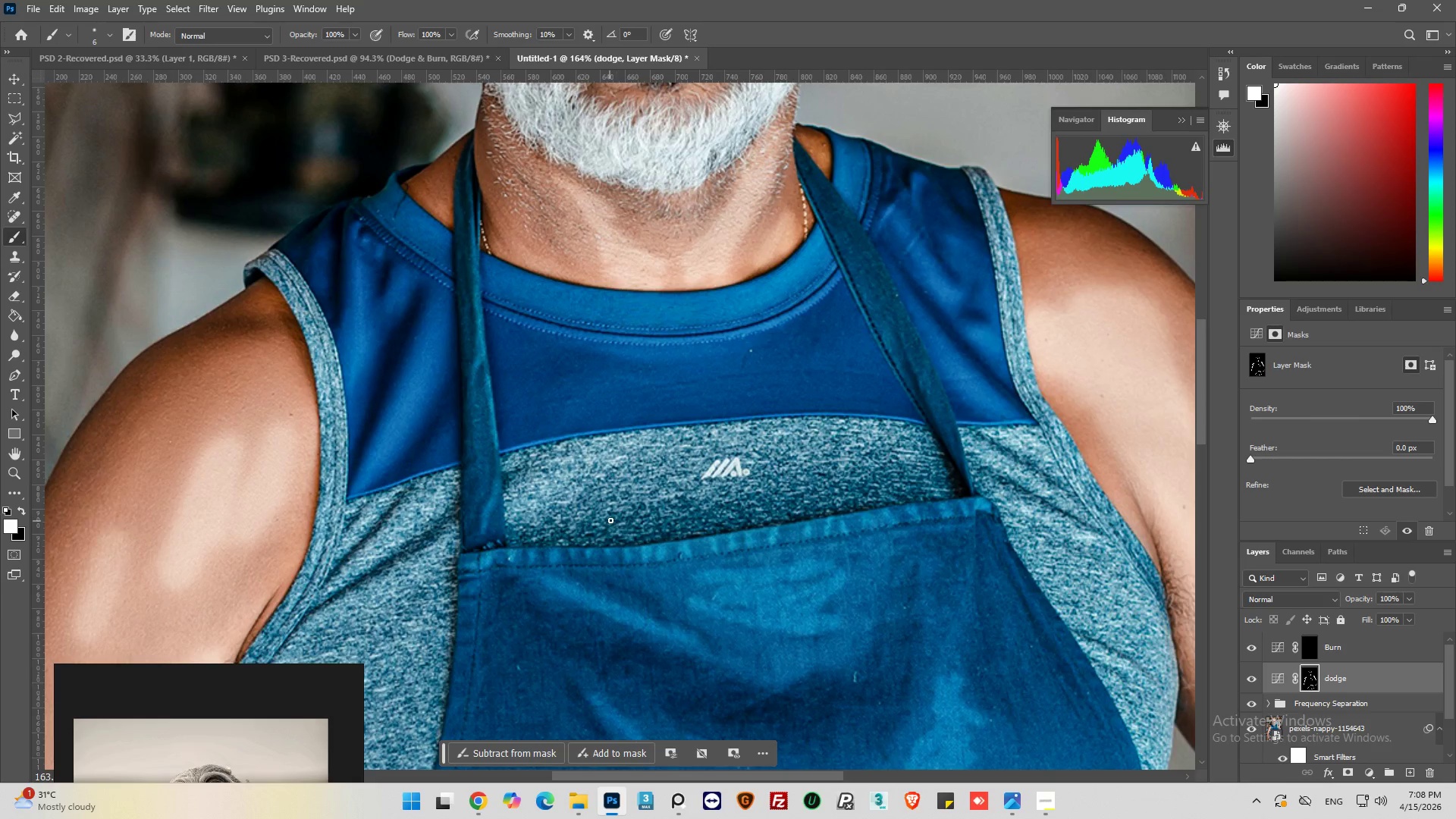 
key(Alt+AltLeft)
 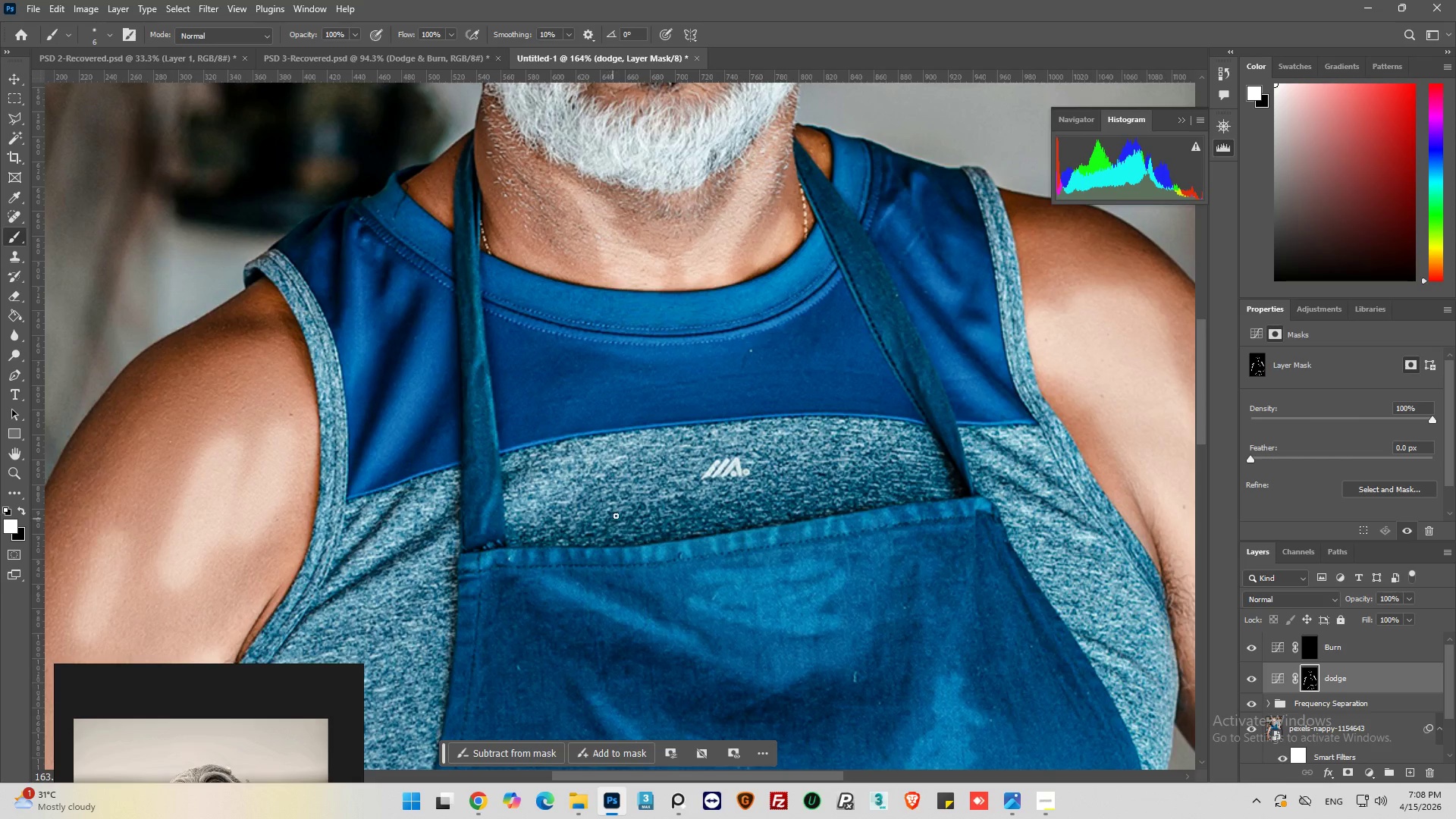 
hold_key(key=AltLeft, duration=0.72)
 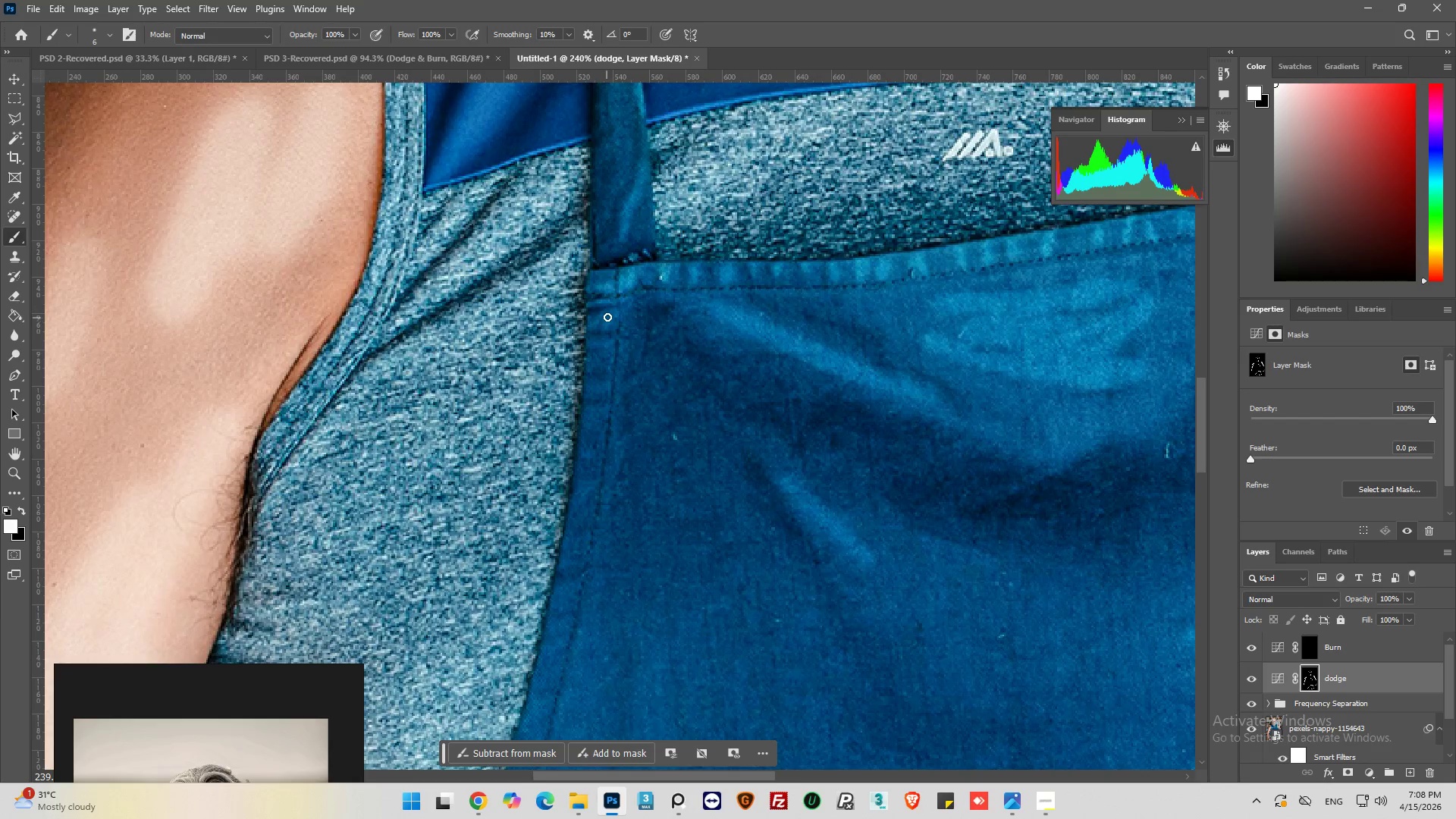 
scroll: coordinate [705, 455], scroll_direction: down, amount: 24.0
 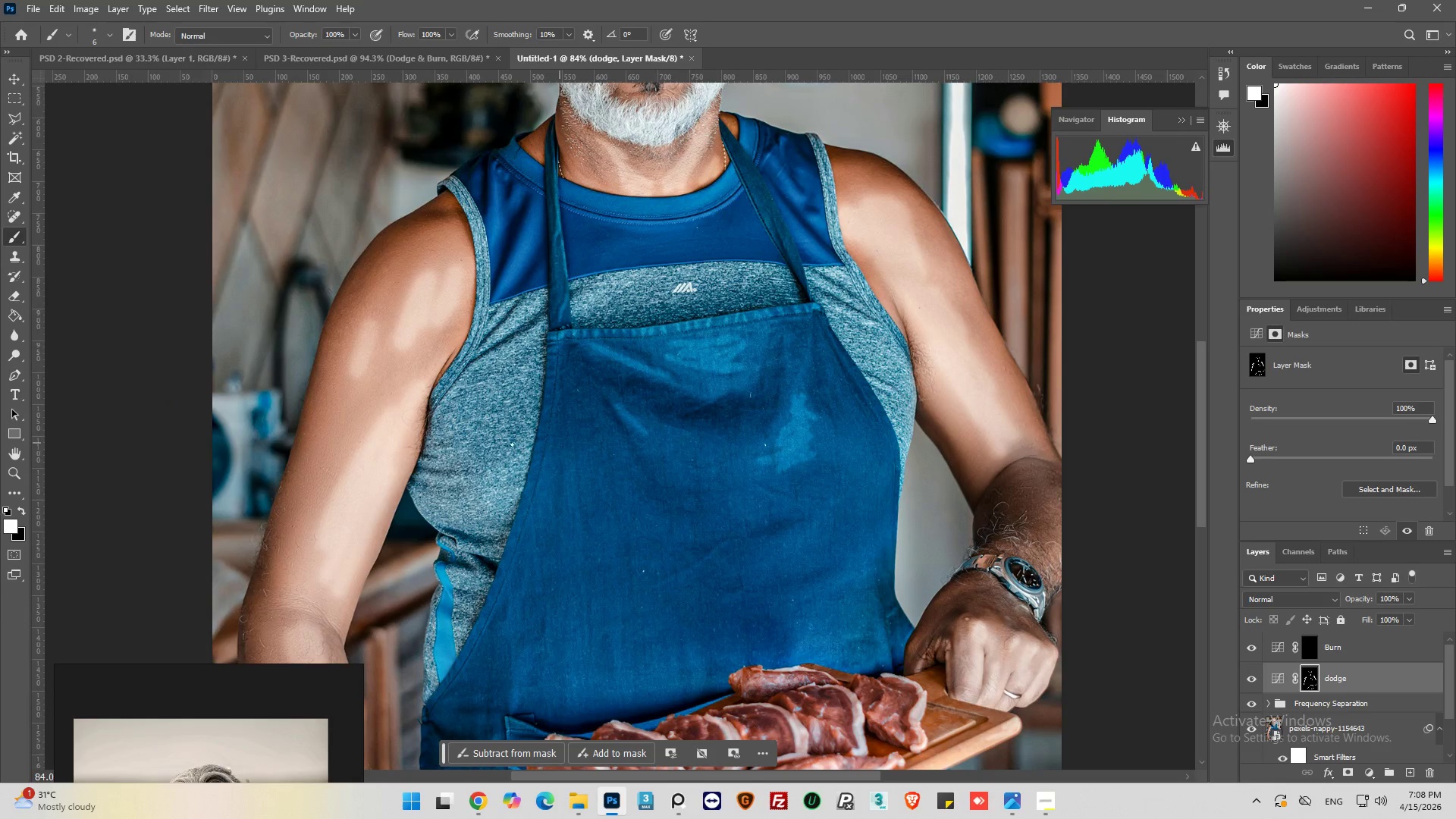 
scroll: coordinate [560, 283], scroll_direction: up, amount: 11.0
 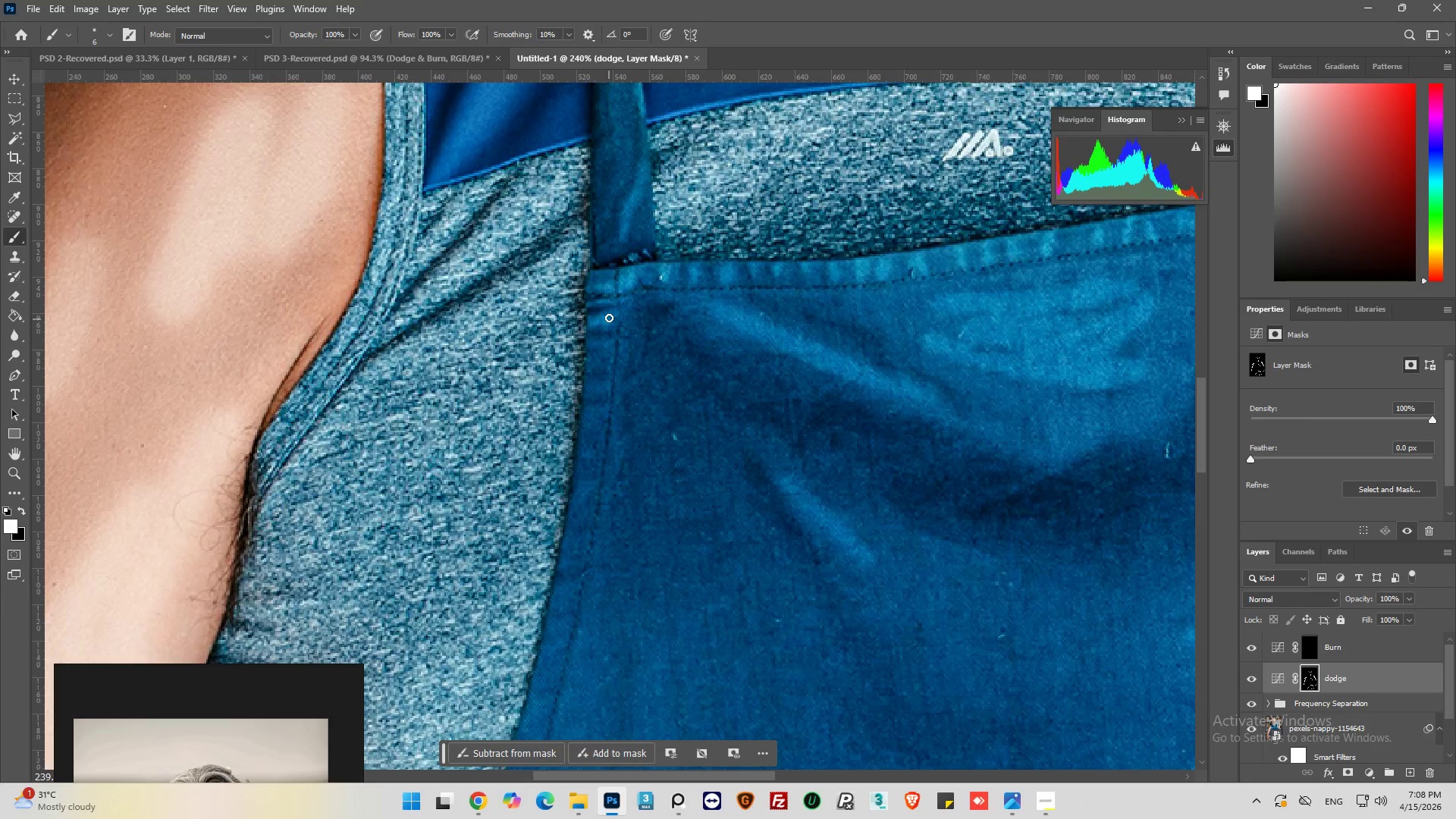 
left_click_drag(start_coordinate=[604, 304], to_coordinate=[612, 310])
 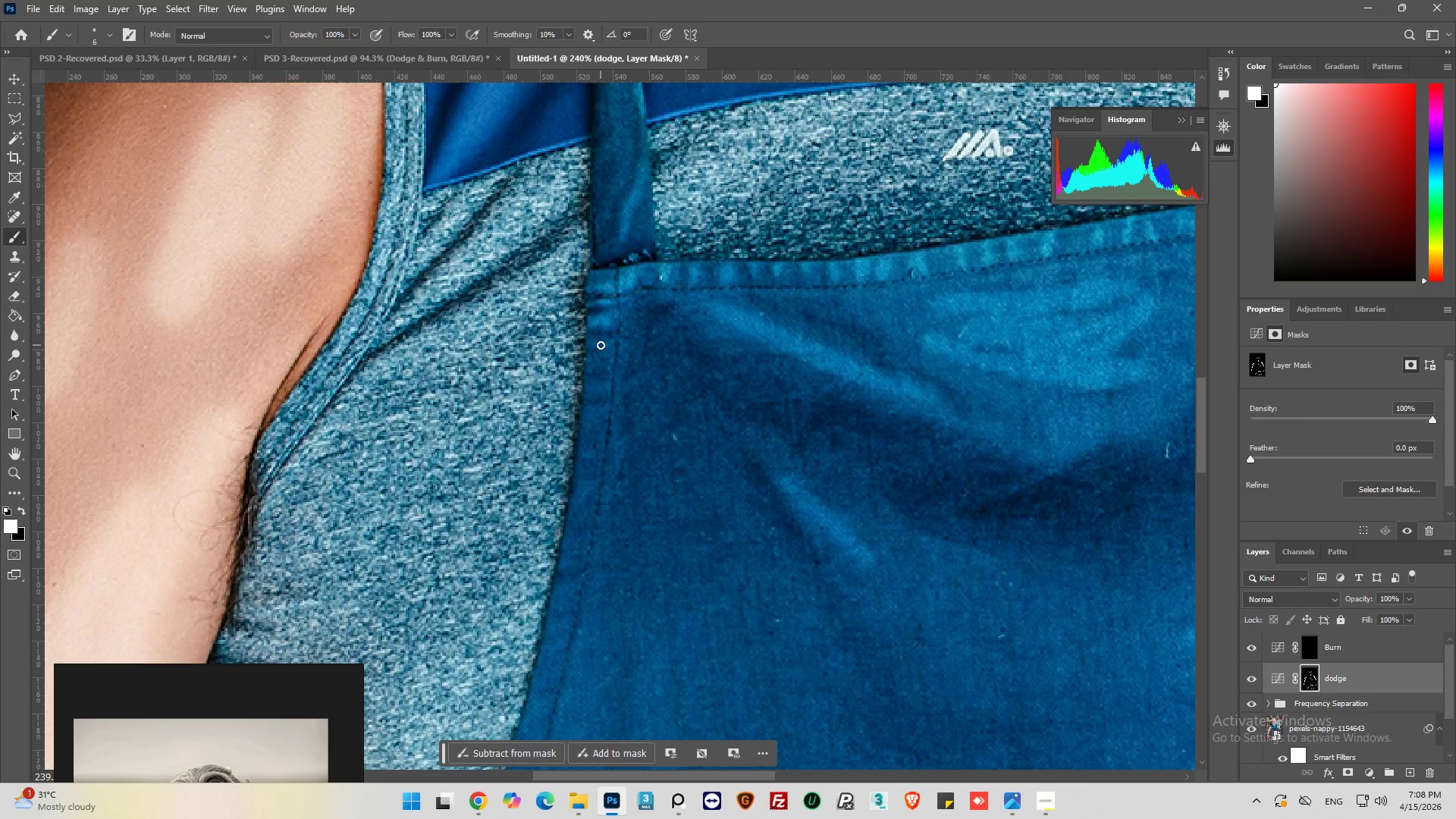 
left_click_drag(start_coordinate=[595, 343], to_coordinate=[613, 344])
 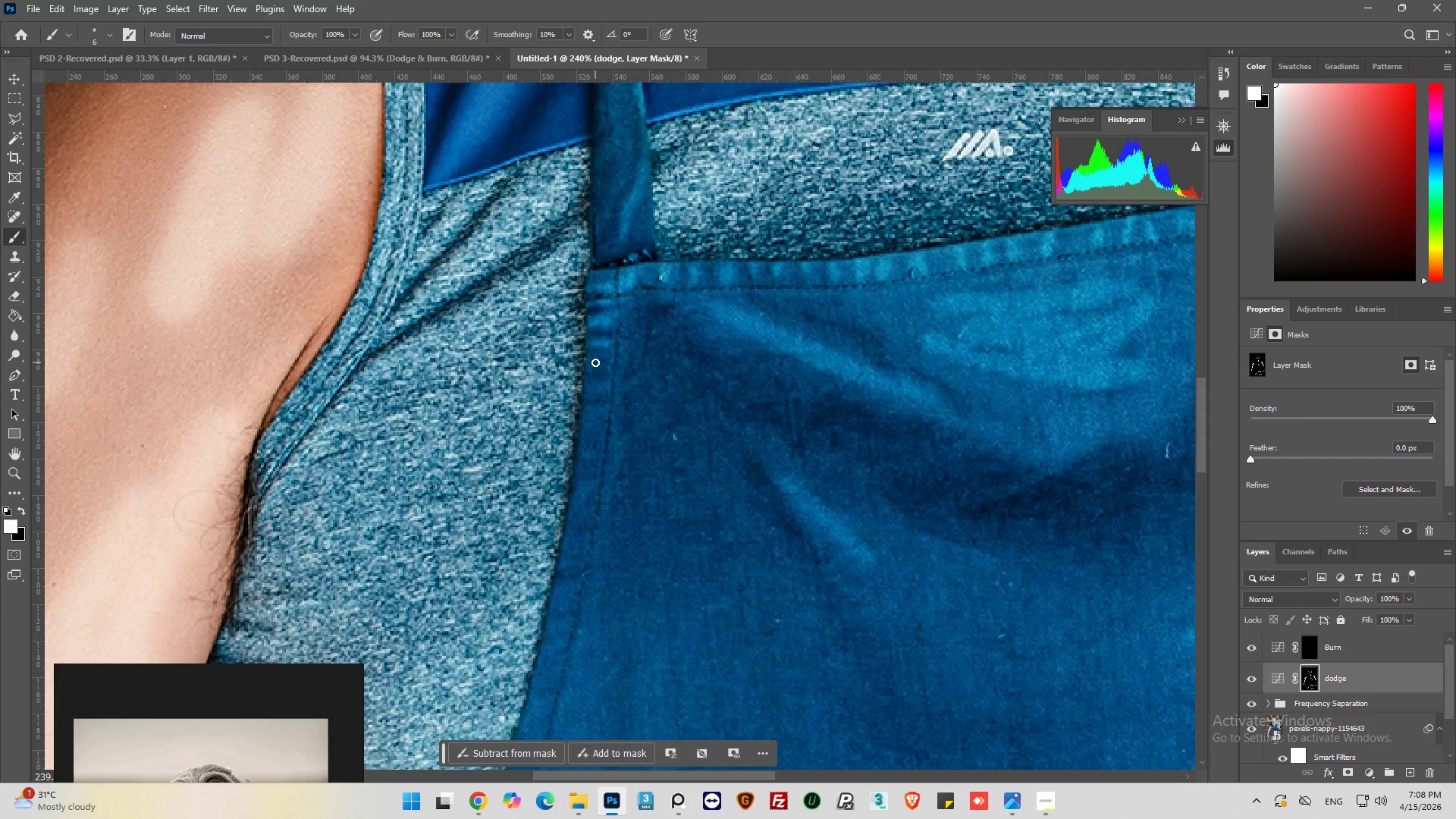 
left_click_drag(start_coordinate=[595, 362], to_coordinate=[604, 362])
 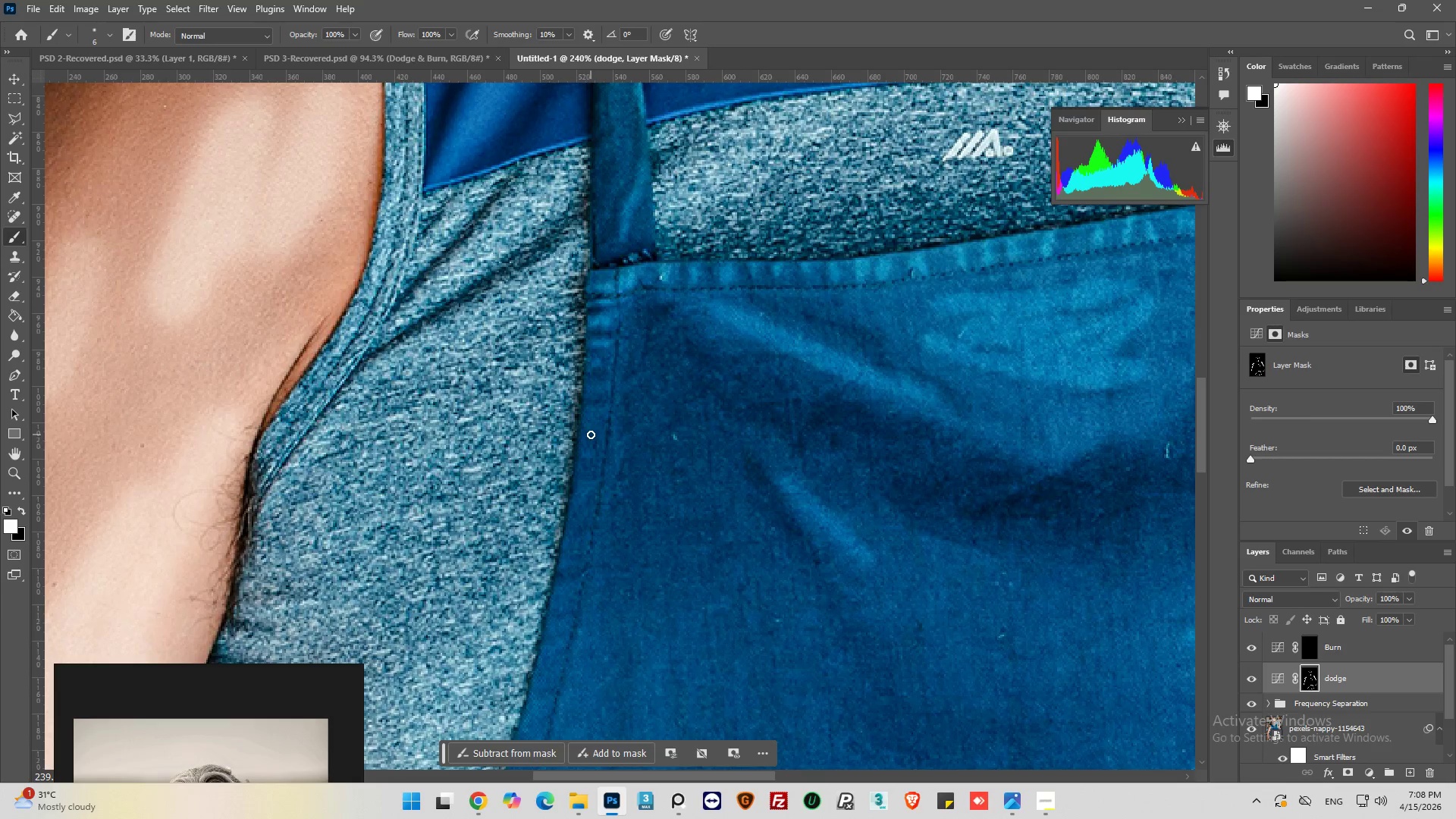 
left_click_drag(start_coordinate=[588, 431], to_coordinate=[602, 431])
 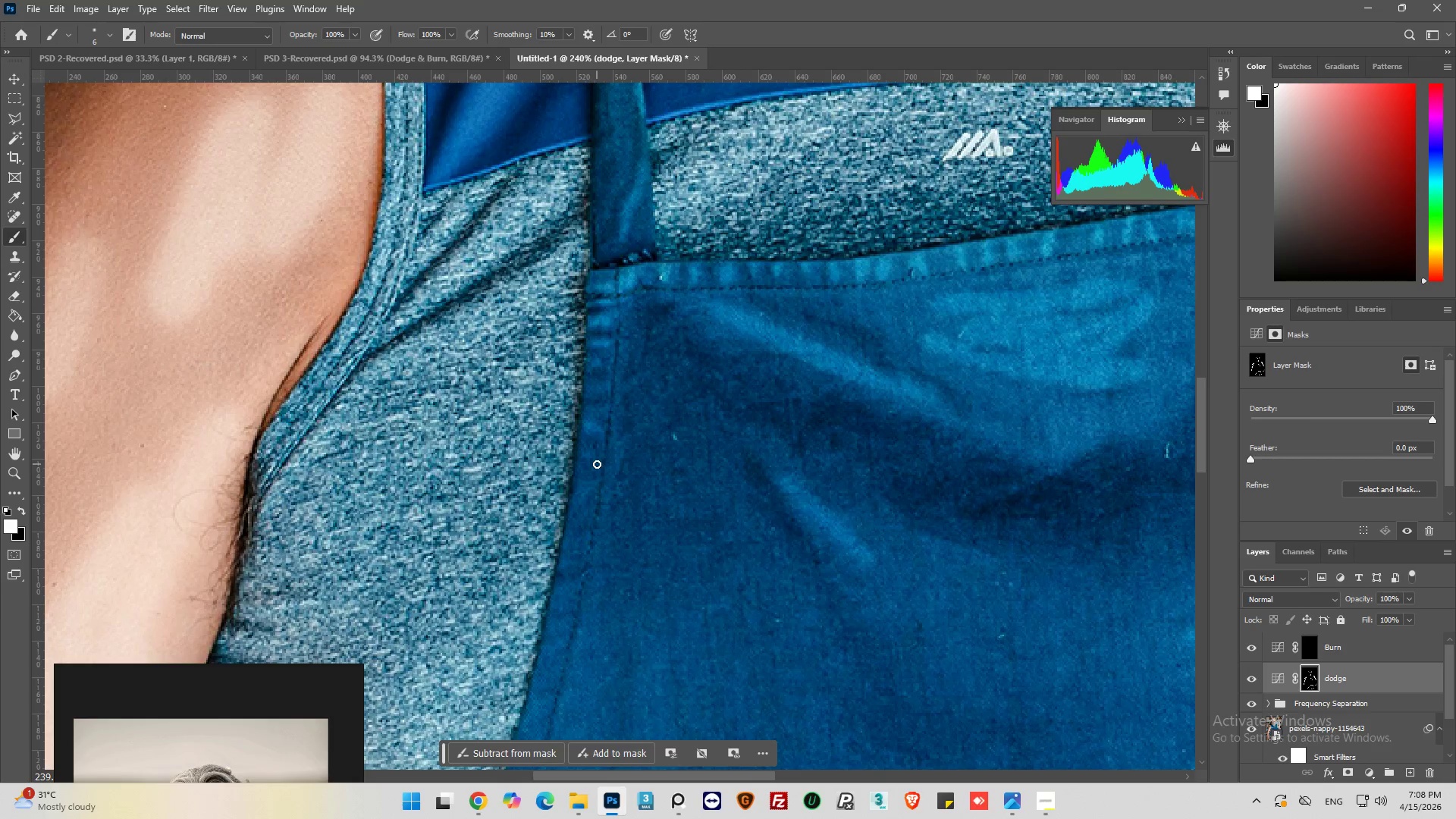 
left_click_drag(start_coordinate=[594, 453], to_coordinate=[589, 459])
 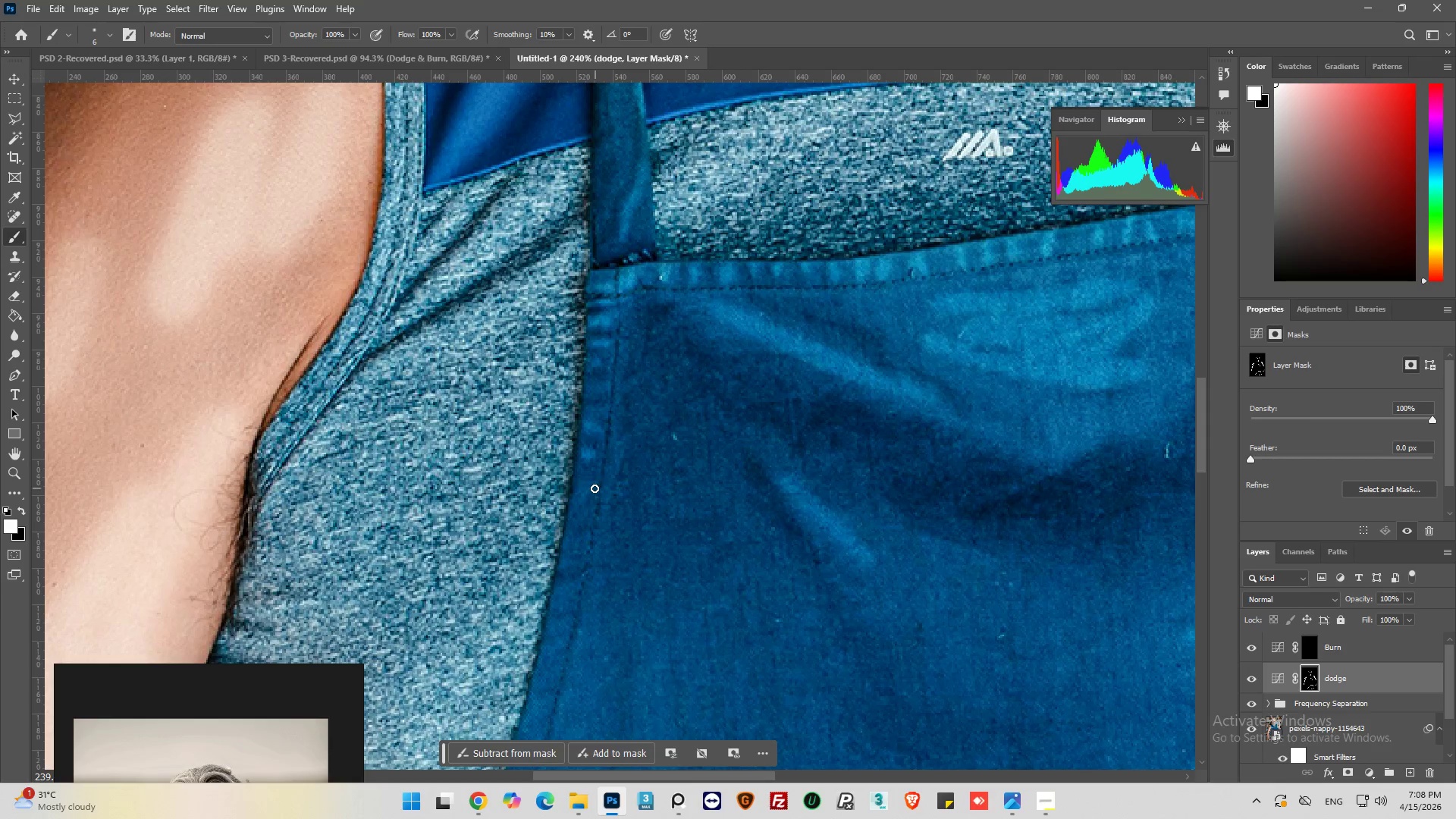 
left_click_drag(start_coordinate=[591, 488], to_coordinate=[581, 494])
 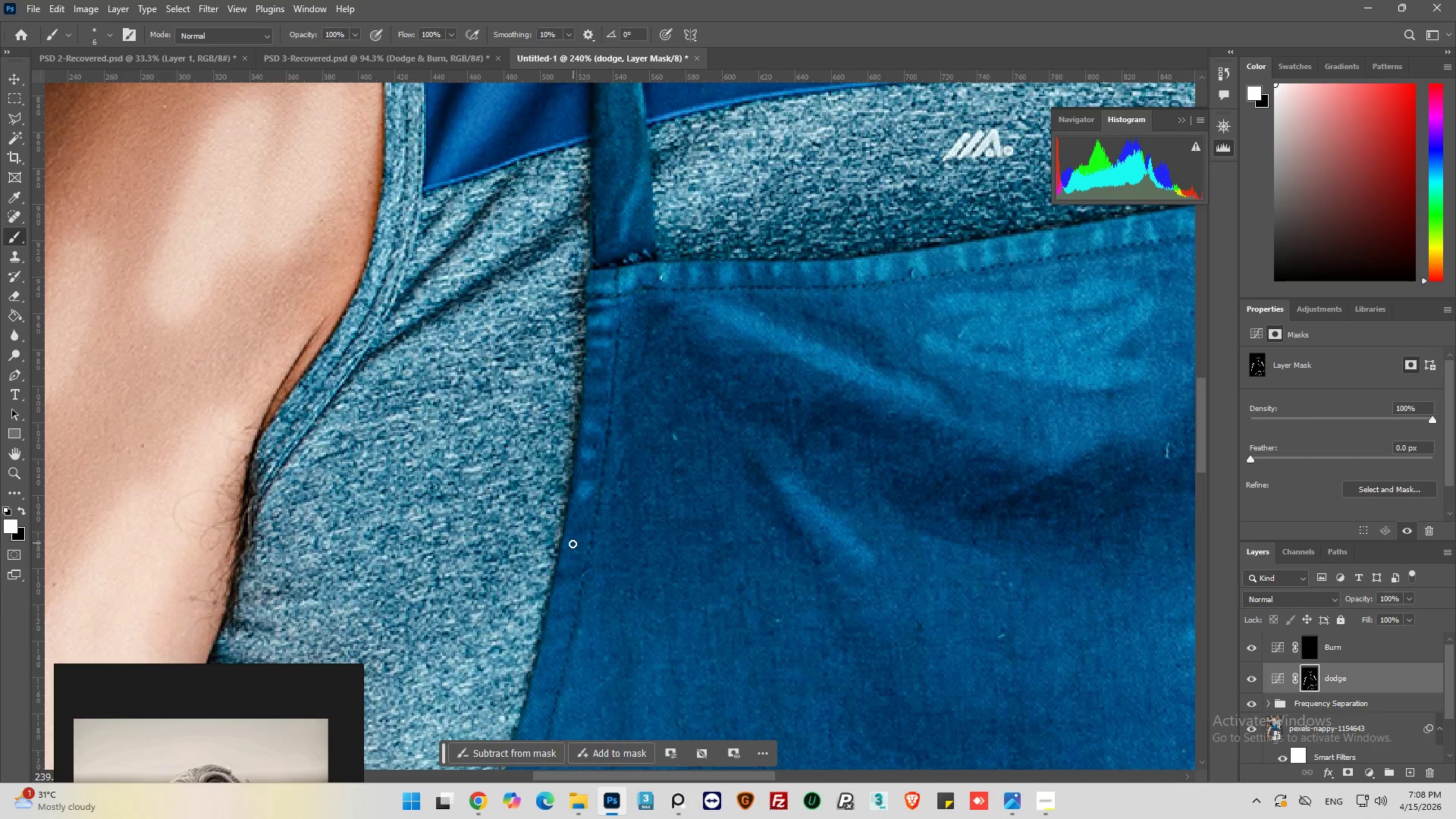 
left_click_drag(start_coordinate=[570, 544], to_coordinate=[576, 548])
 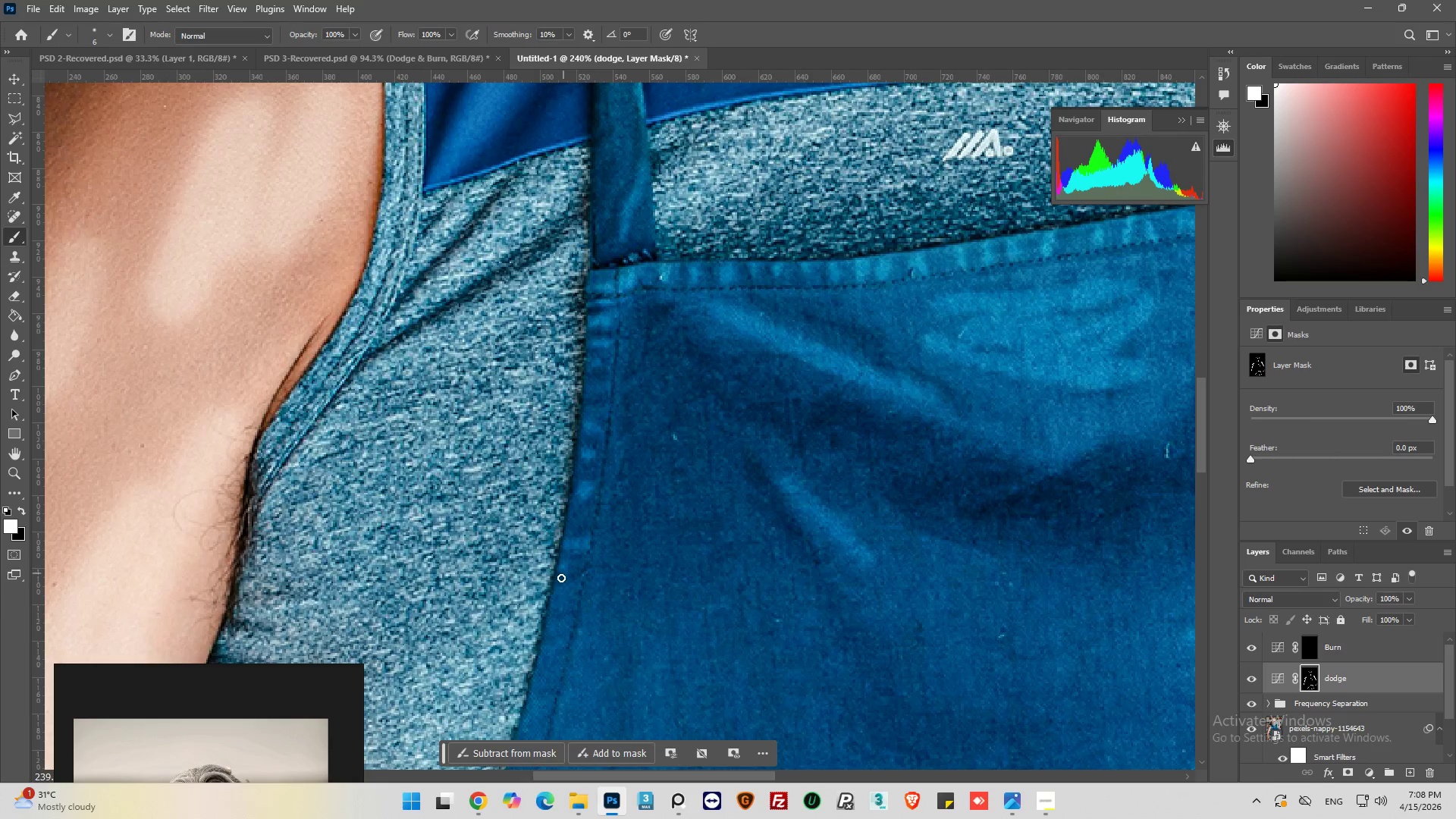 
left_click_drag(start_coordinate=[564, 593], to_coordinate=[564, 612])
 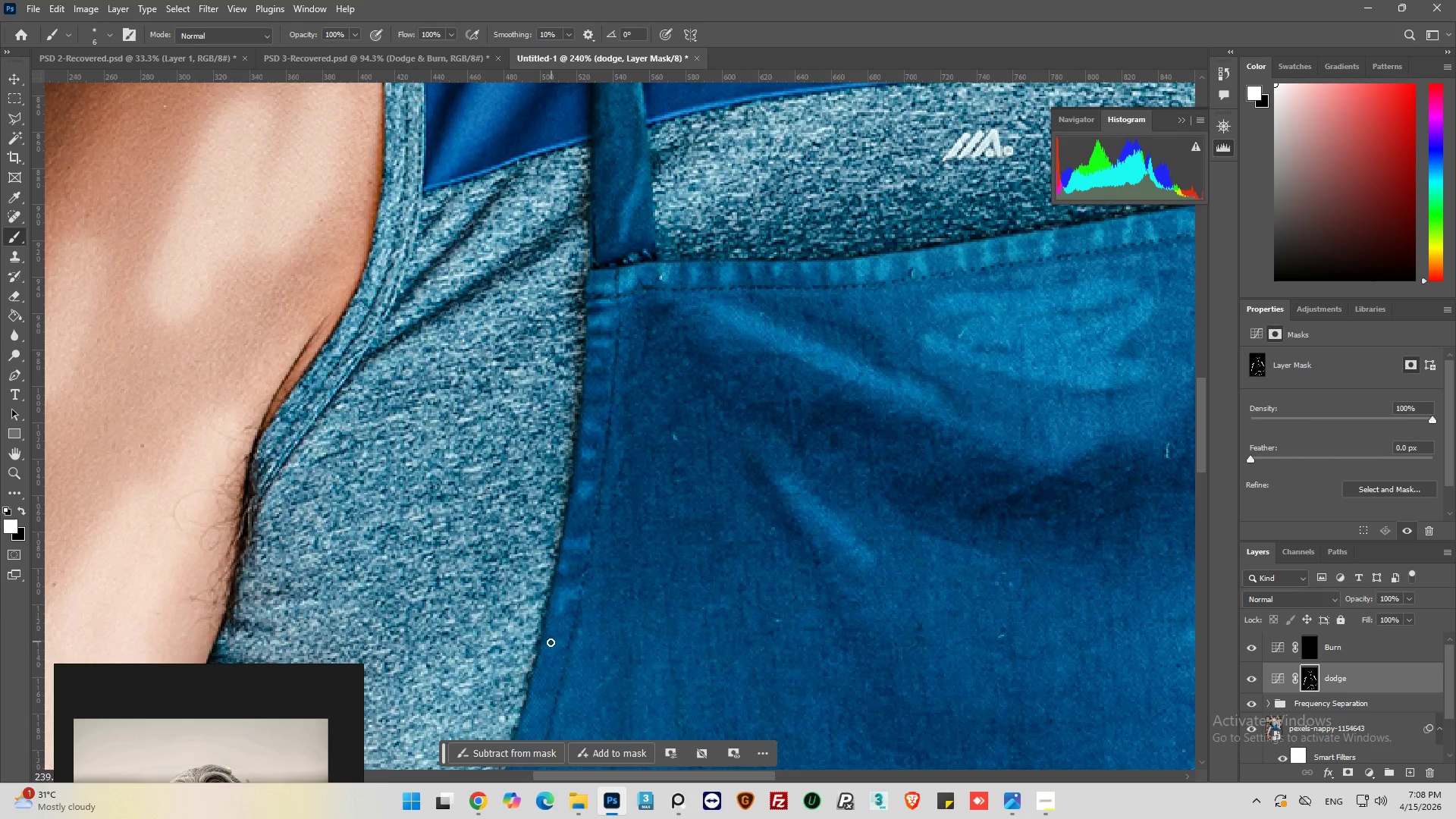 
left_click_drag(start_coordinate=[548, 644], to_coordinate=[573, 635])
 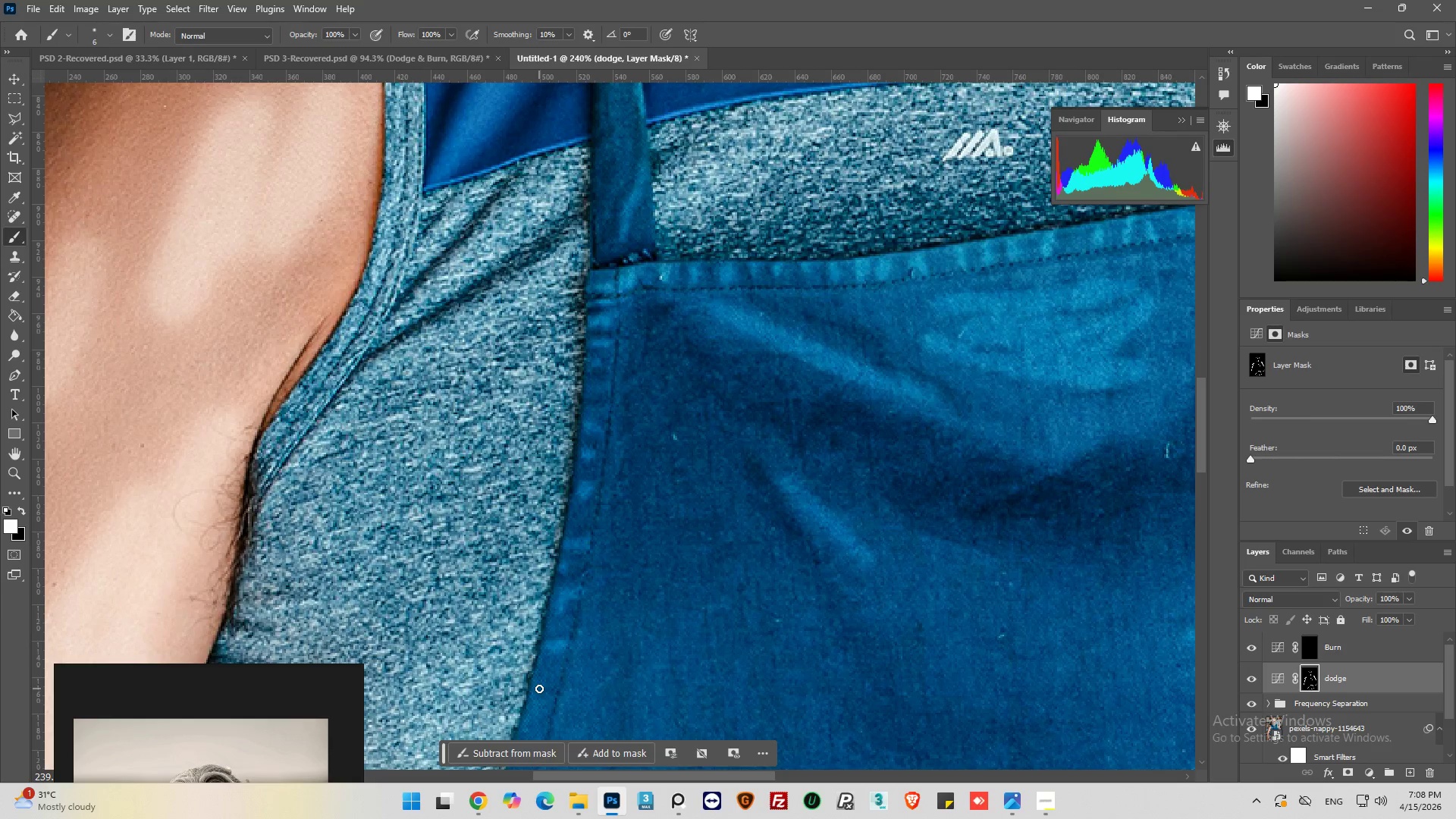 
left_click_drag(start_coordinate=[539, 689], to_coordinate=[557, 675])
 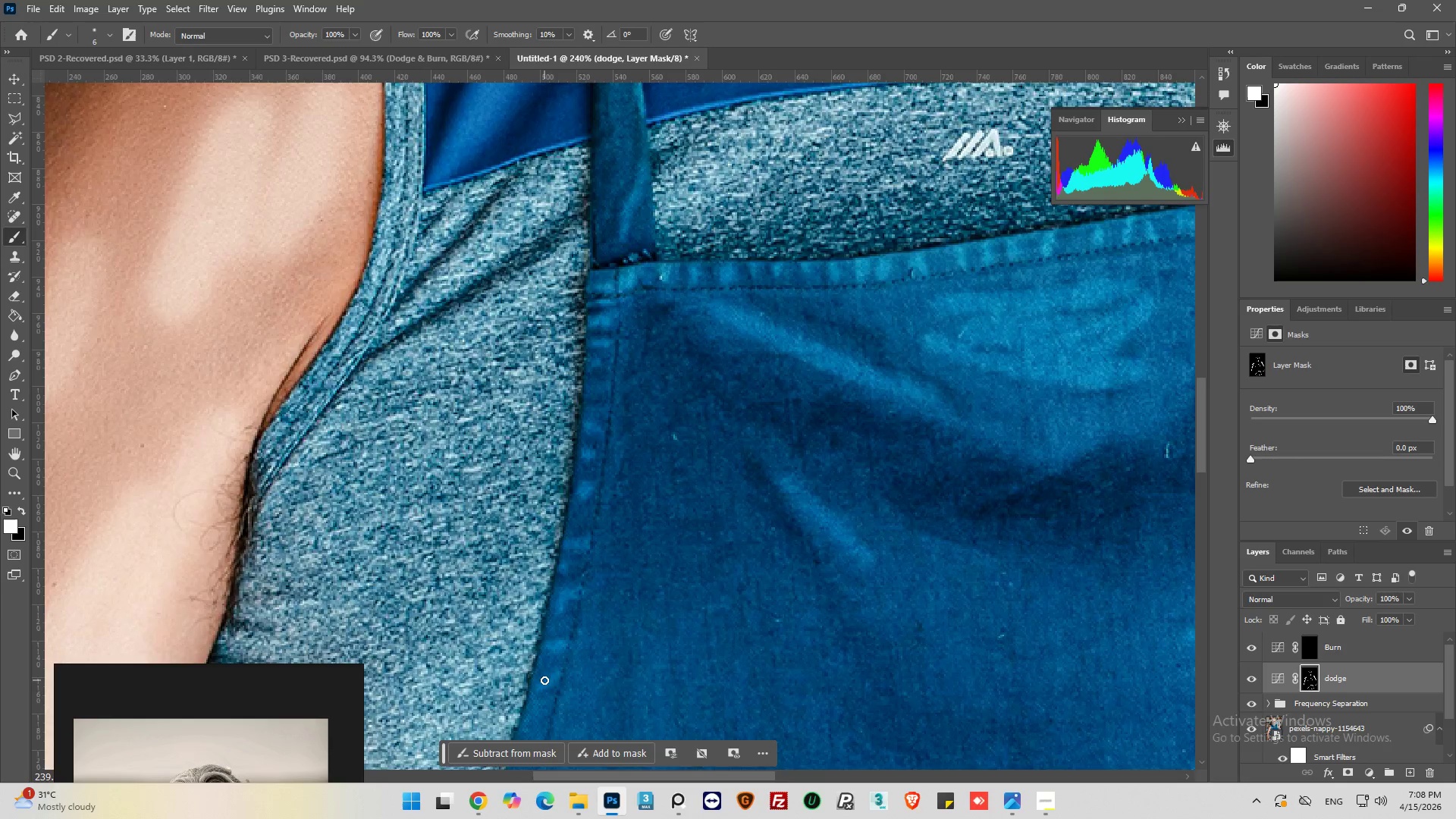 
key(Alt+AltLeft)
 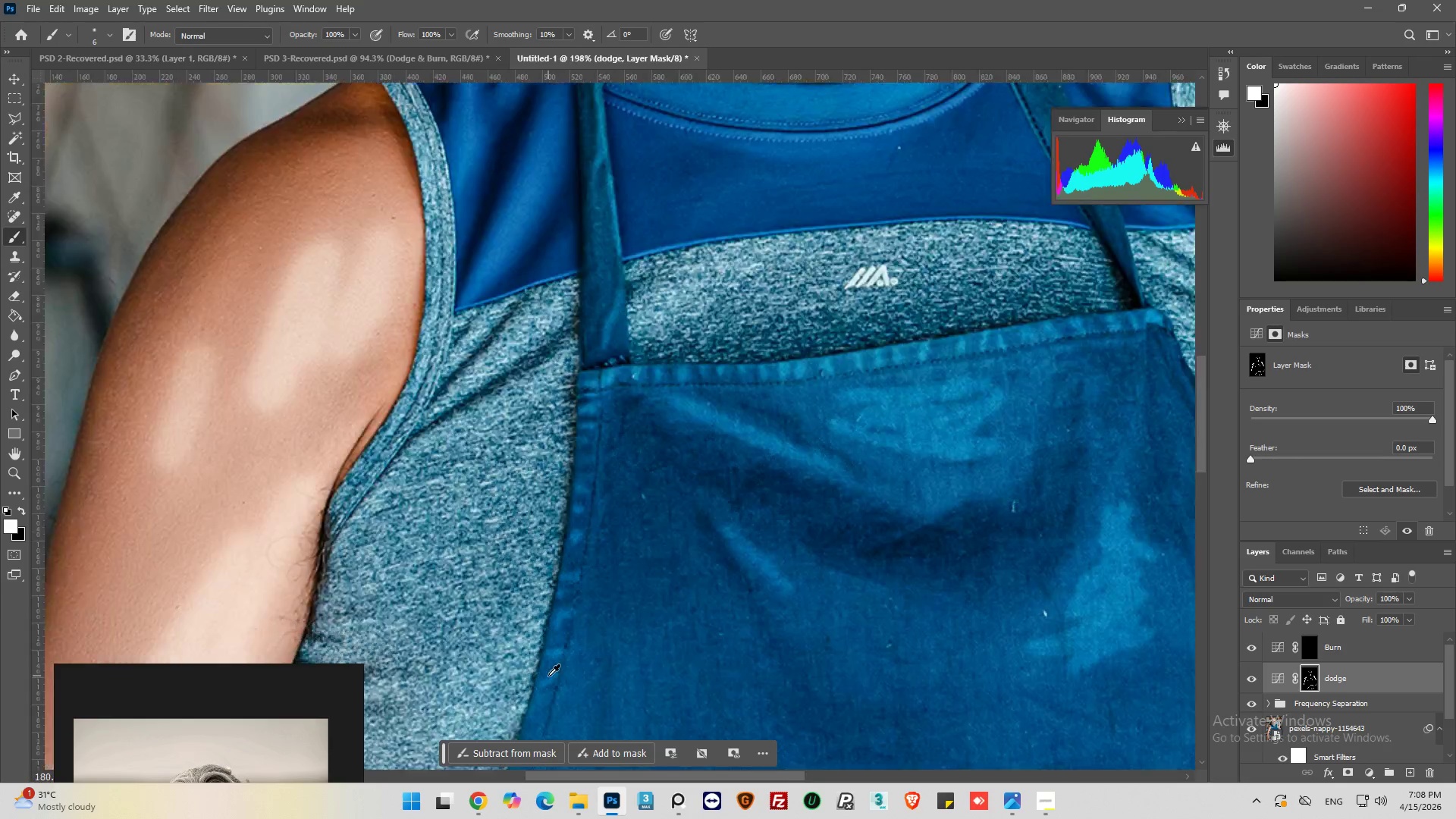 
scroll: coordinate [617, 516], scroll_direction: down, amount: 26.0
 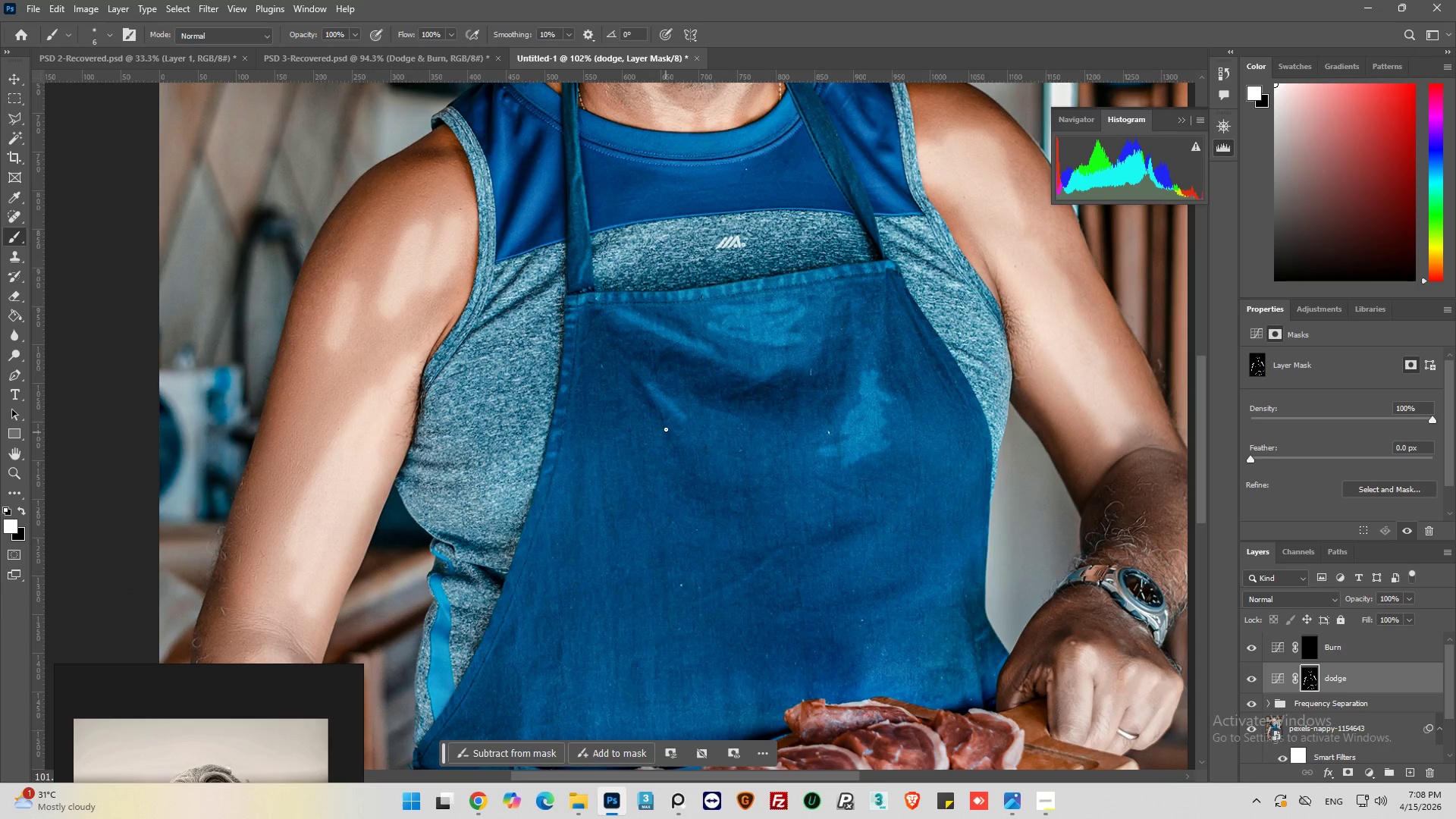 
key(Alt+AltLeft)
 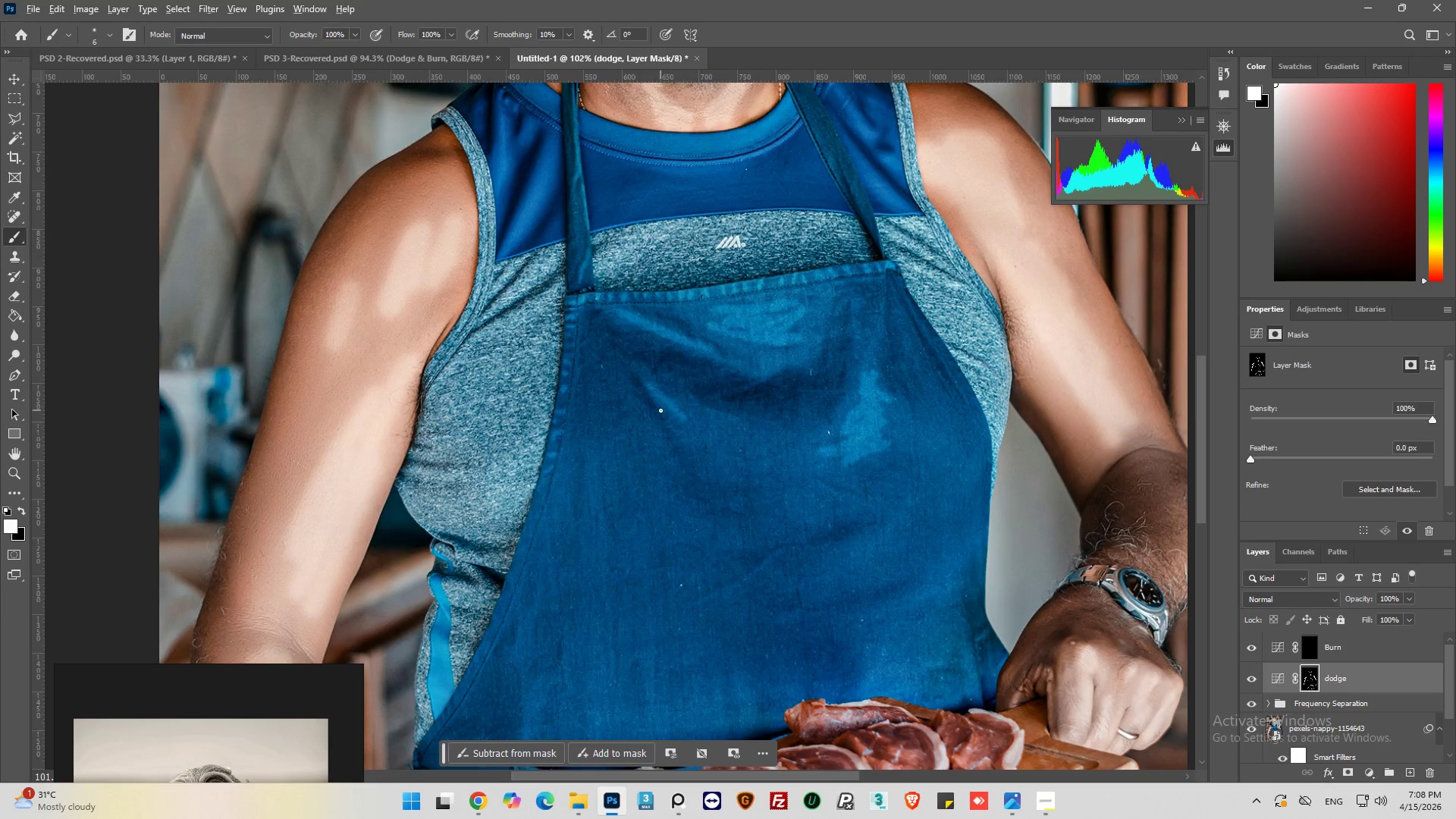 
scroll: coordinate [661, 410], scroll_direction: up, amount: 3.0
 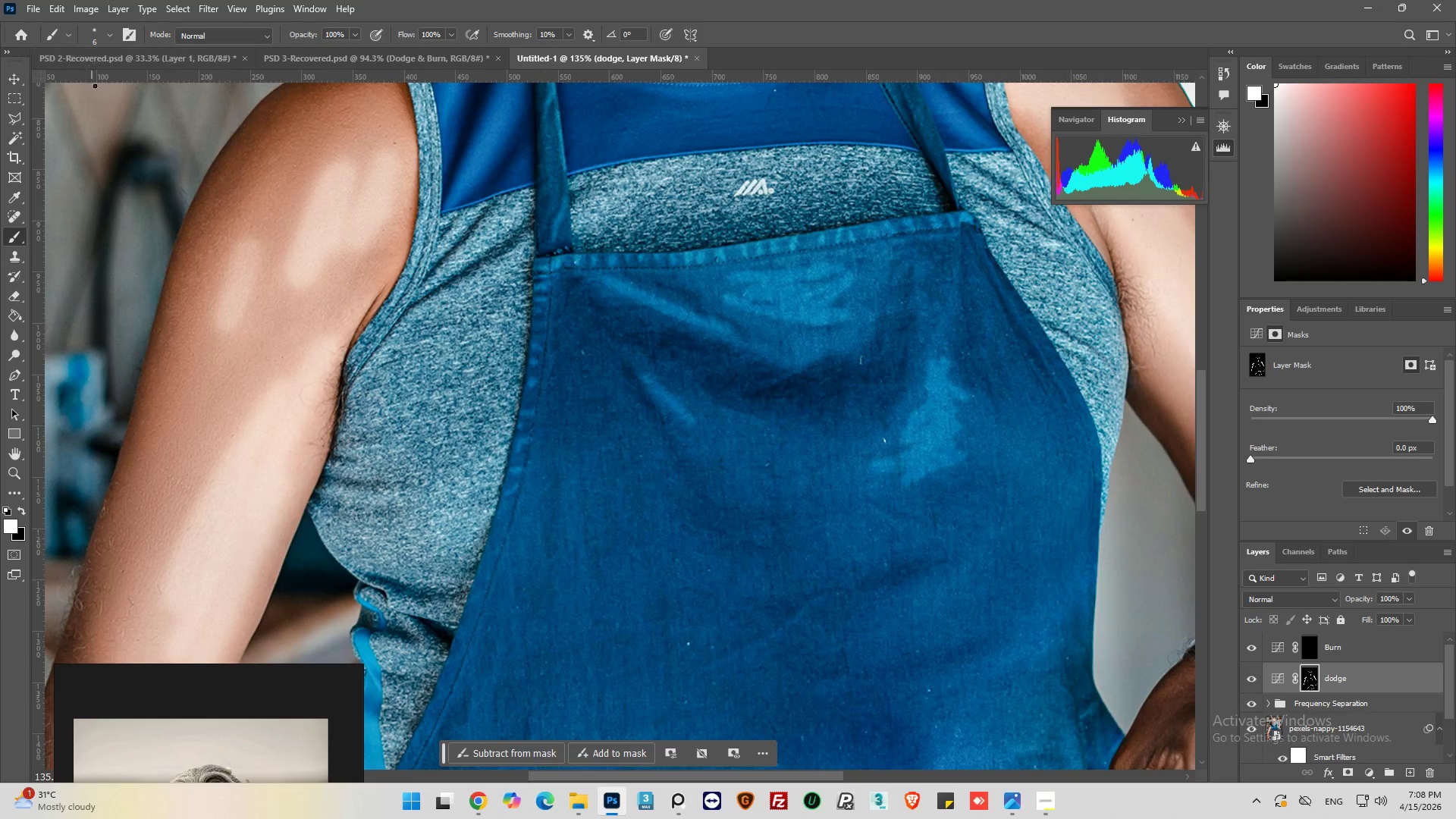 
hold_key(key=AltLeft, duration=0.45)
scroll: coordinate [536, 405], scroll_direction: down, amount: 13.0
 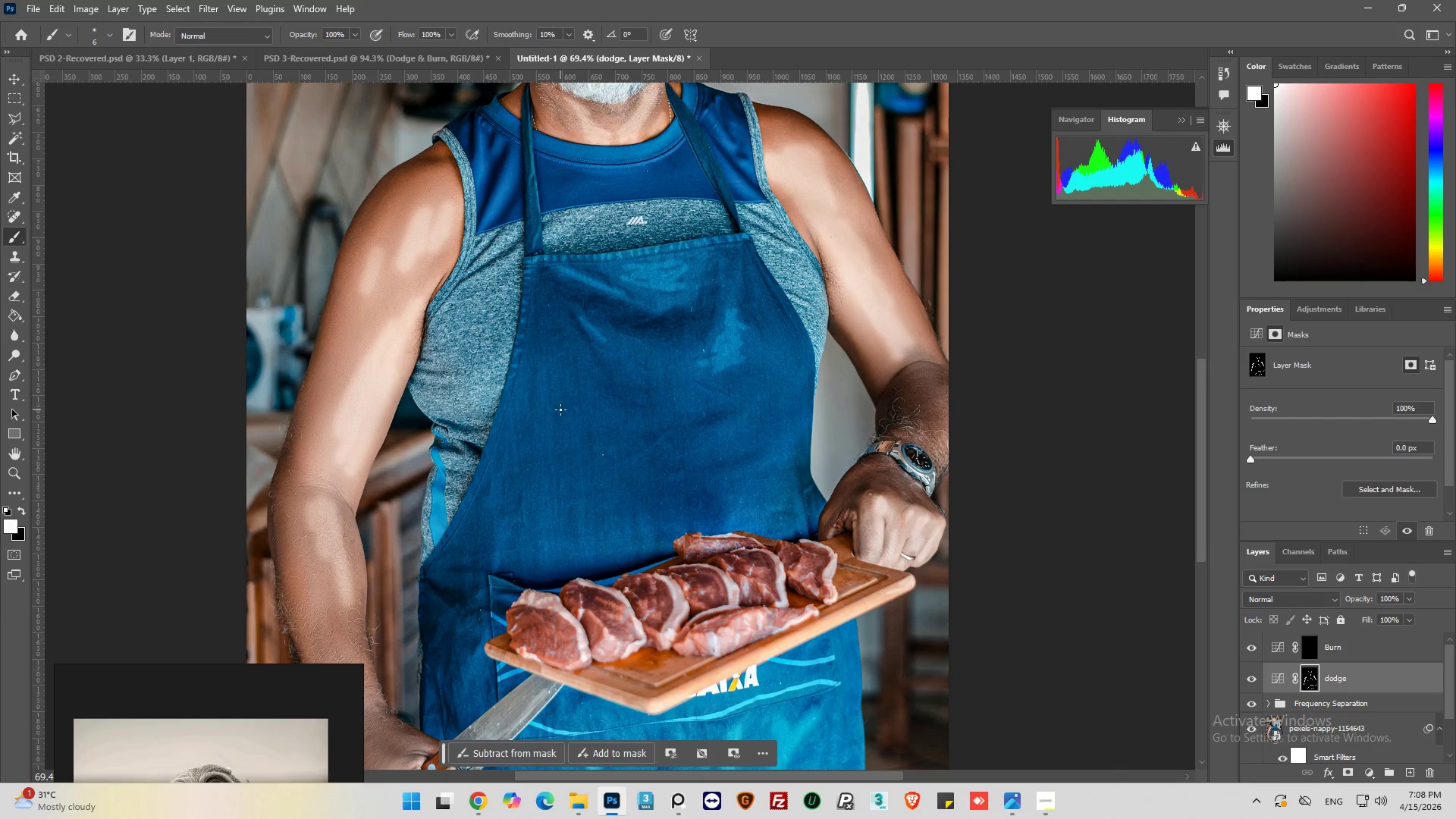 
hold_key(key=AltLeft, duration=0.33)
scroll: coordinate [758, 262], scroll_direction: up, amount: 6.0
 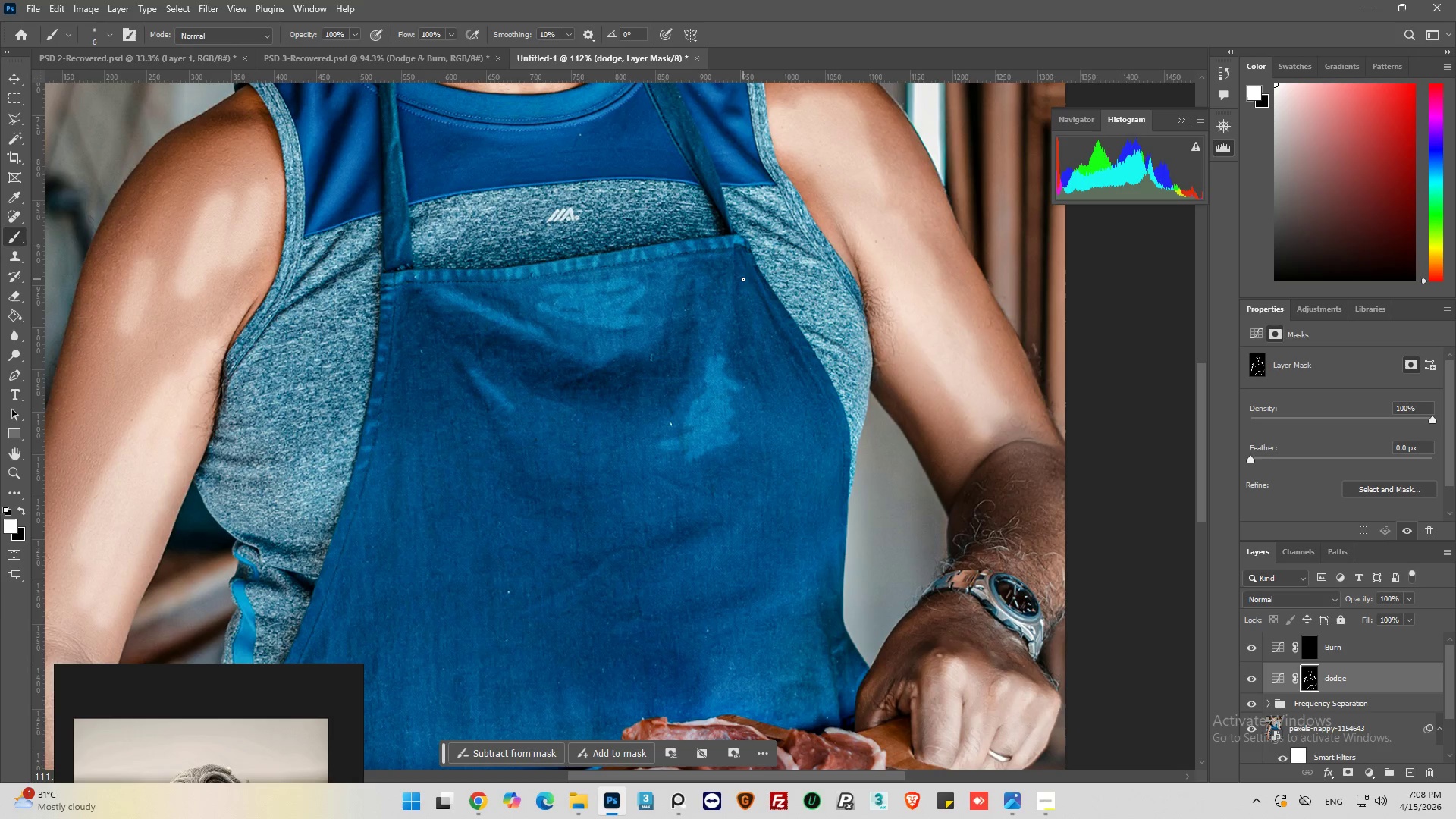 
left_click_drag(start_coordinate=[736, 279], to_coordinate=[722, 328])
 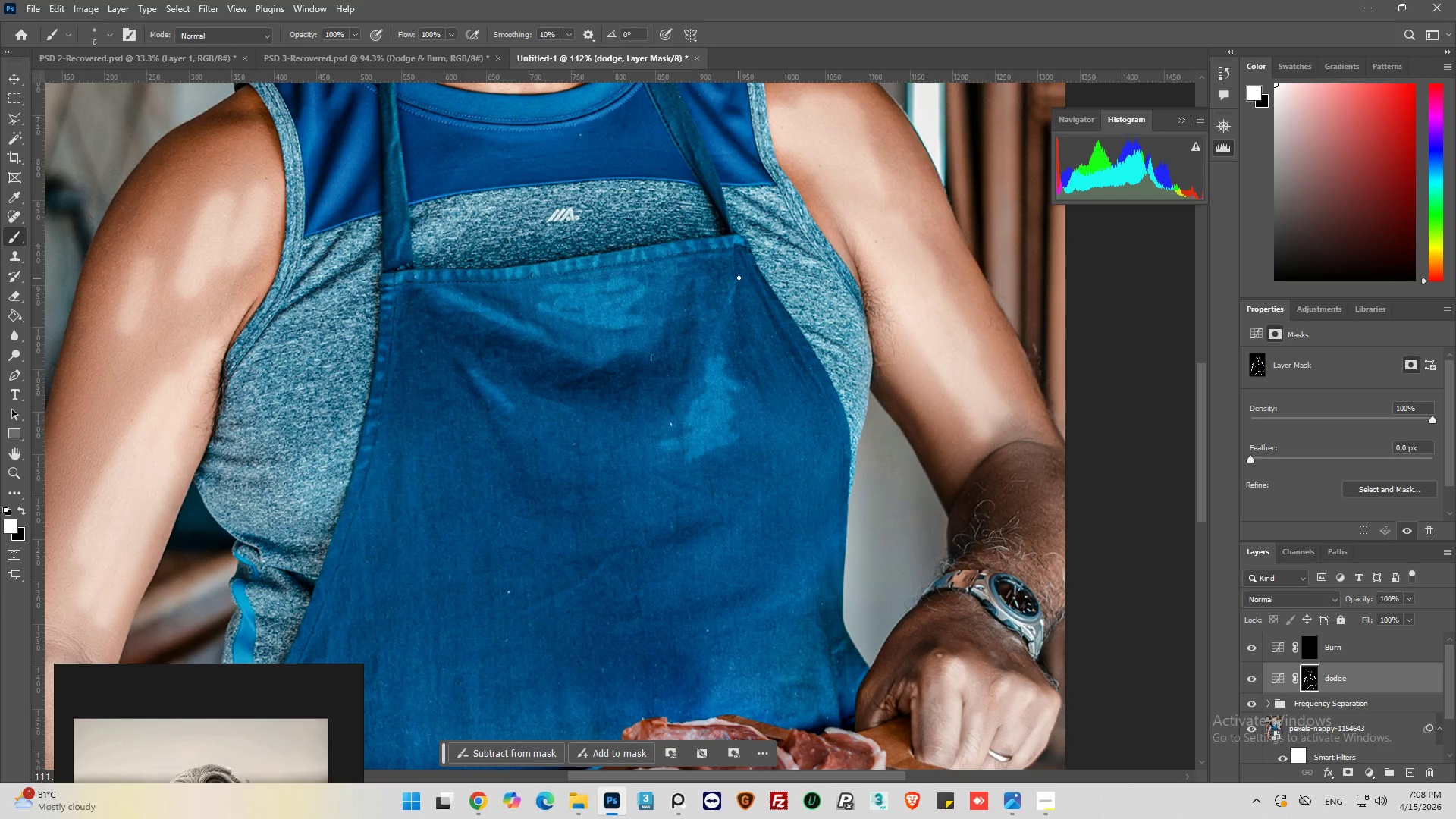 
left_click_drag(start_coordinate=[737, 273], to_coordinate=[717, 333])
 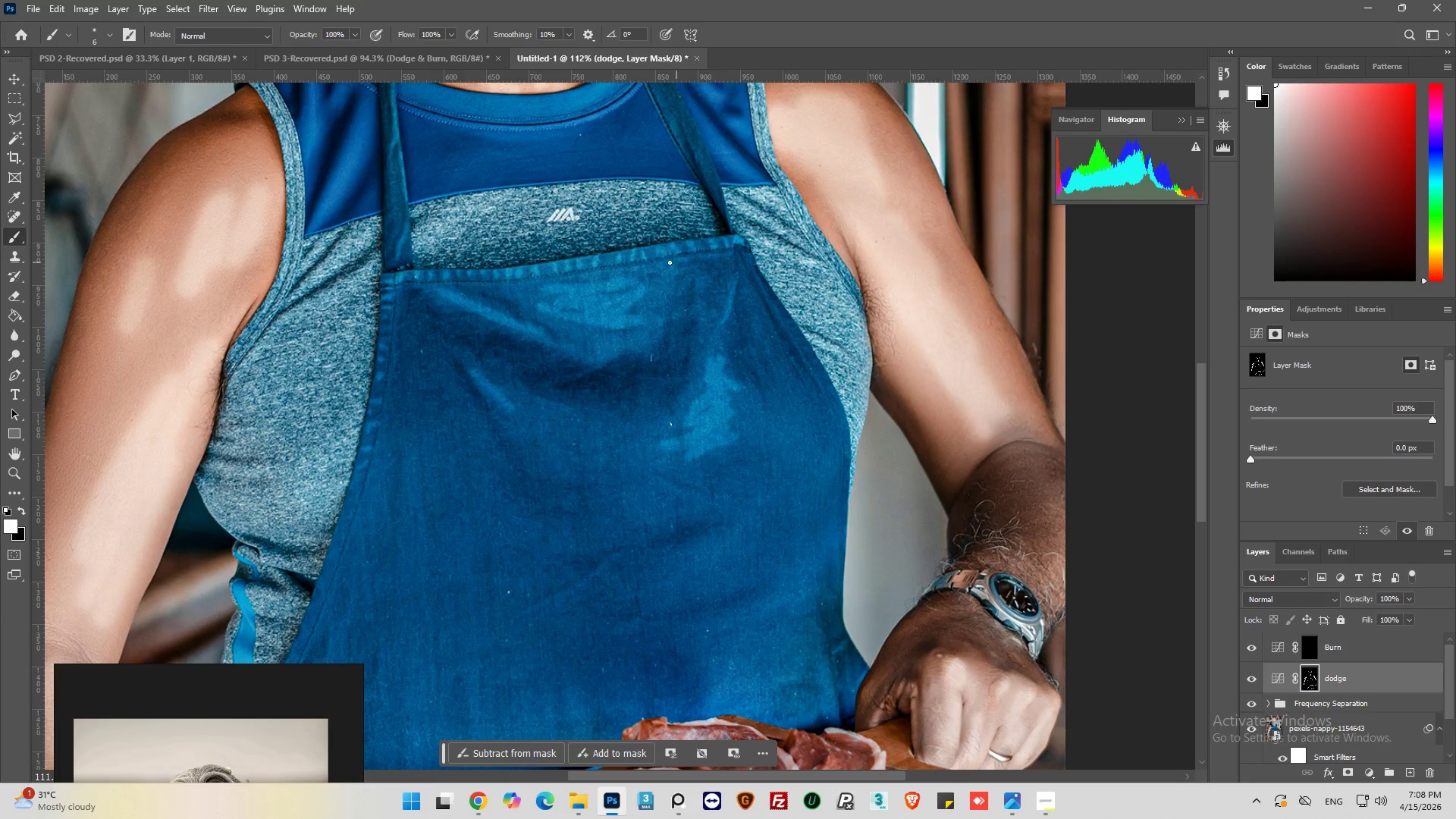 
left_click_drag(start_coordinate=[670, 262], to_coordinate=[714, 256])
 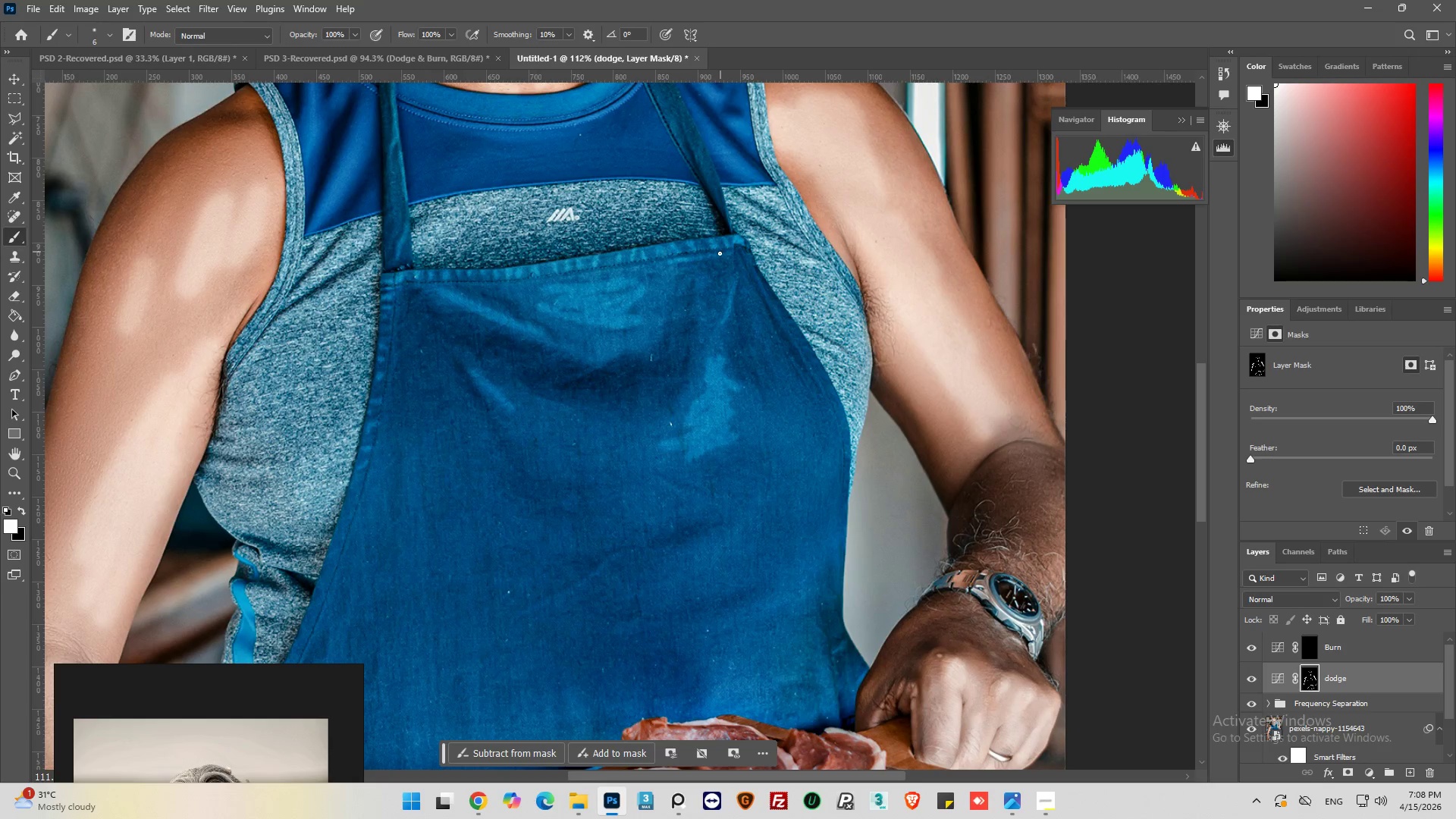 
left_click_drag(start_coordinate=[718, 254], to_coordinate=[725, 253])
 